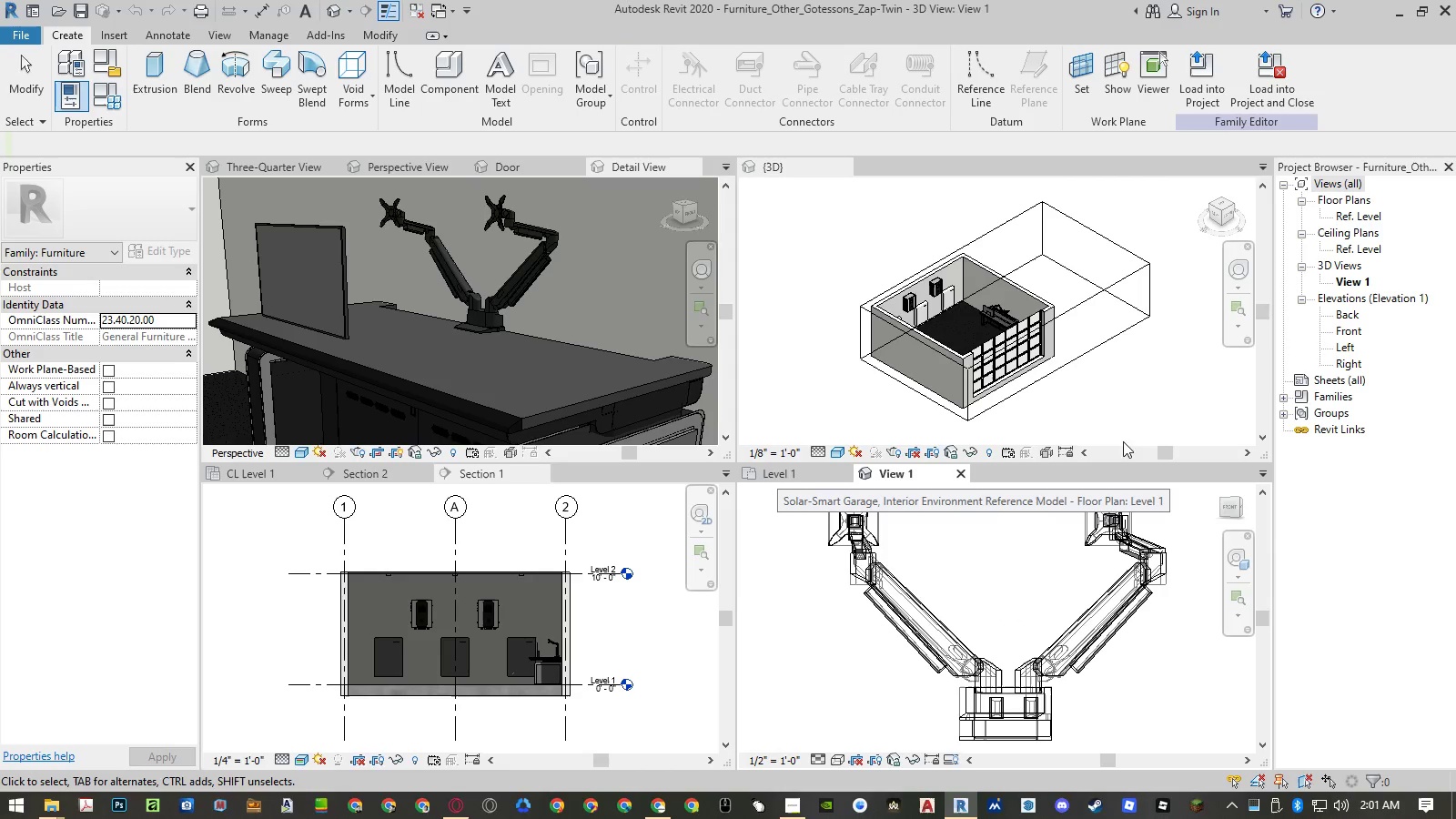 
left_click([328, 13])
 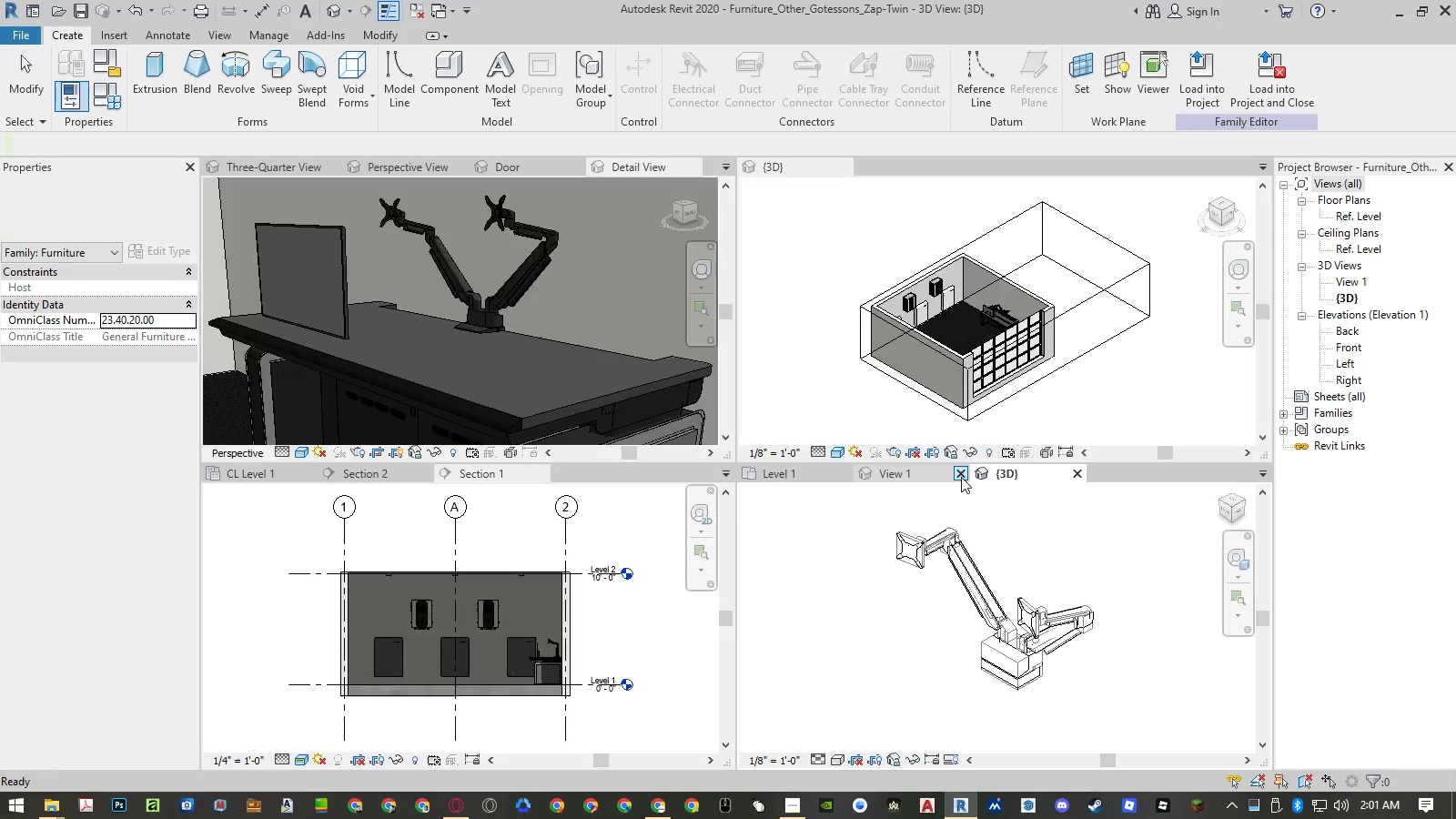 
left_click([961, 477])
 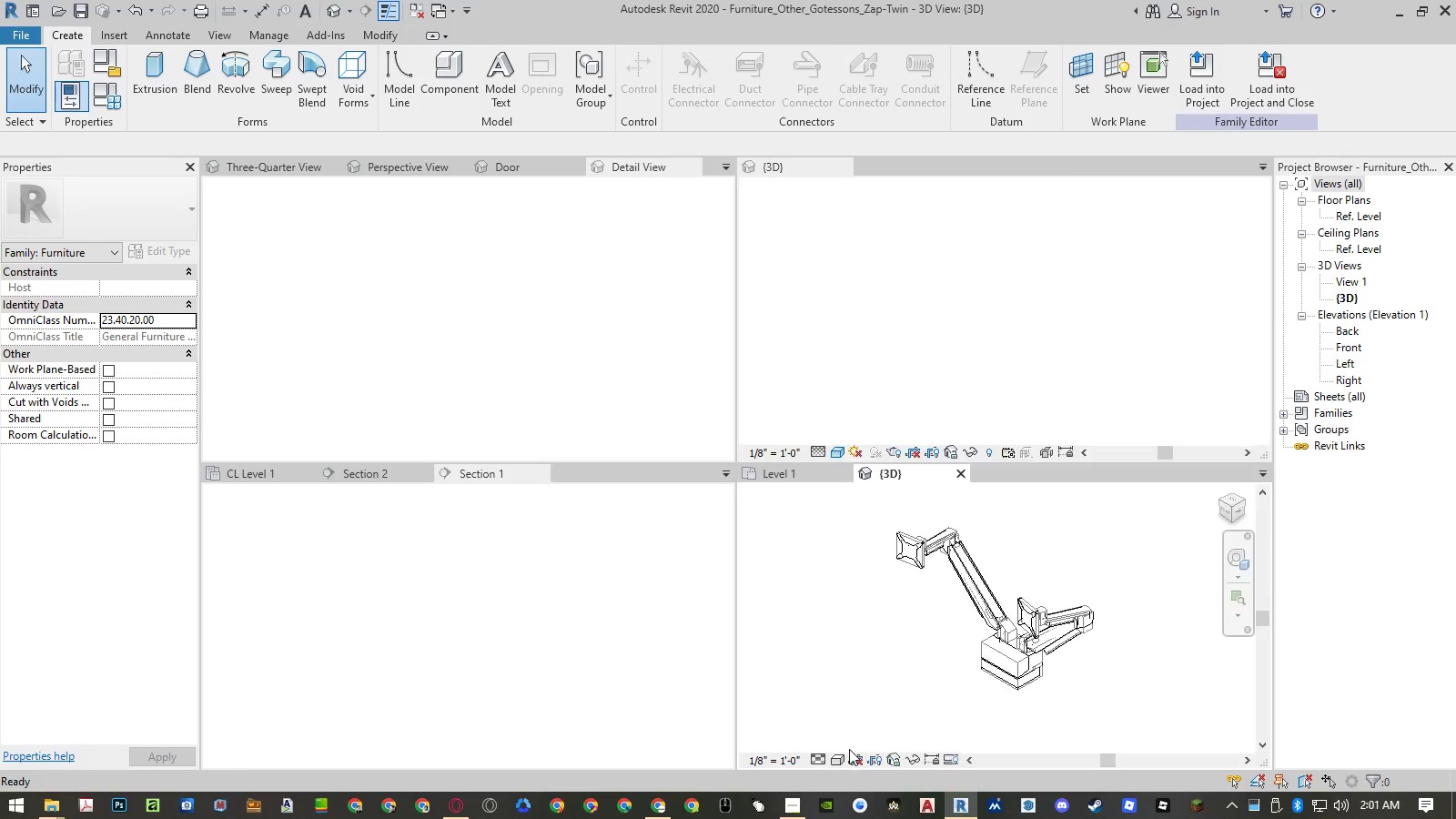 
left_click([837, 757])
 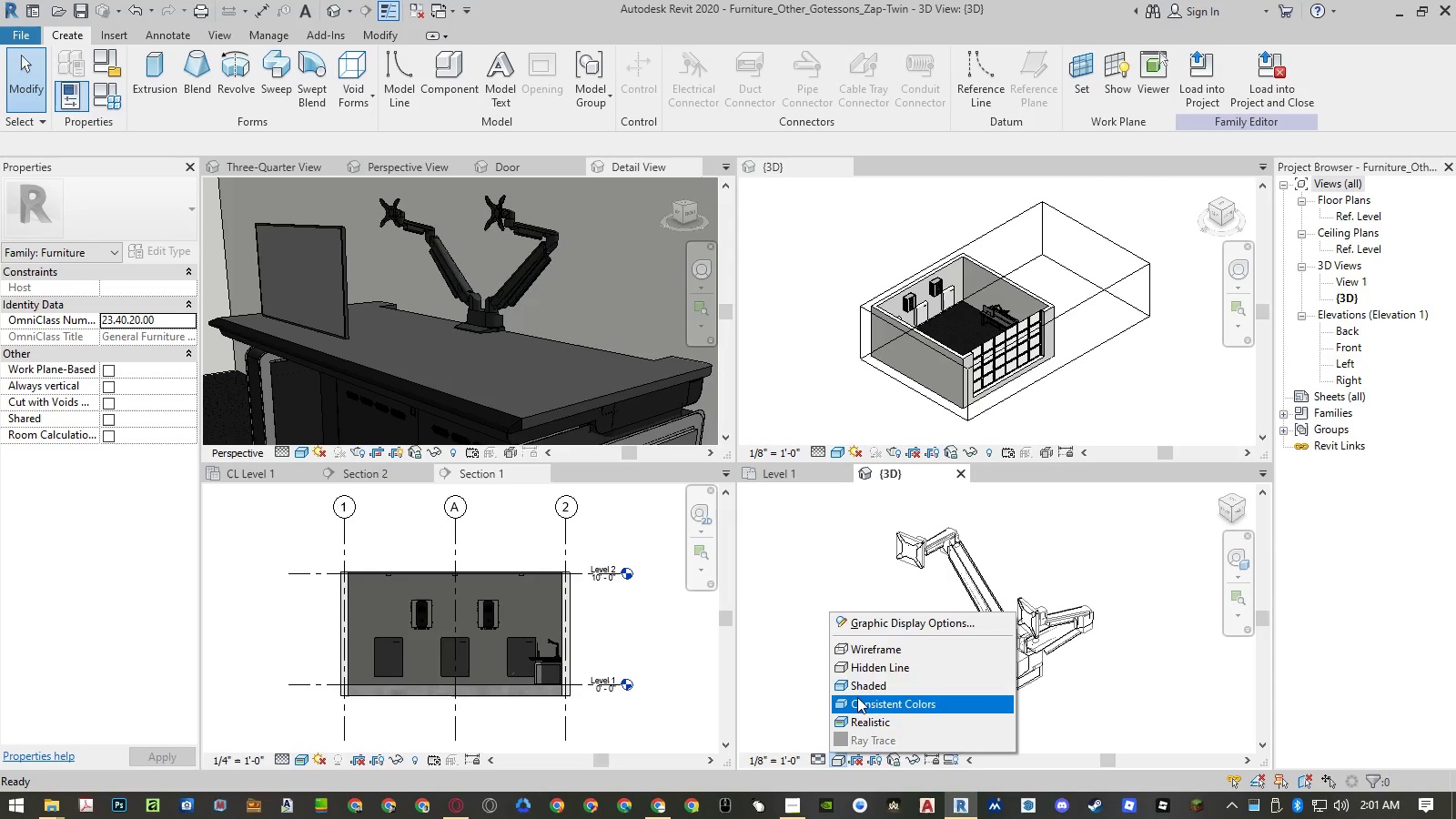 
left_click([858, 691])
 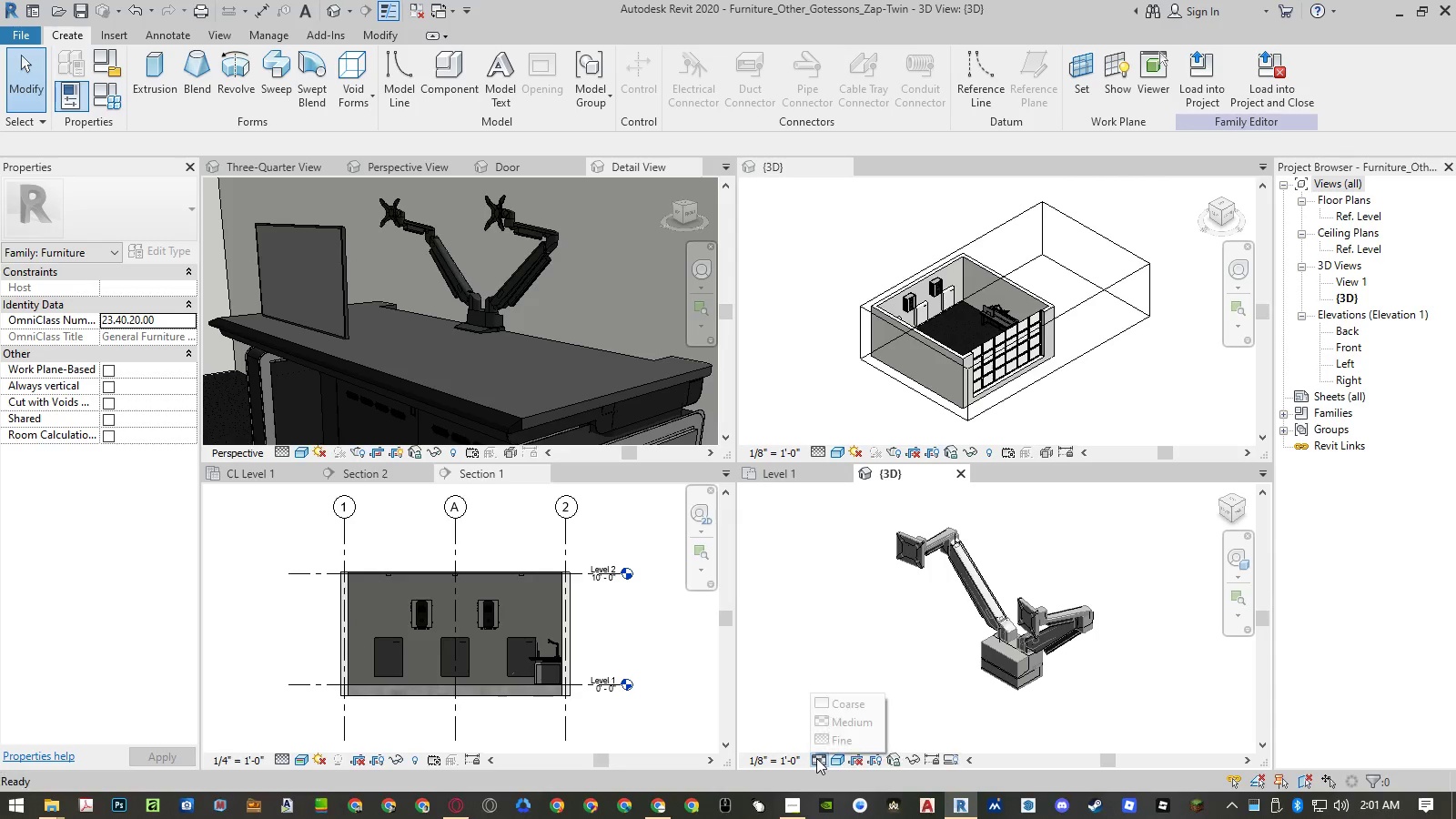 
double_click([829, 750])
 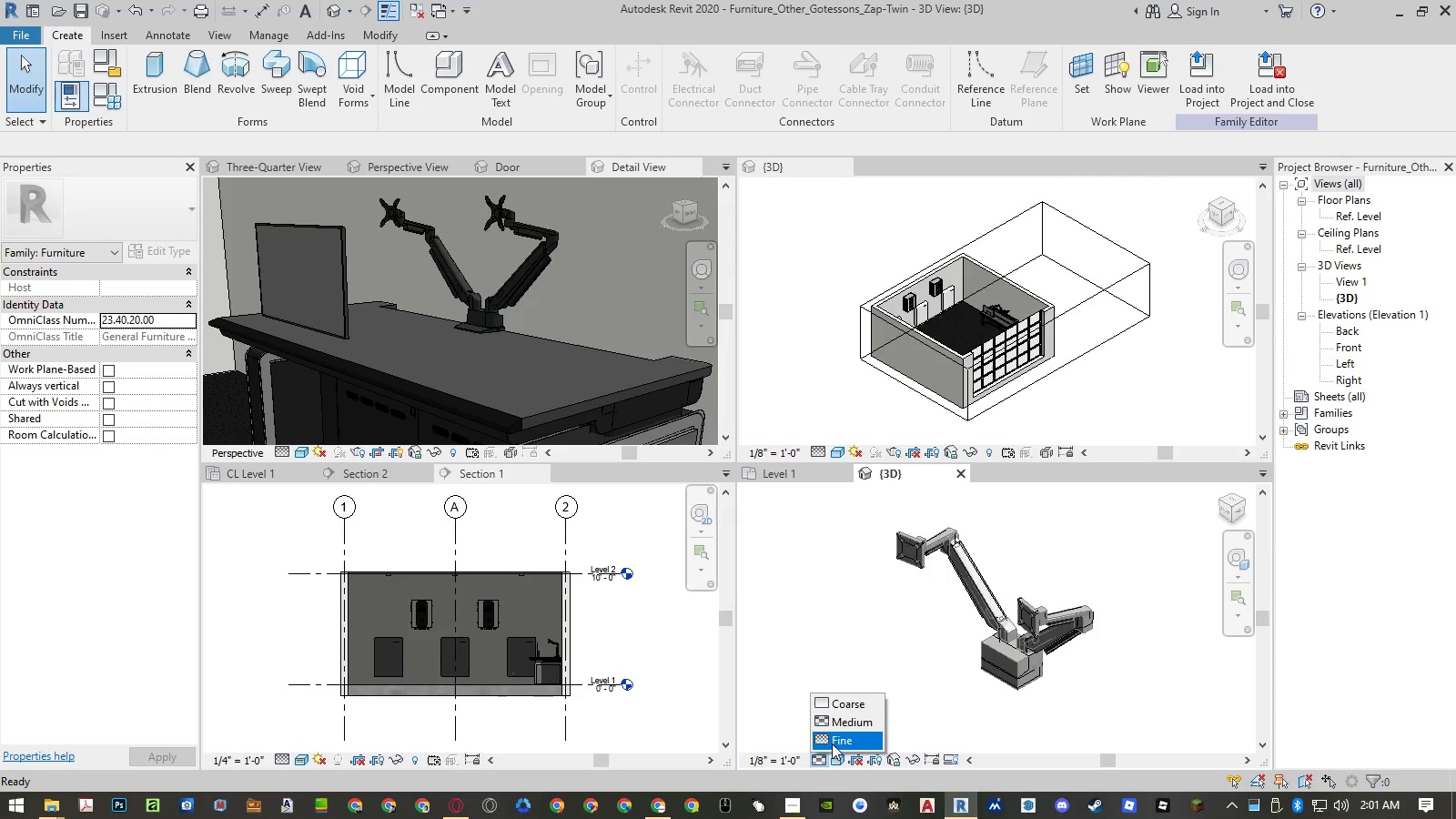 
triple_click([832, 743])
 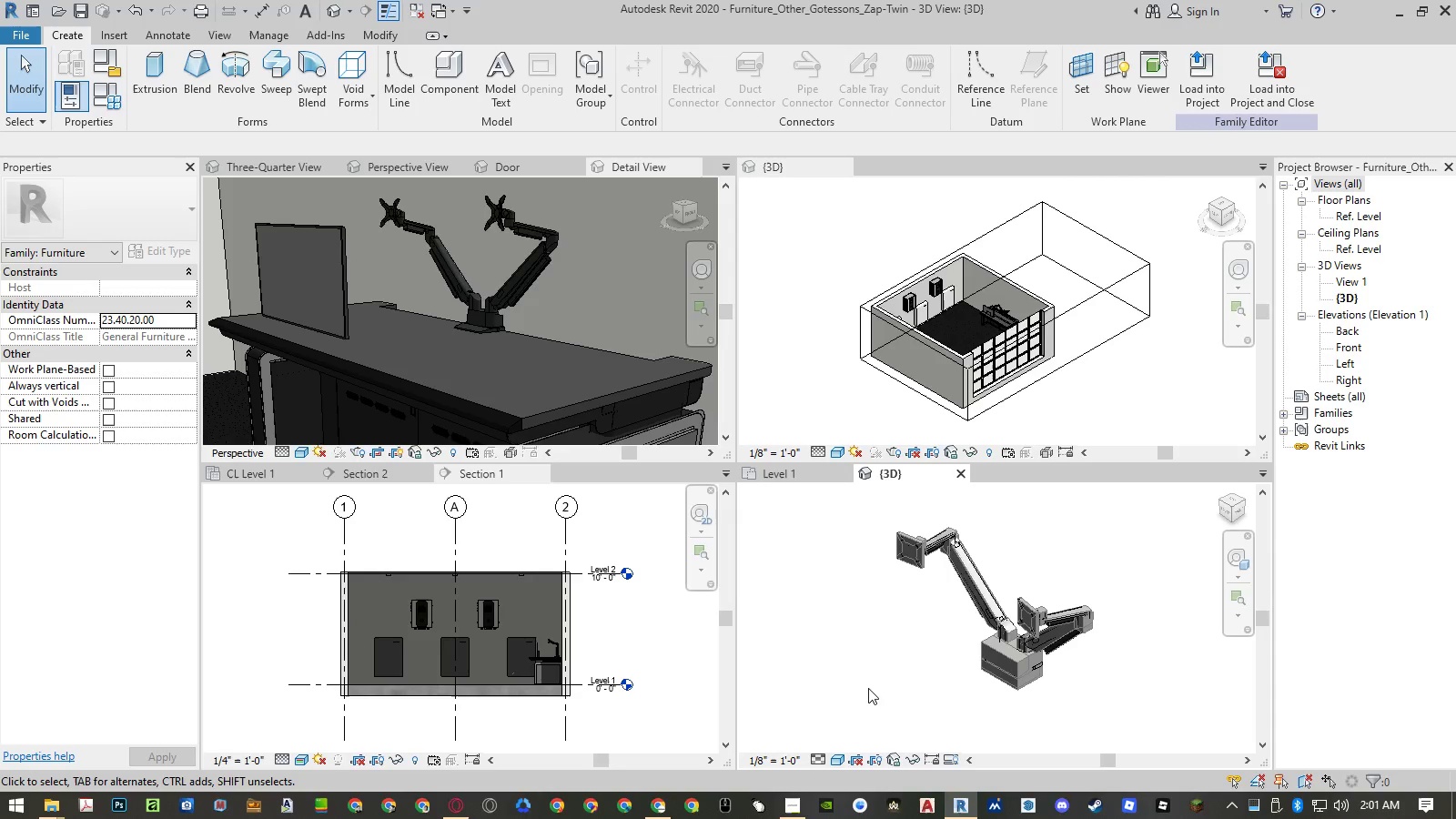 
left_click([871, 682])
 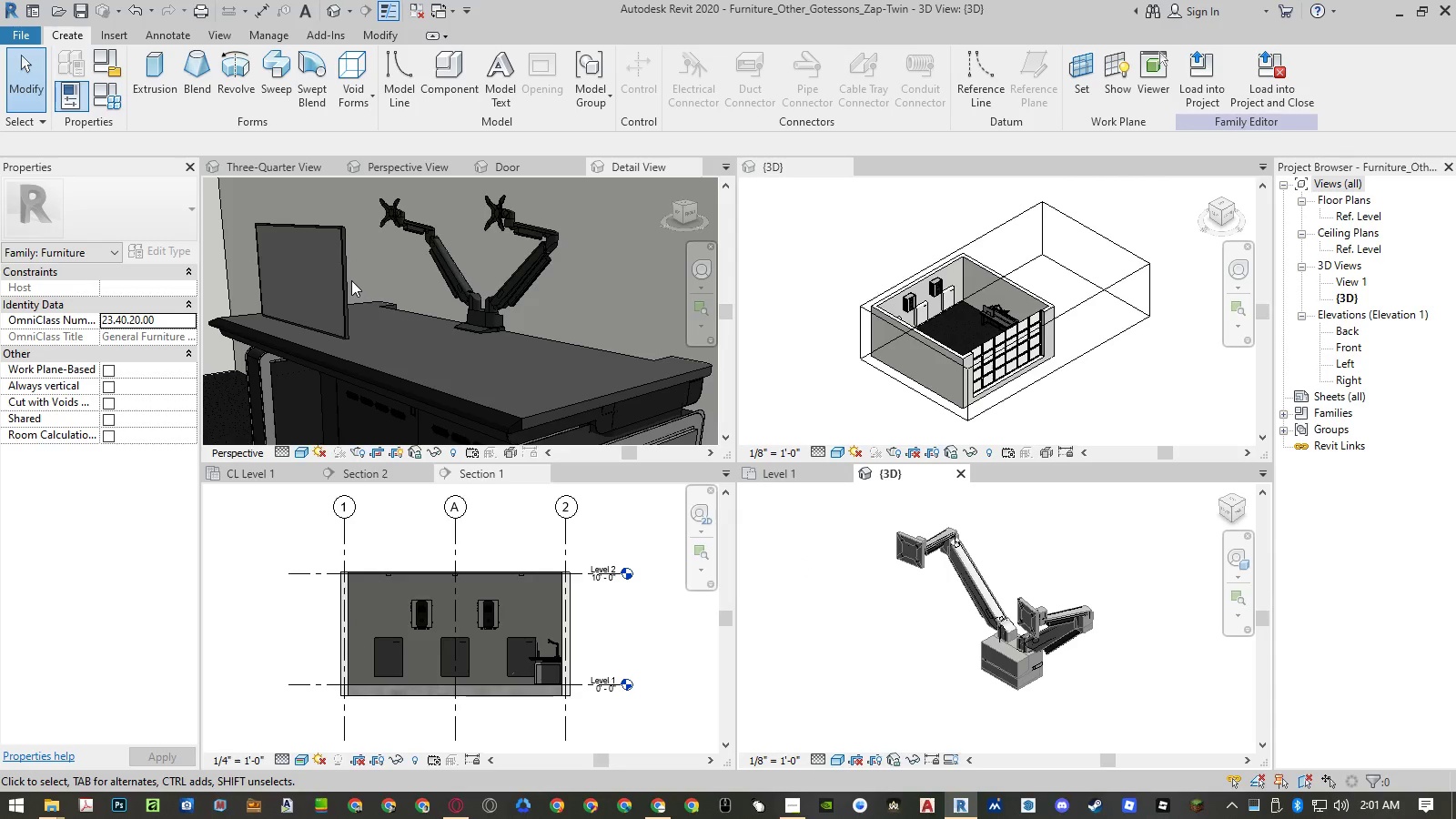 
left_click_drag(start_coordinate=[346, 279], to_coordinate=[266, 671])
 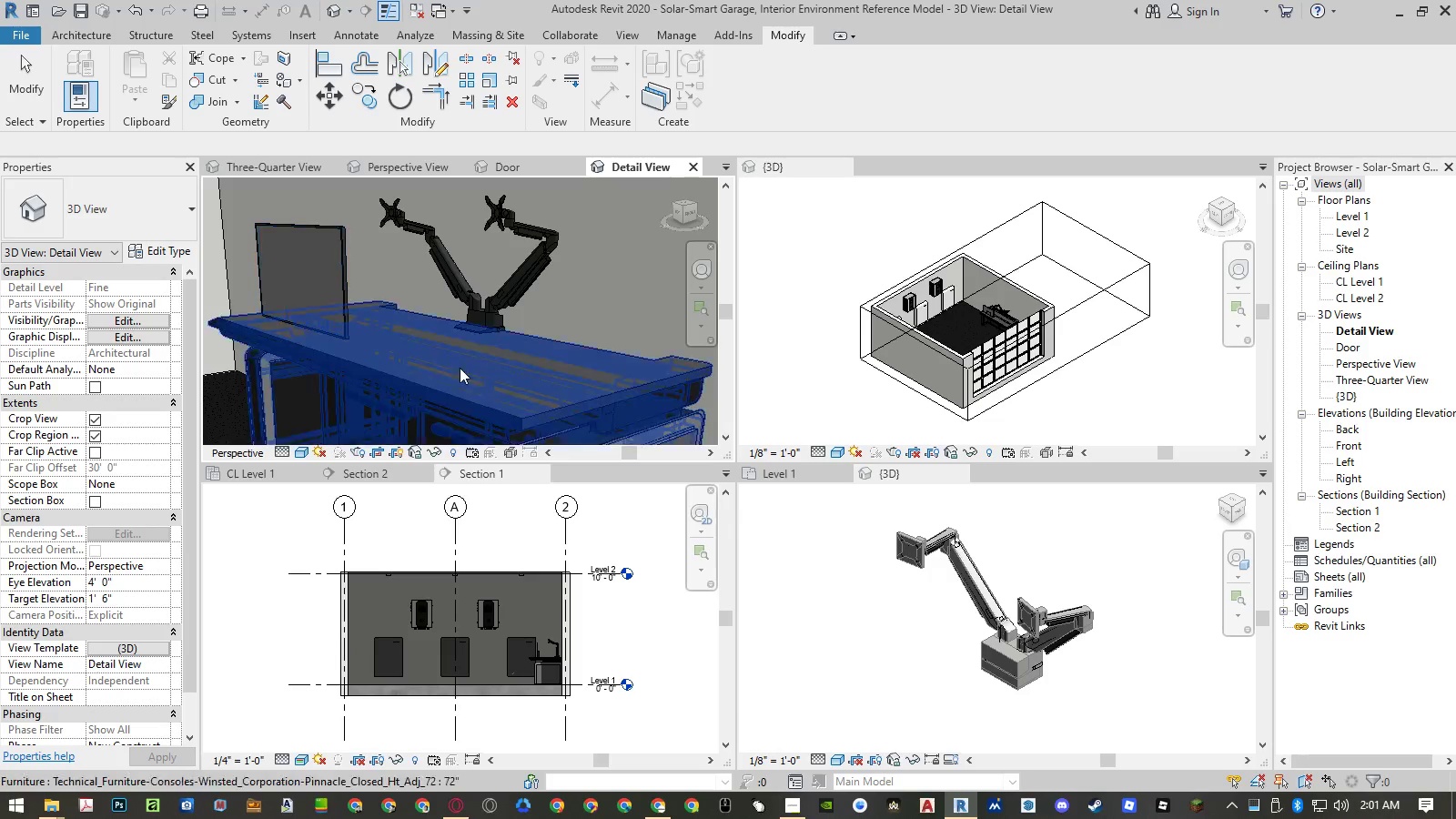 
left_click([814, 478])
 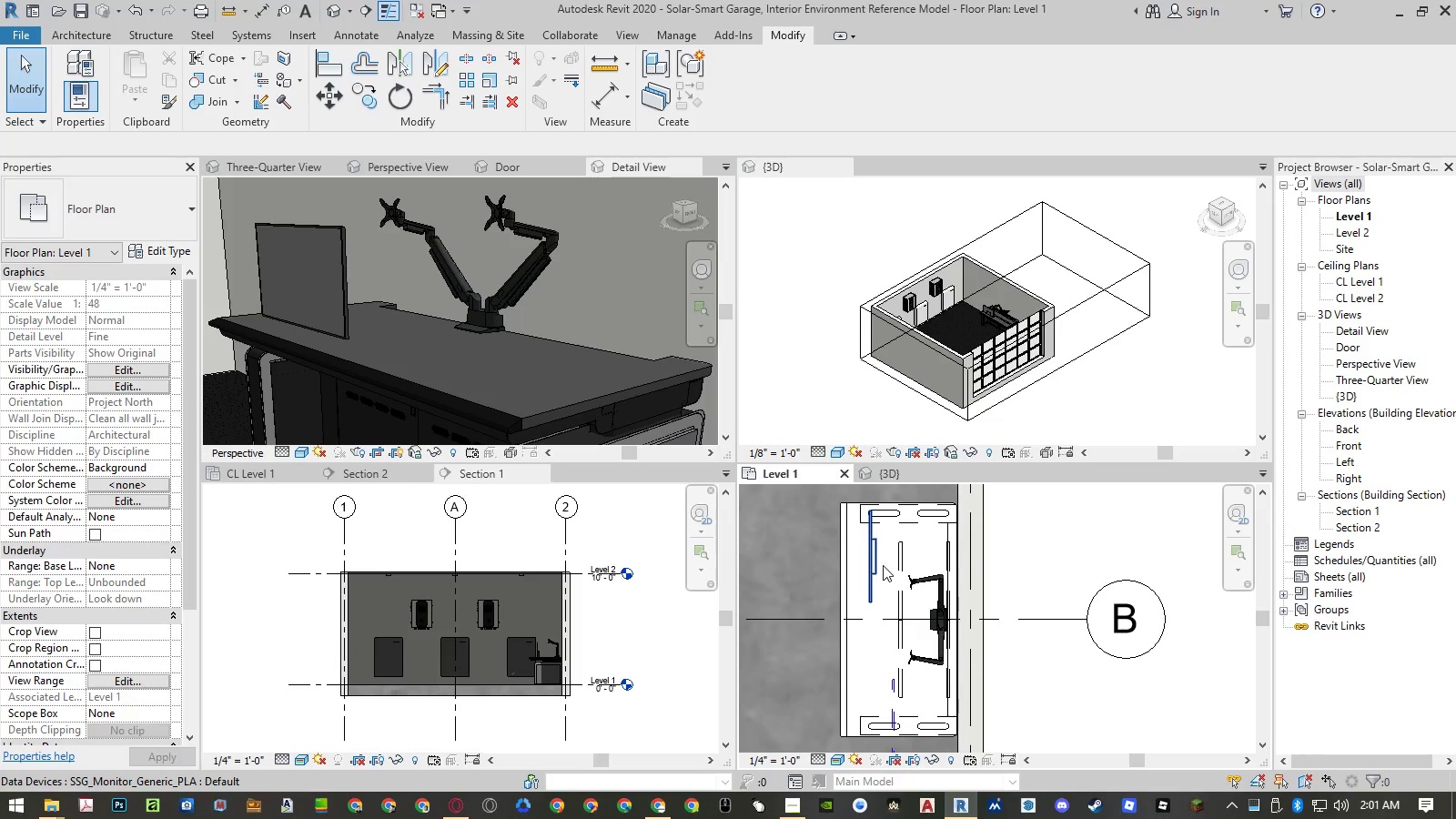 
left_click([877, 564])
 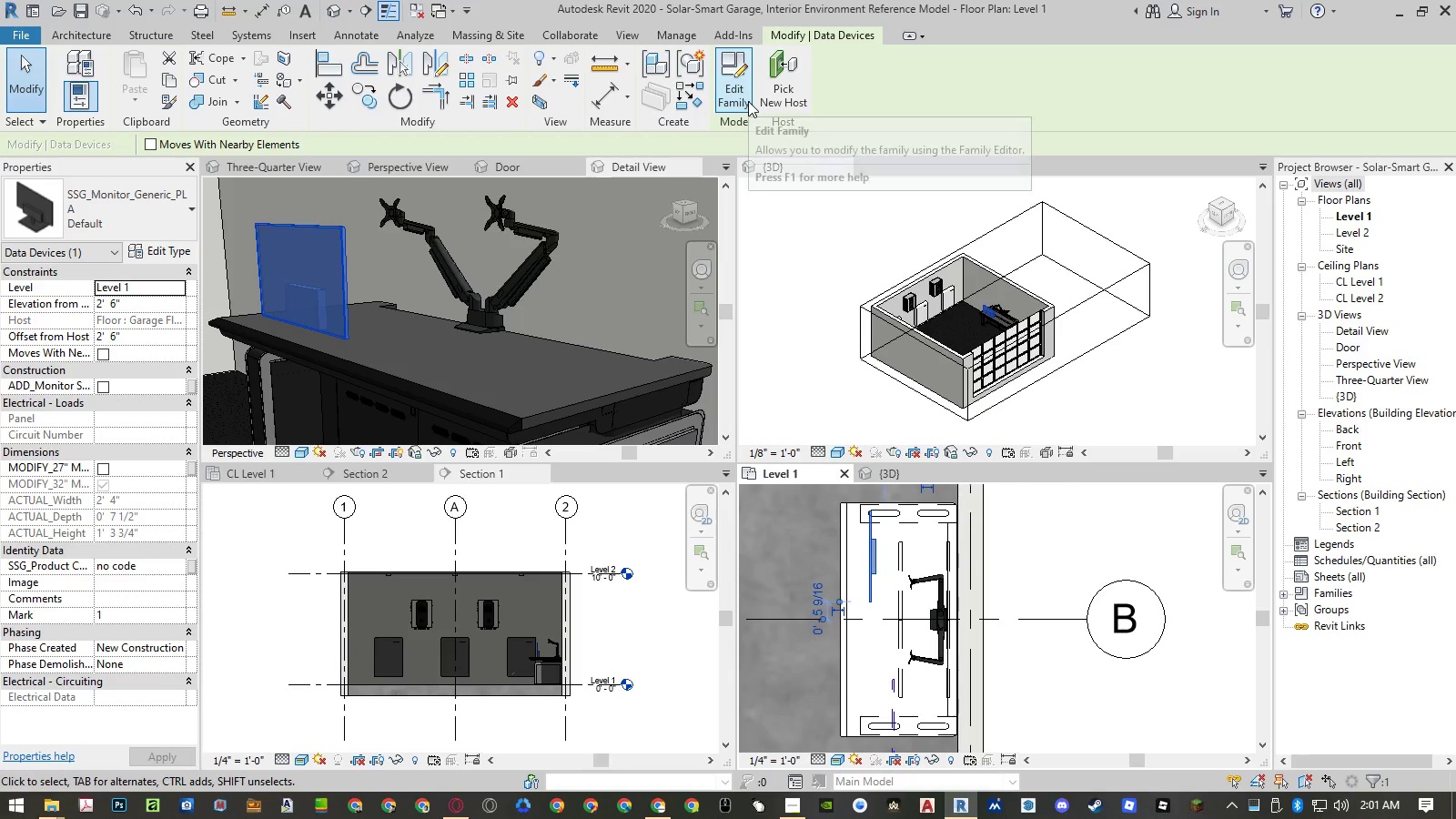 
left_click([748, 101])
 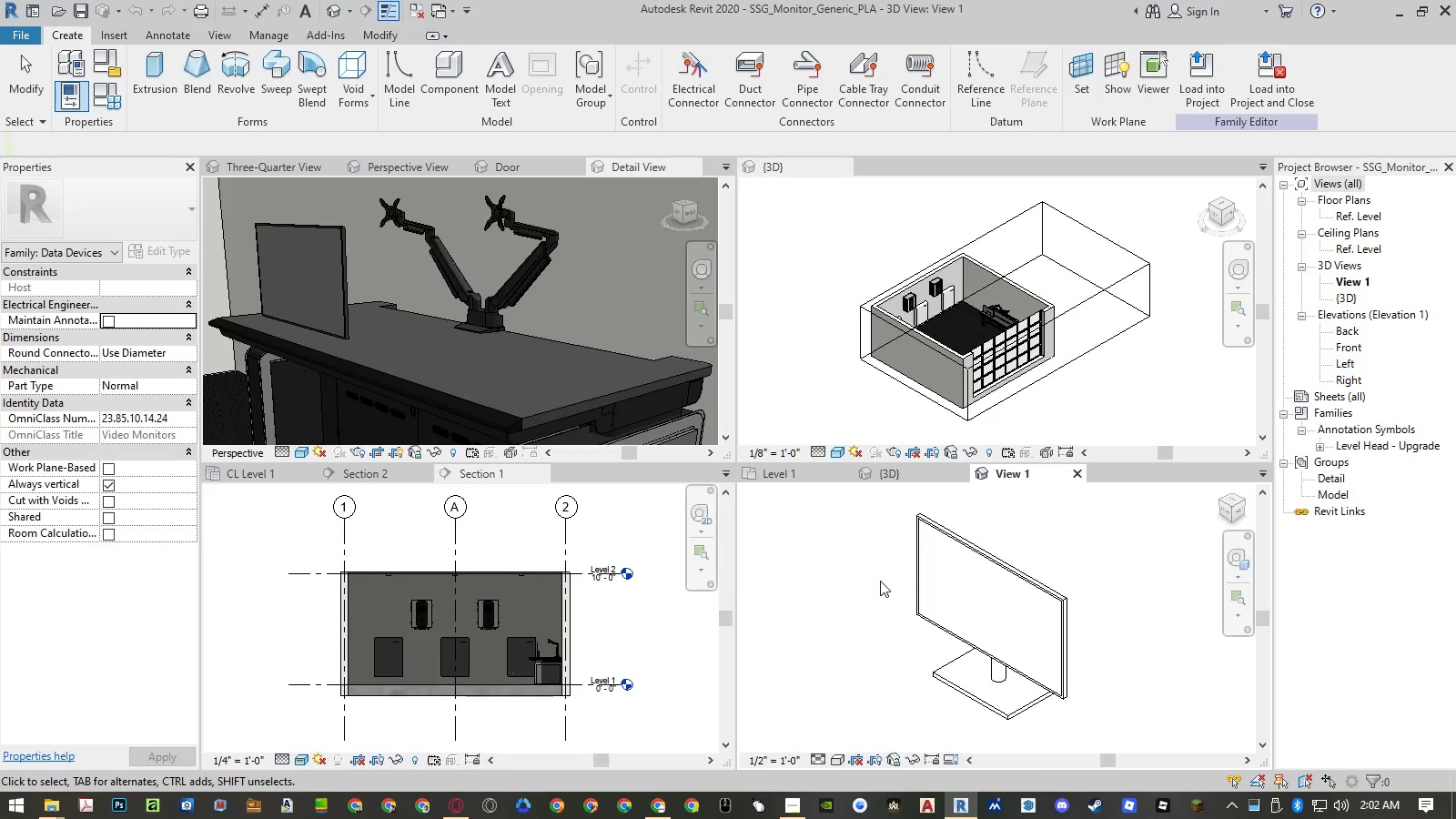 
left_click([867, 583])
 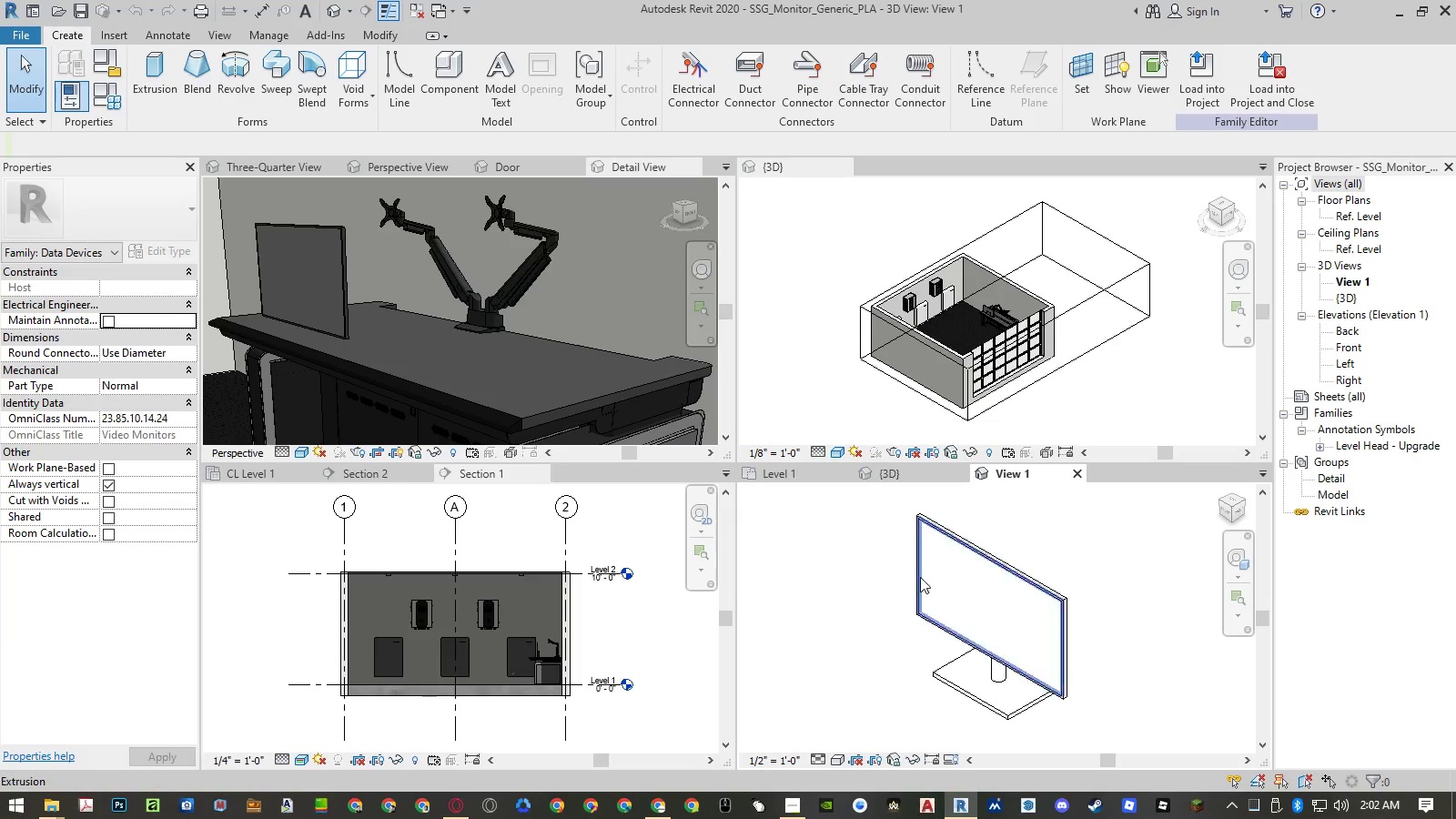 
wait(9.89)
 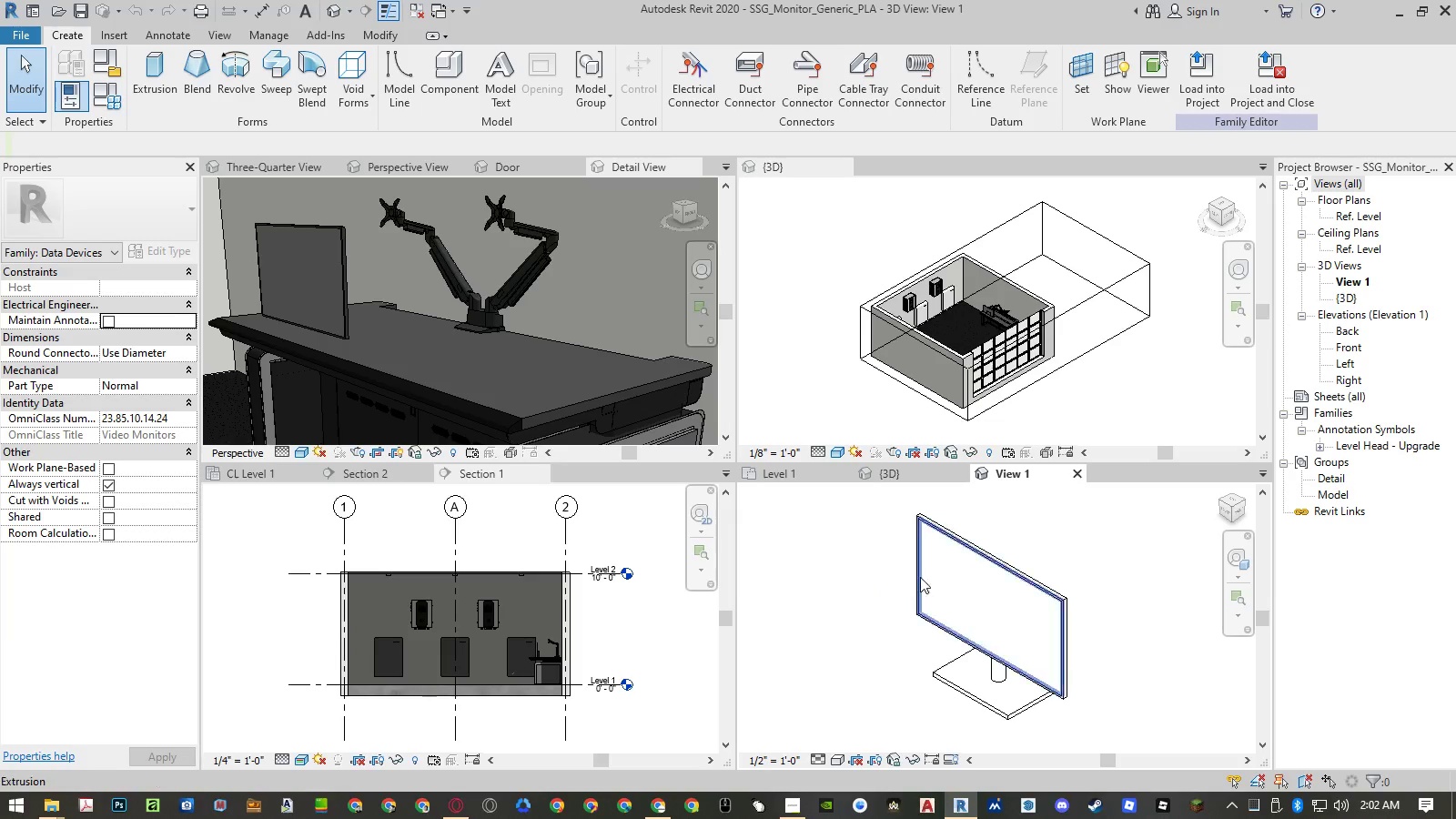 
left_click([1275, 95])
 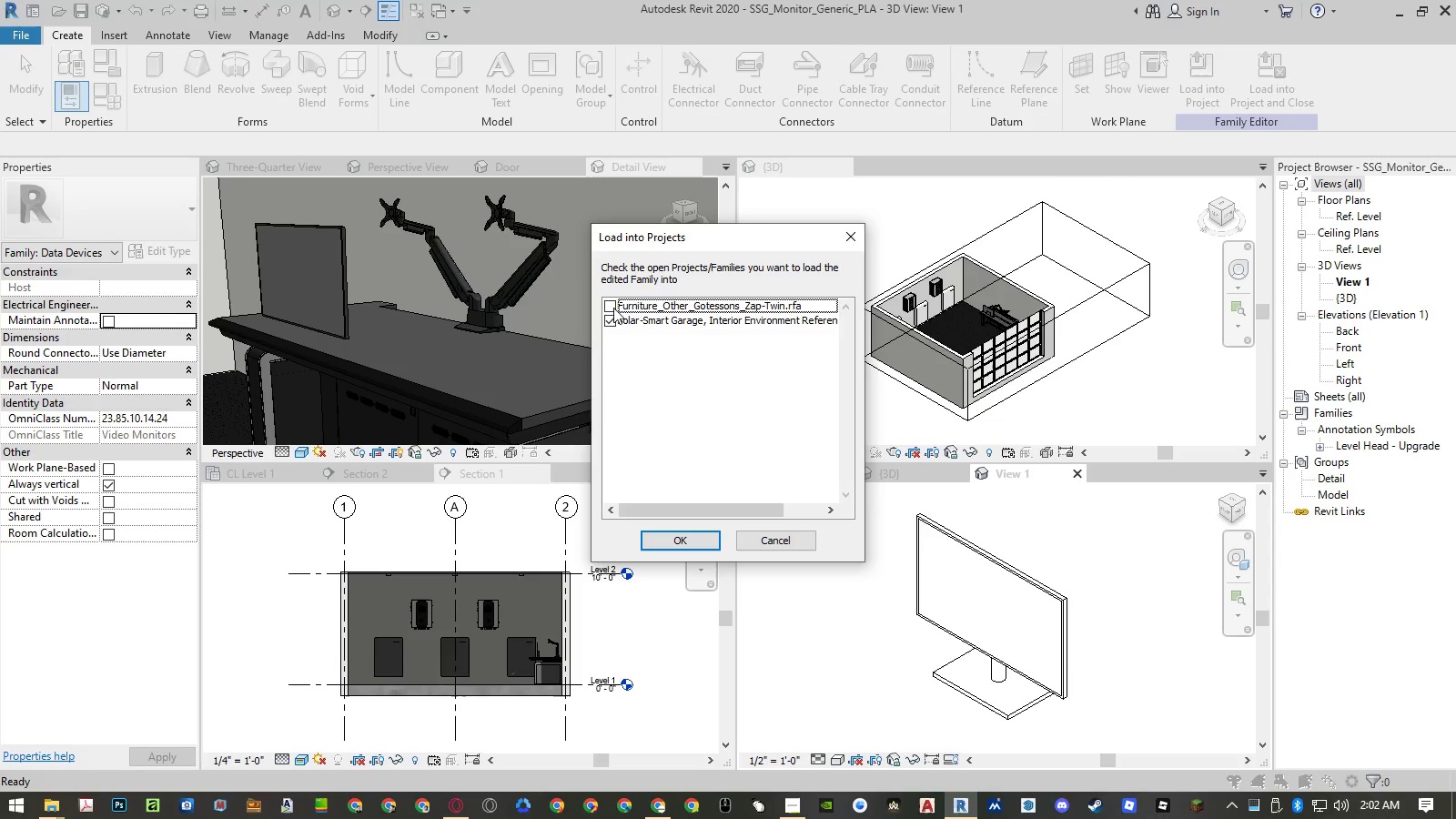 
double_click([610, 325])
 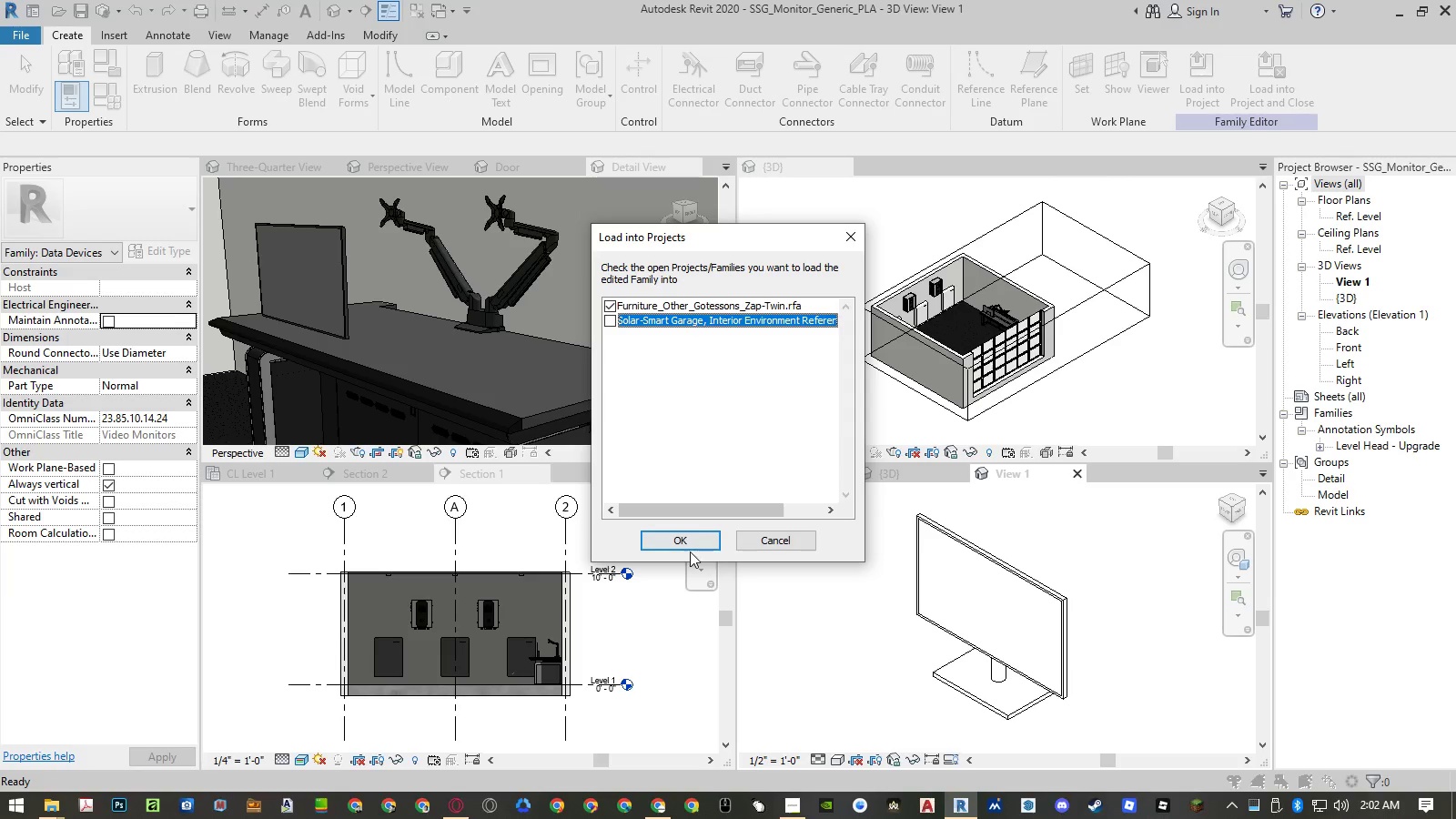 
left_click([690, 541])
 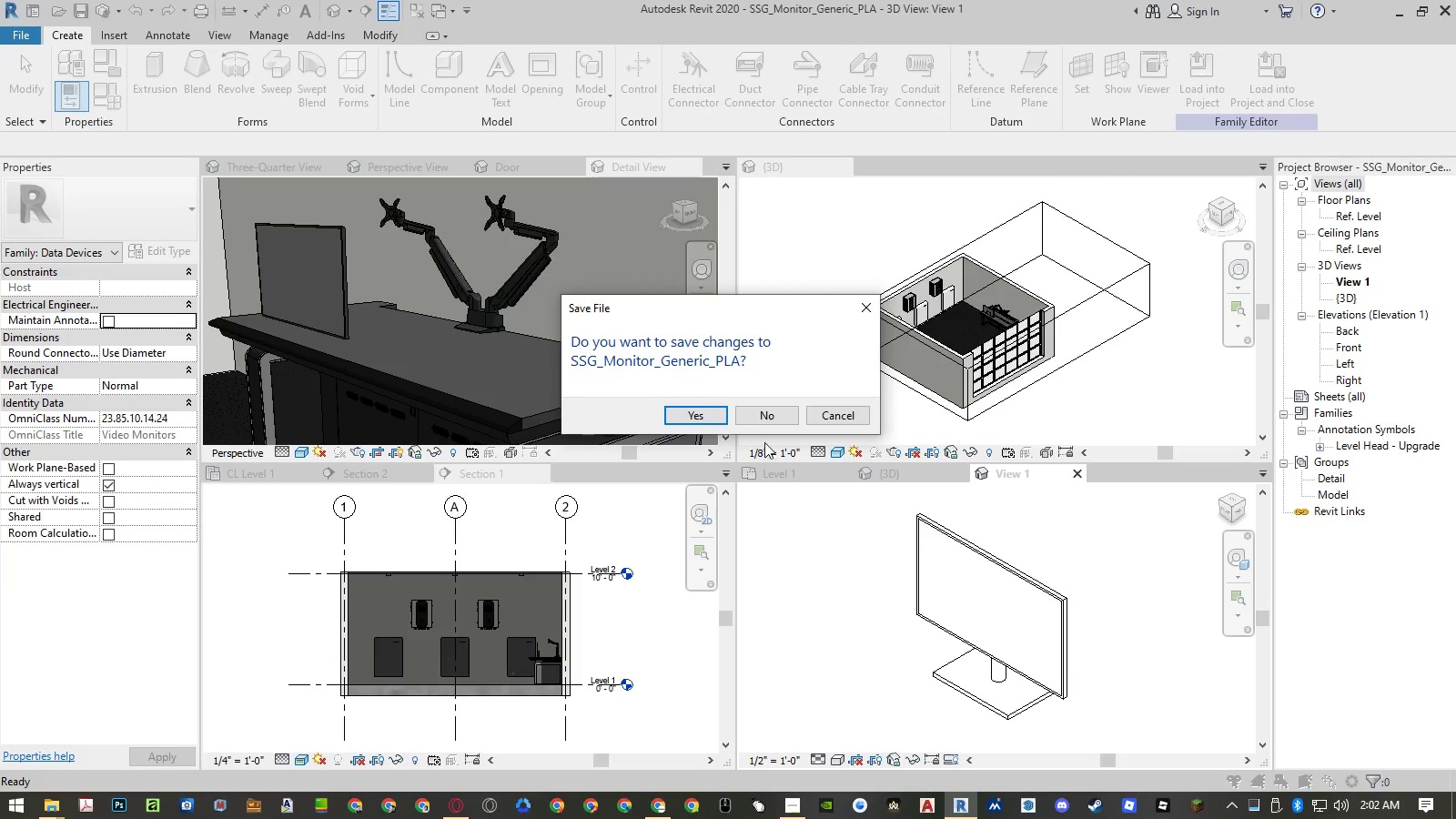 
left_click([771, 414])
 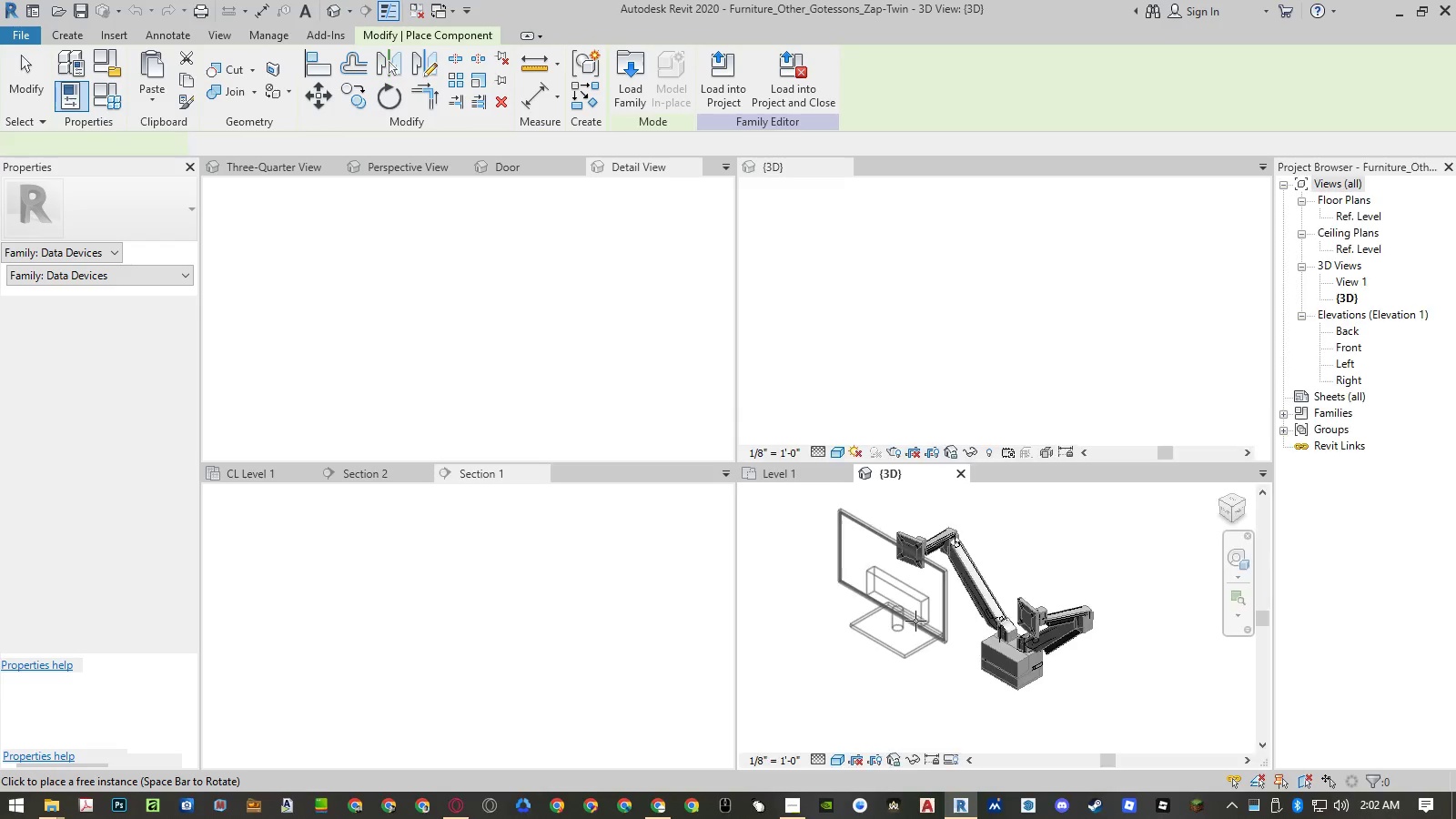 
wait(6.09)
 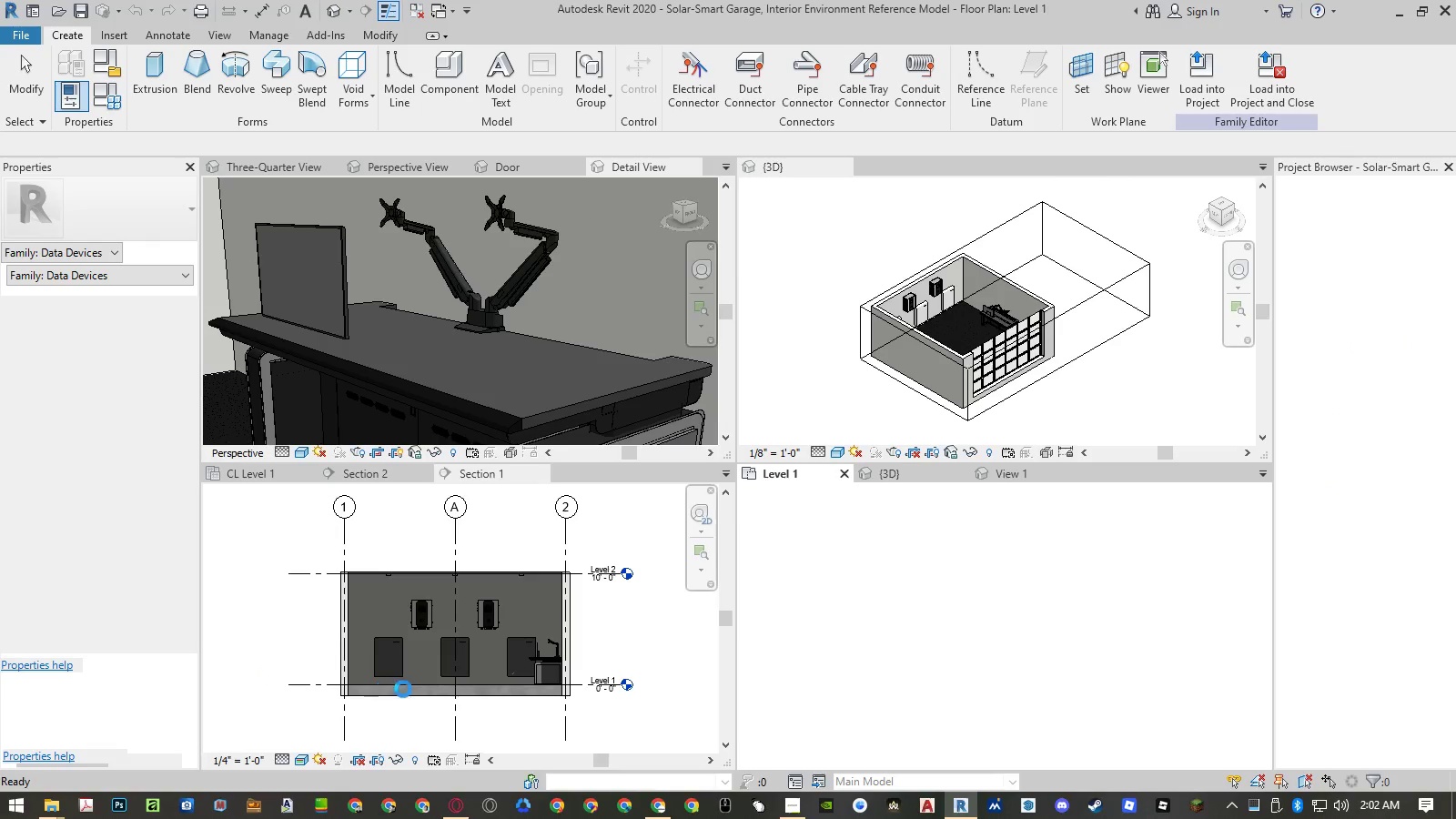 
left_click([916, 658])
 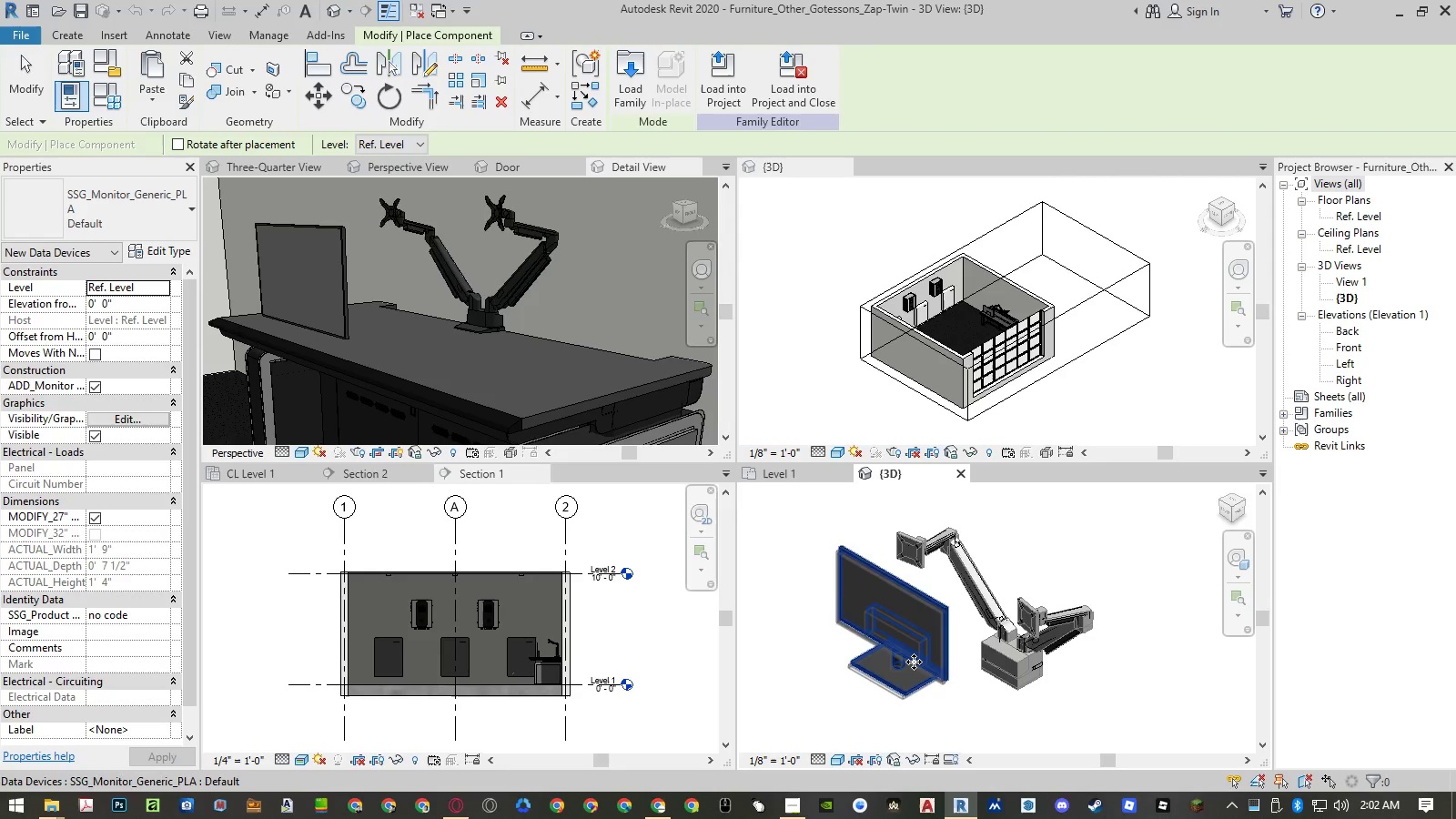 
key(Escape)
 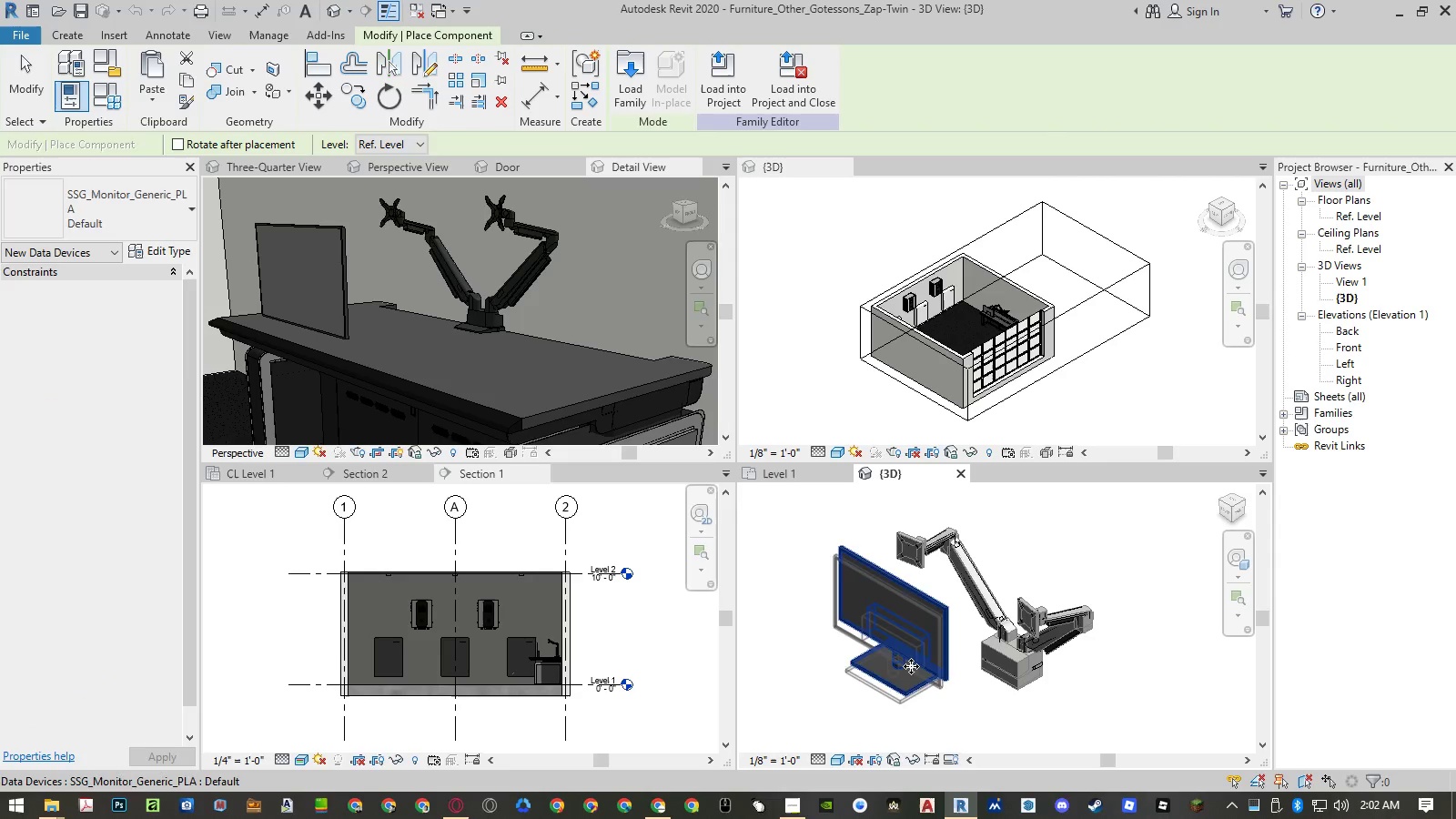 
key(Escape)
 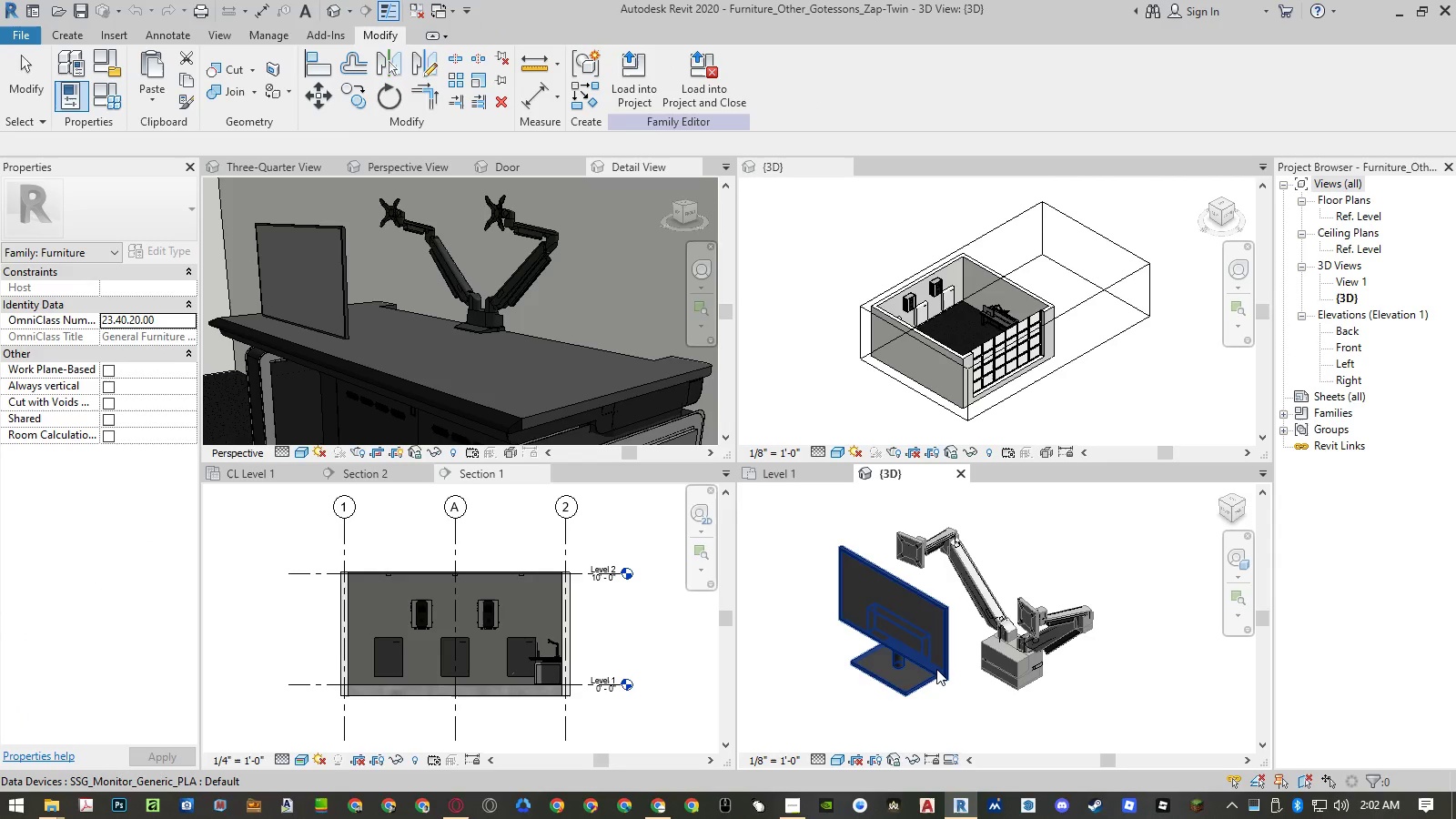 
left_click([936, 669])
 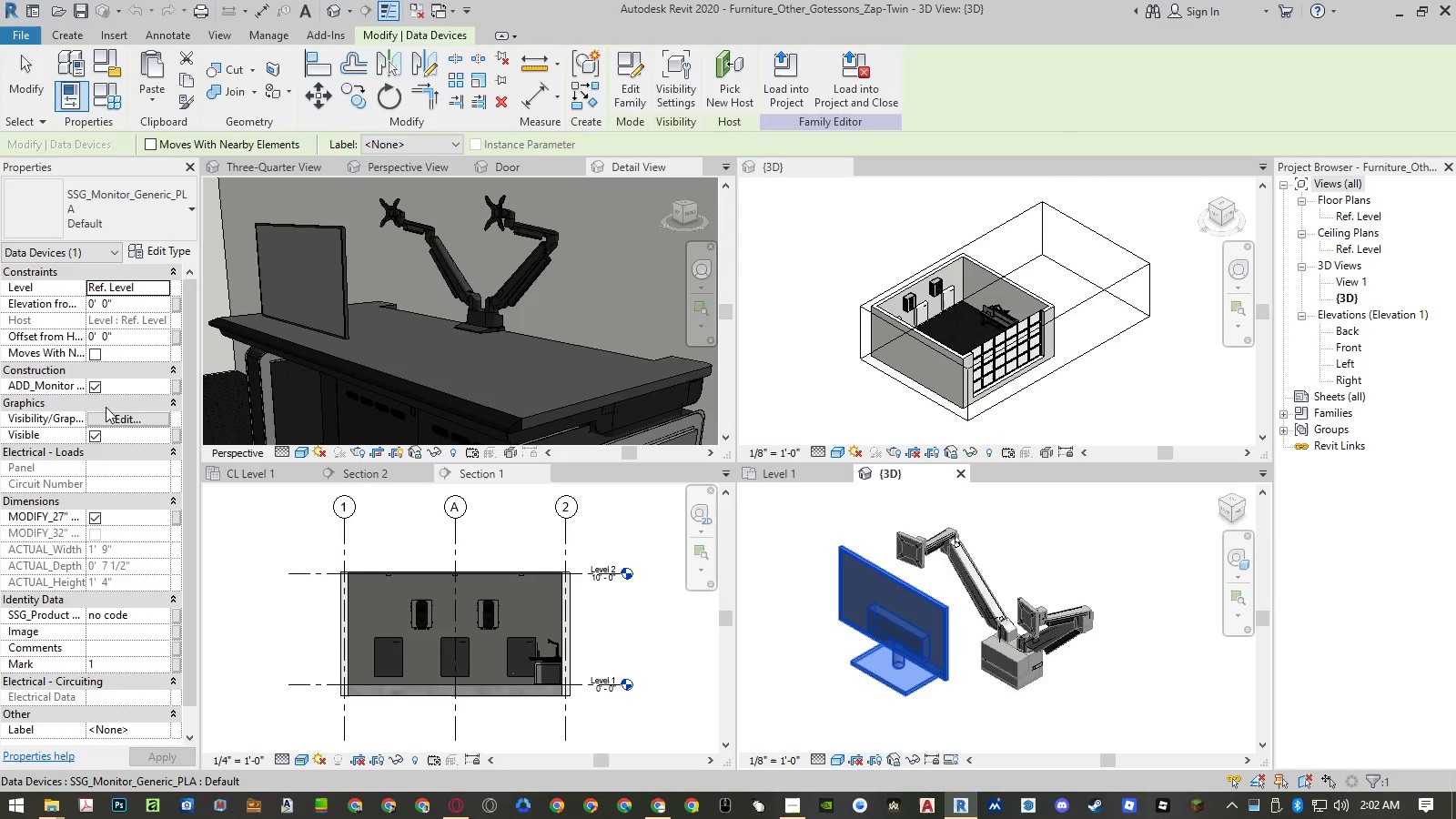 
left_click([93, 388])
 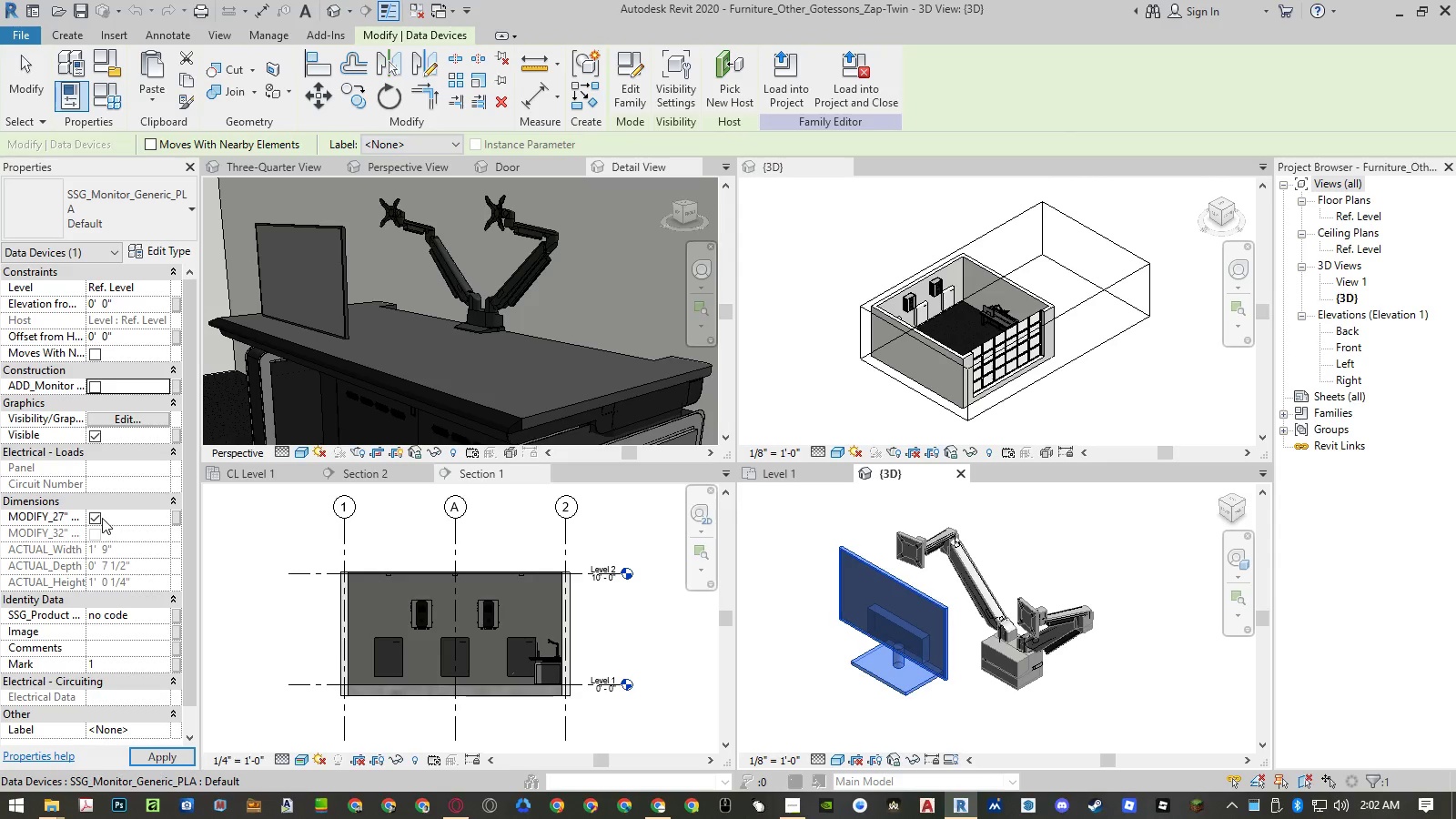 
left_click([96, 522])
 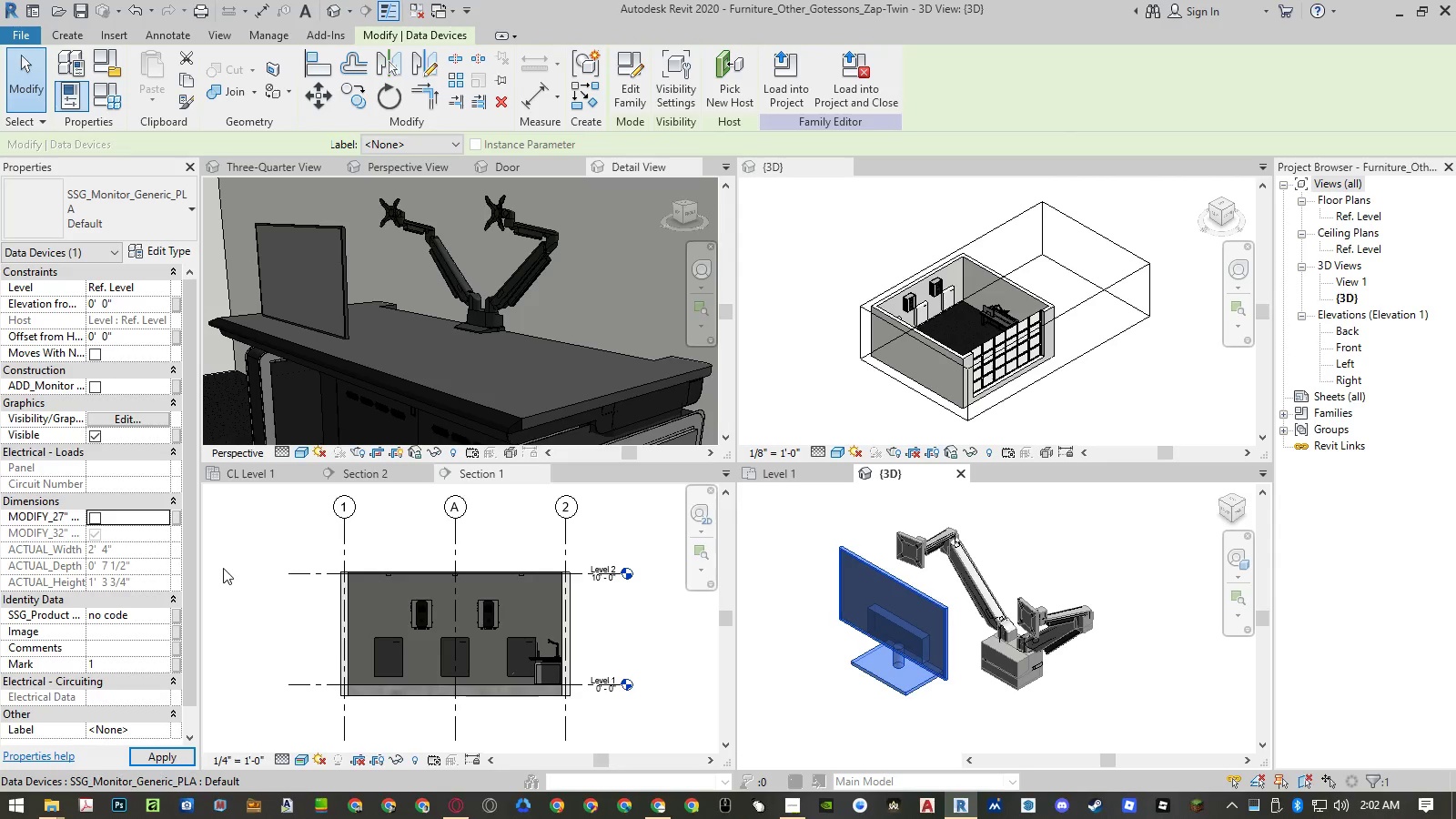 
left_click([177, 754])
 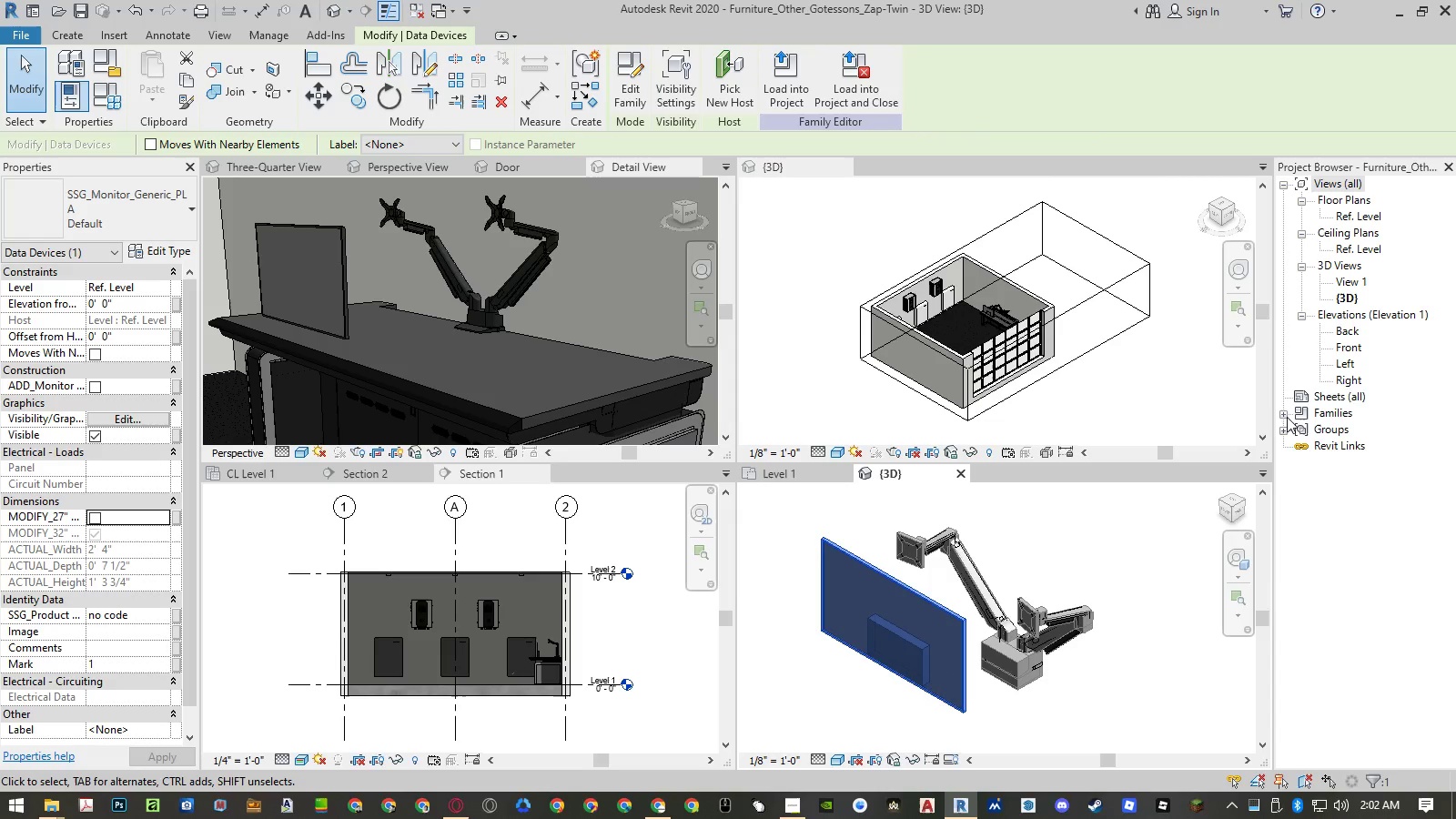 
wait(8.56)
 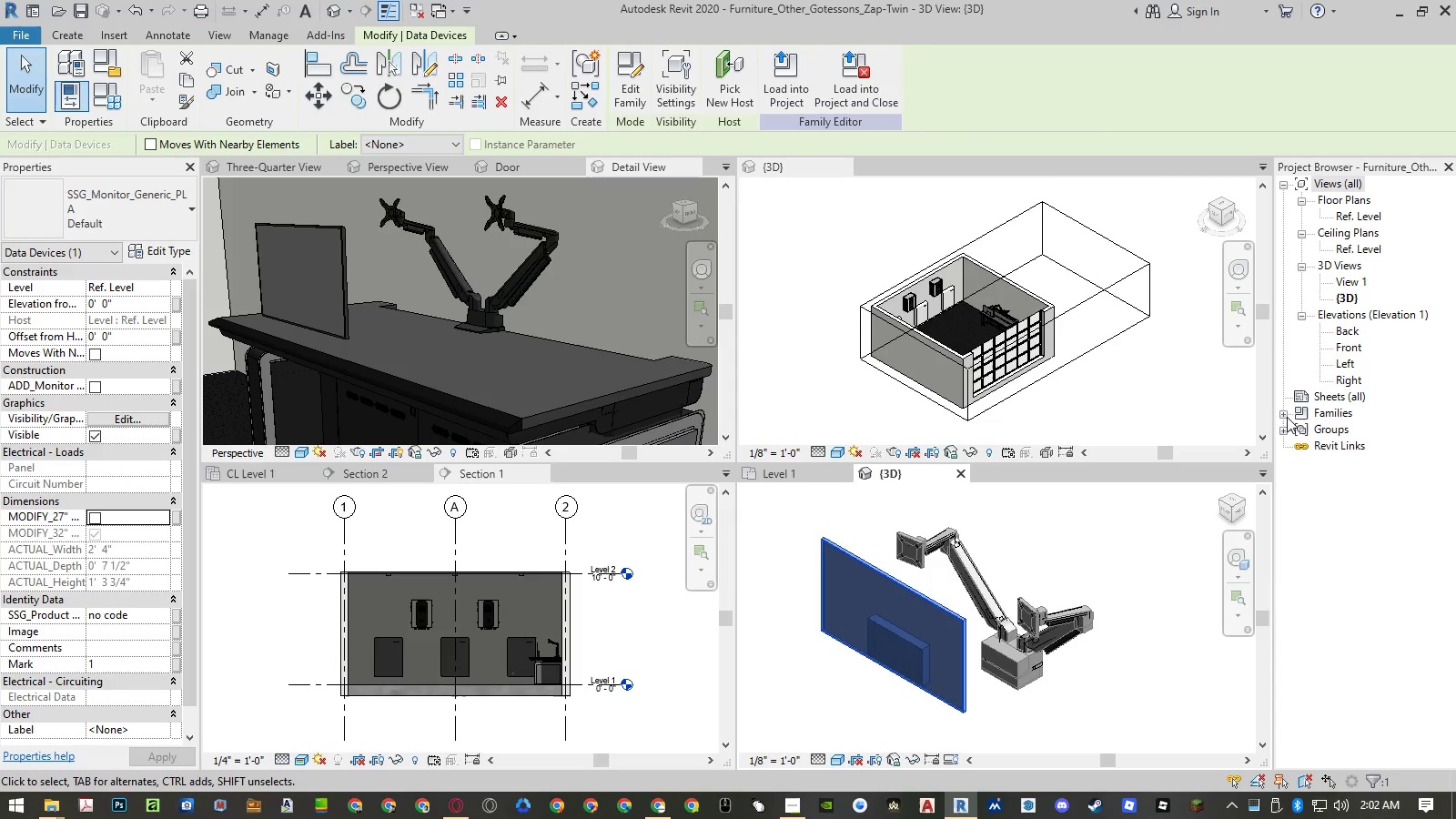 
double_click([1343, 216])
 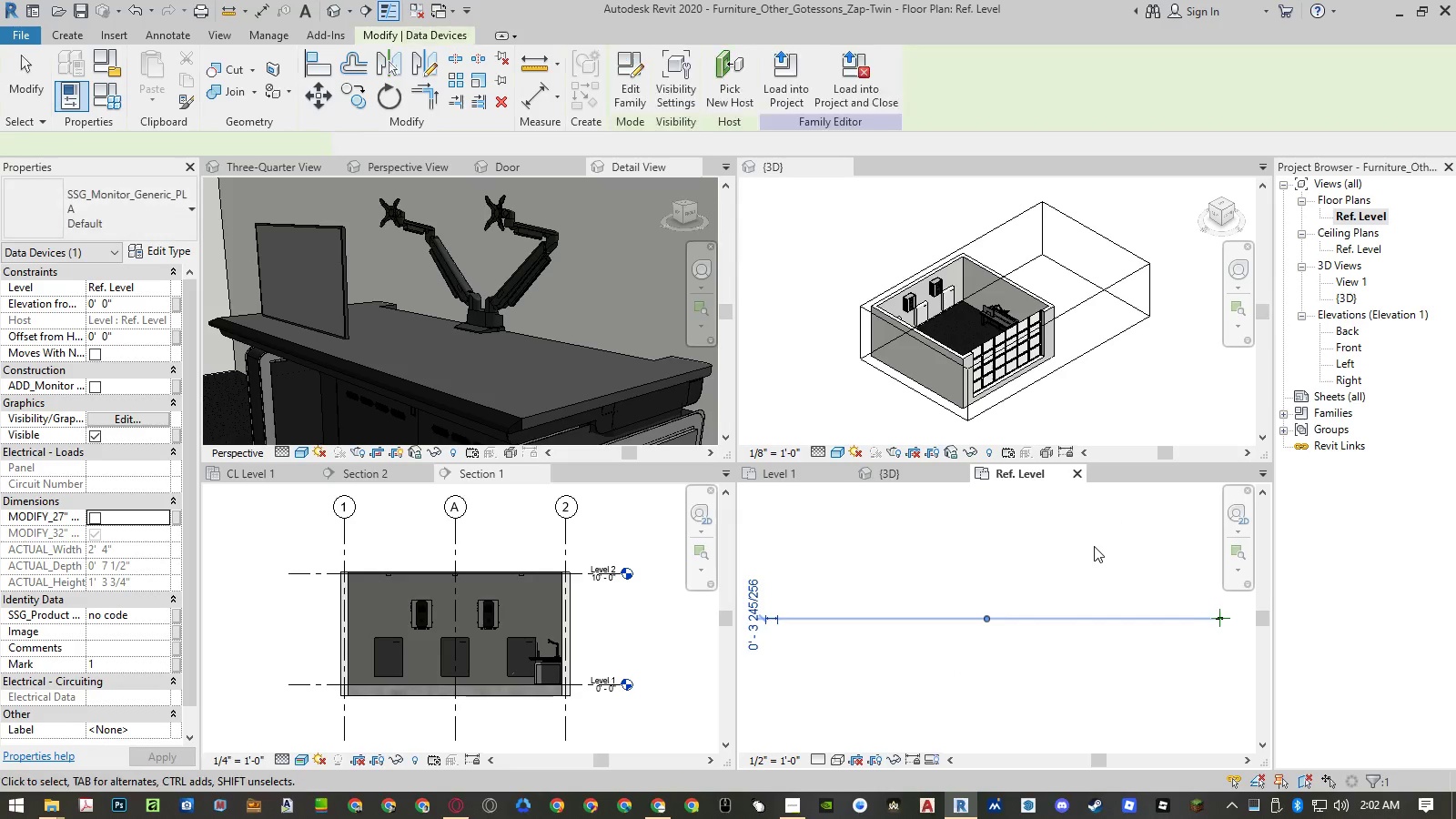 
key(Escape)
 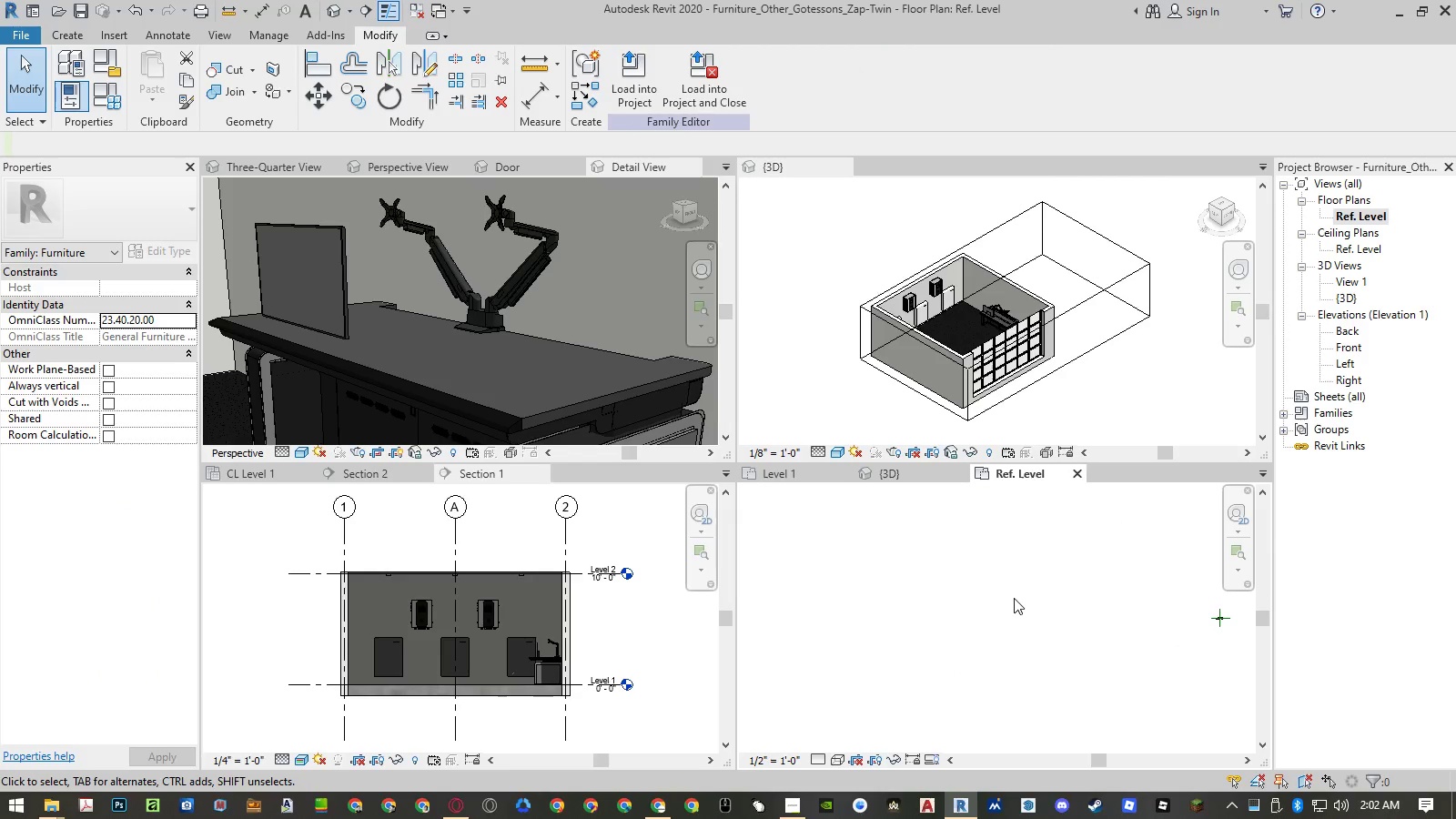 
middle_click([1014, 598])
 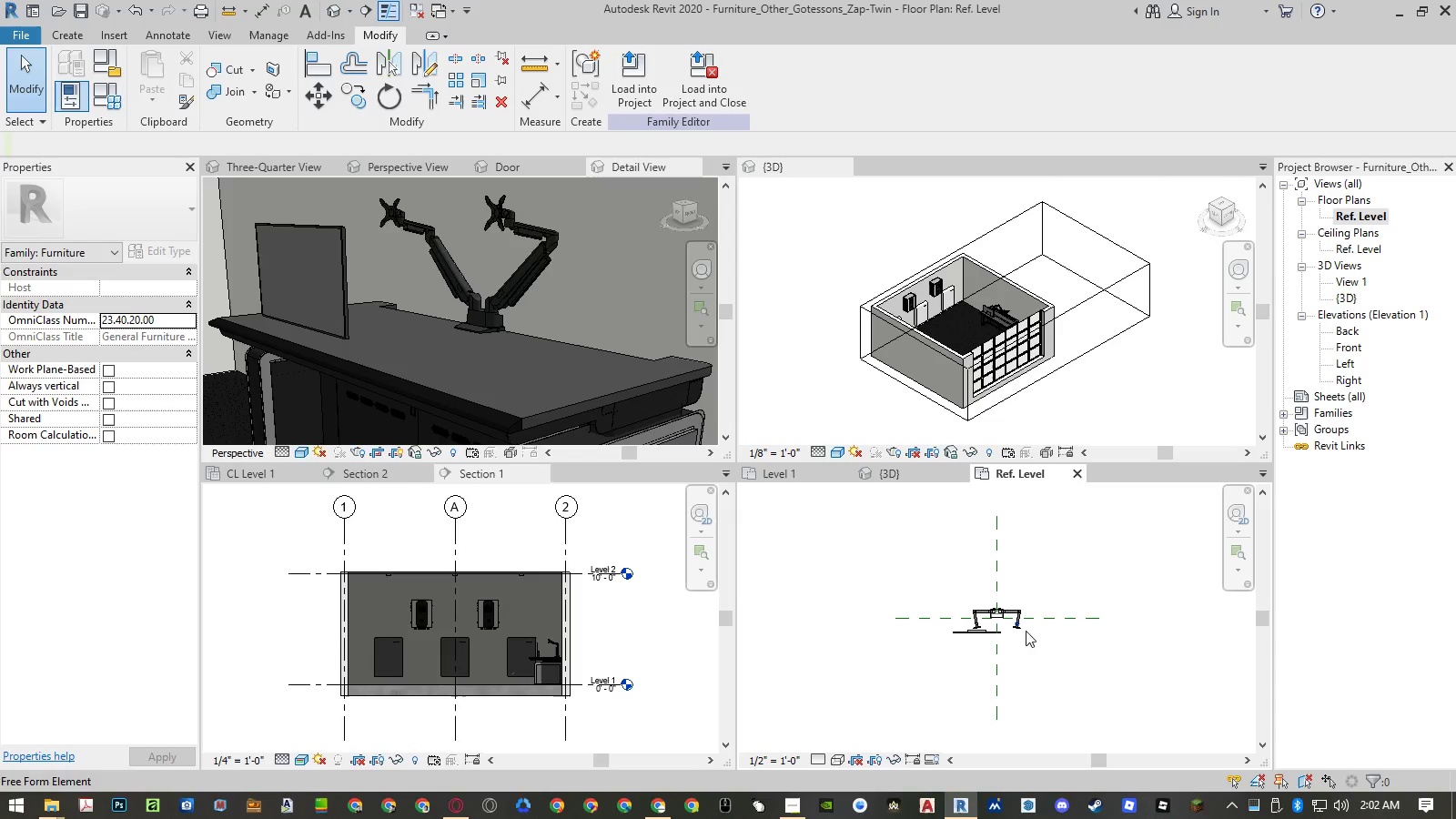 
scroll: coordinate [957, 617], scroll_direction: up, amount: 13.0
 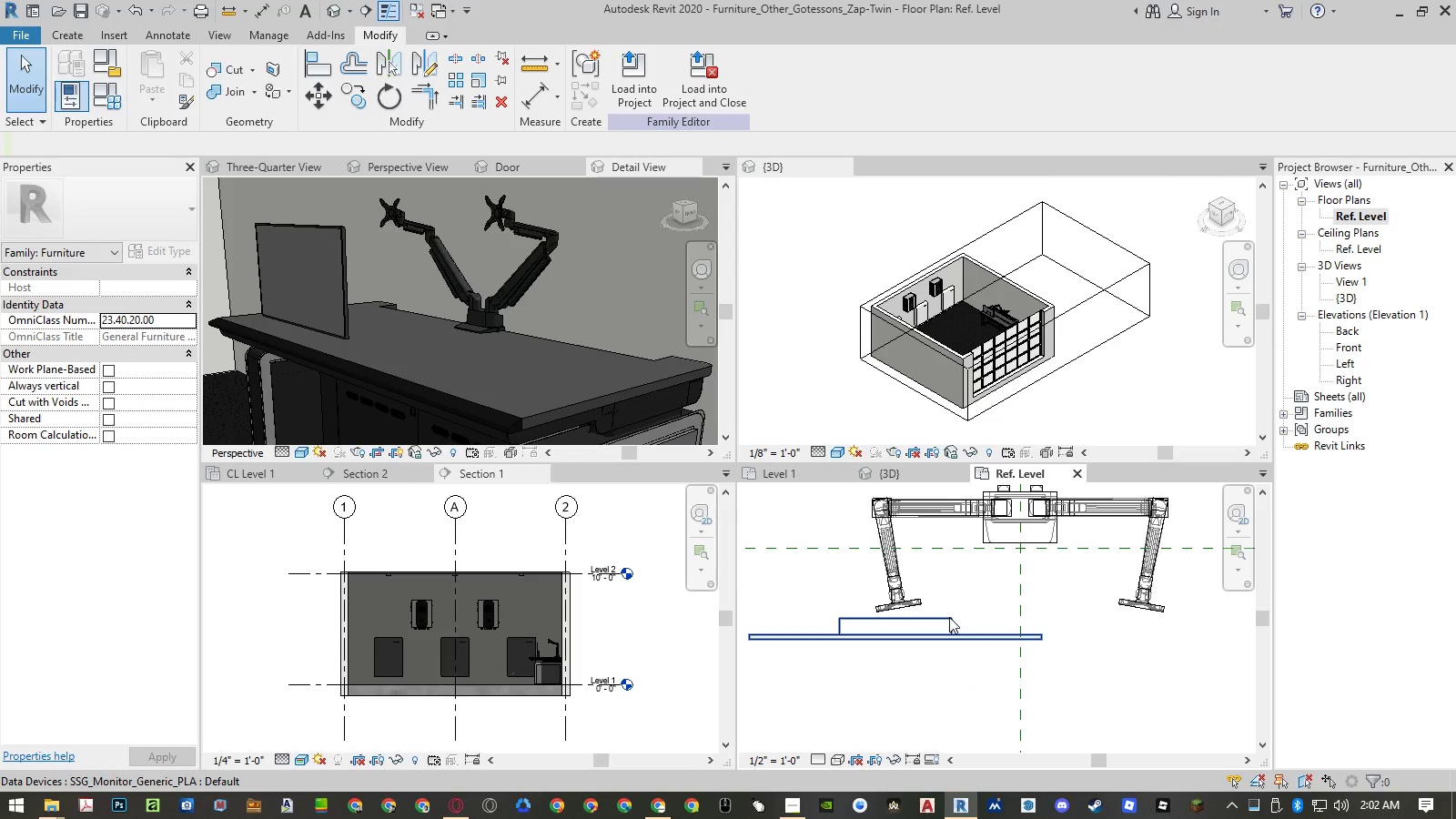 
type(al)
 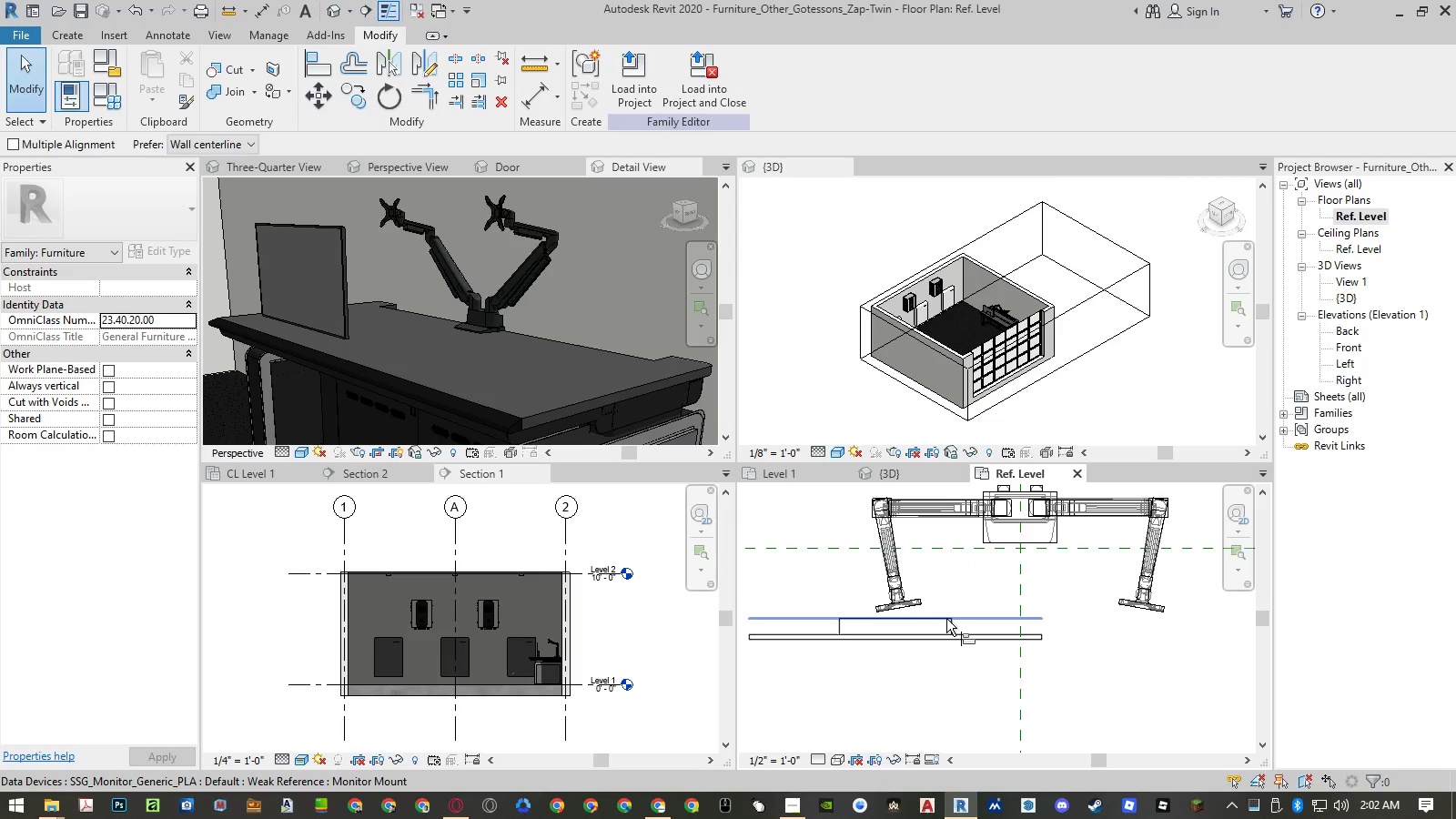 
scroll: coordinate [930, 612], scroll_direction: up, amount: 4.0
 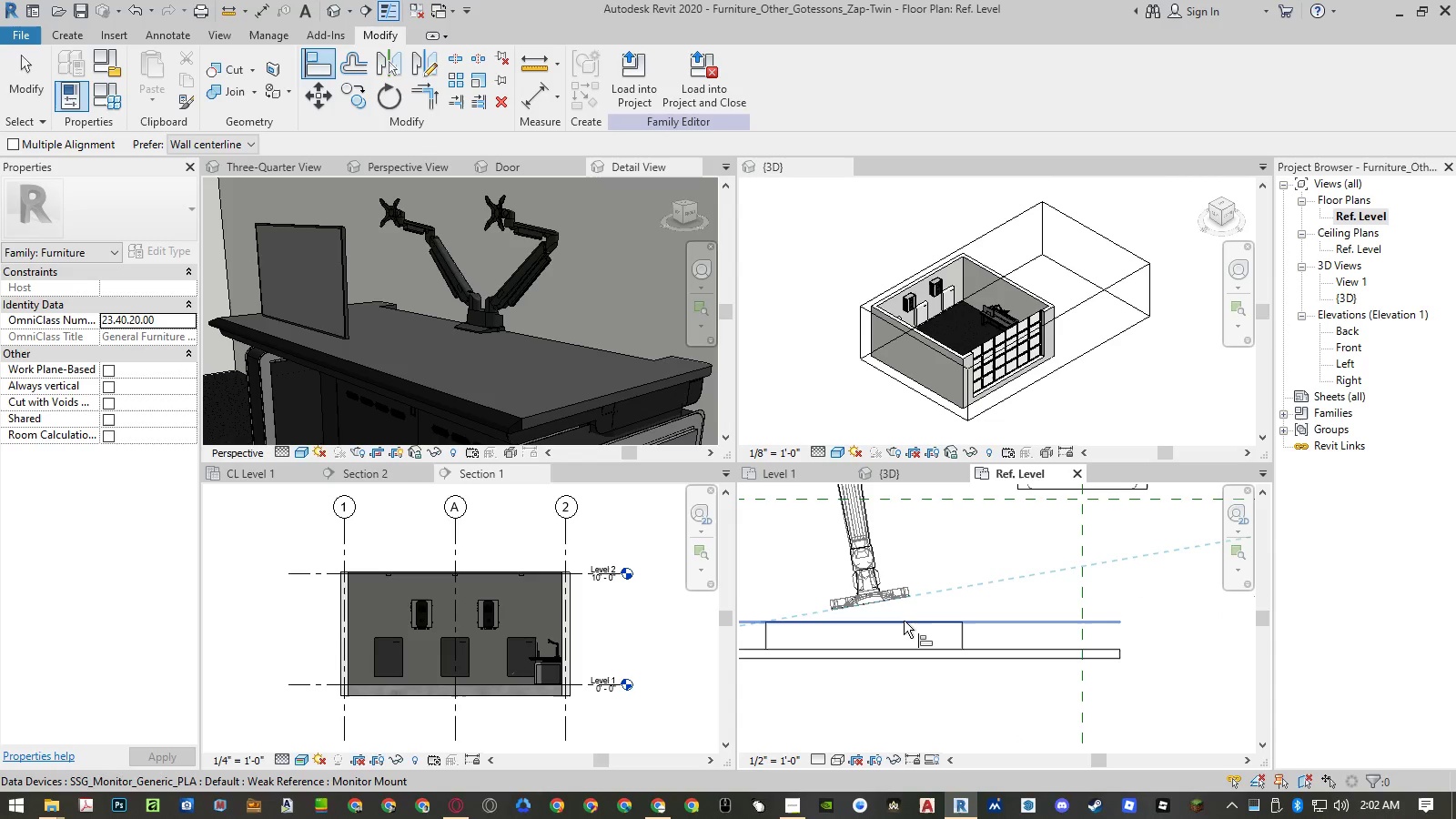 
left_click([904, 622])
 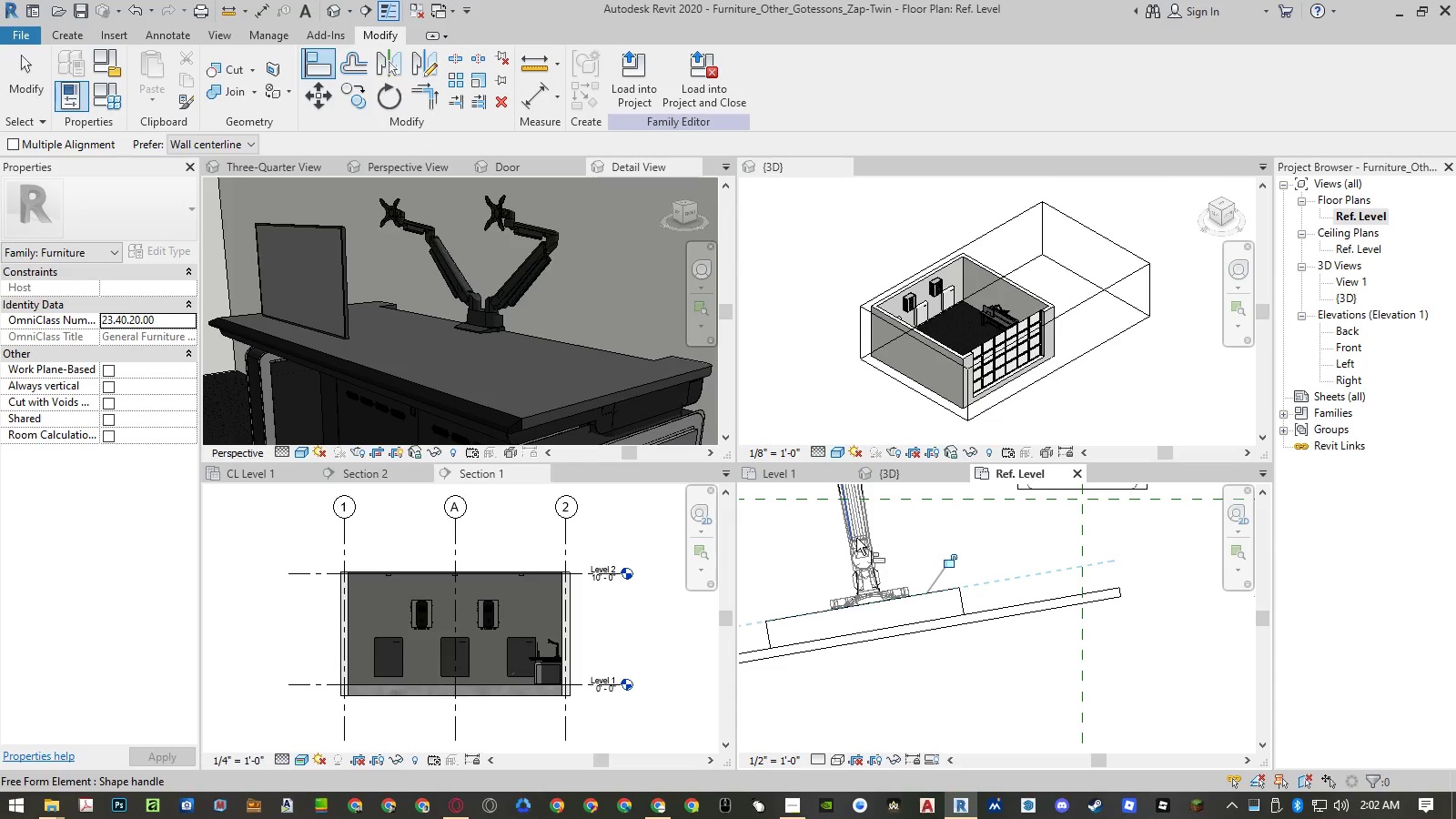 
scroll: coordinate [874, 608], scroll_direction: up, amount: 9.0
 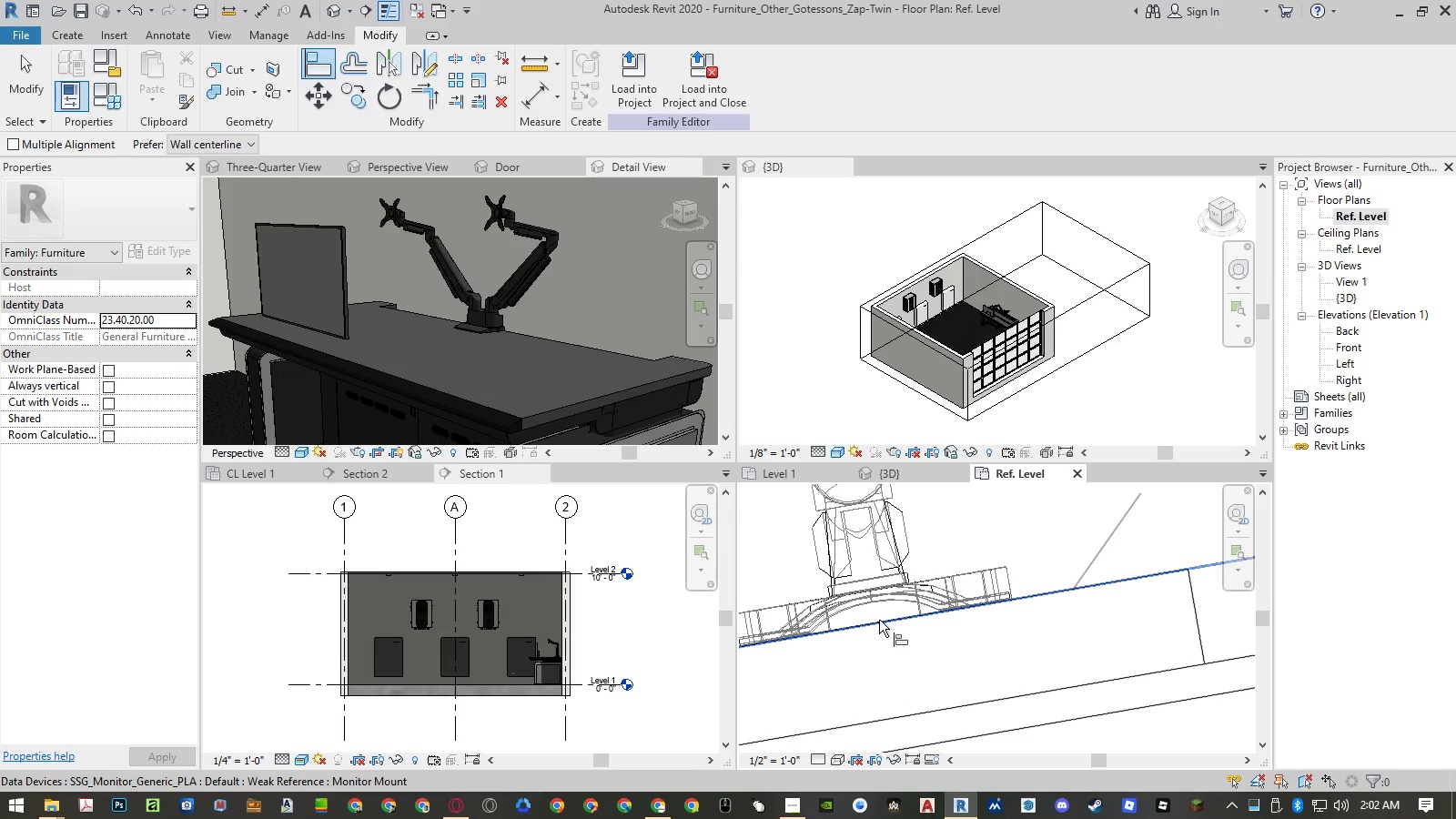 
key(Escape)
 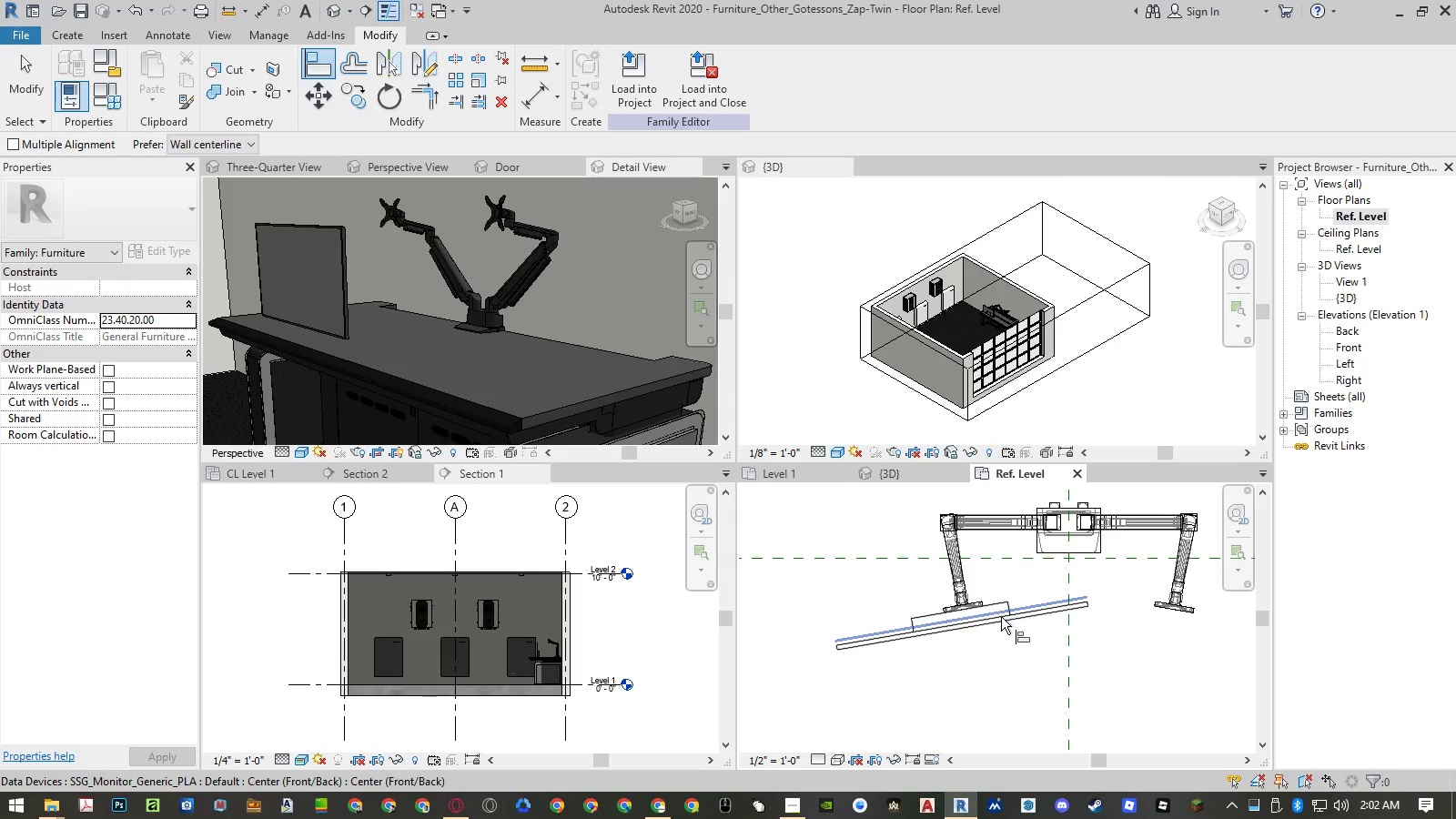 
scroll: coordinate [1008, 599], scroll_direction: down, amount: 14.0
 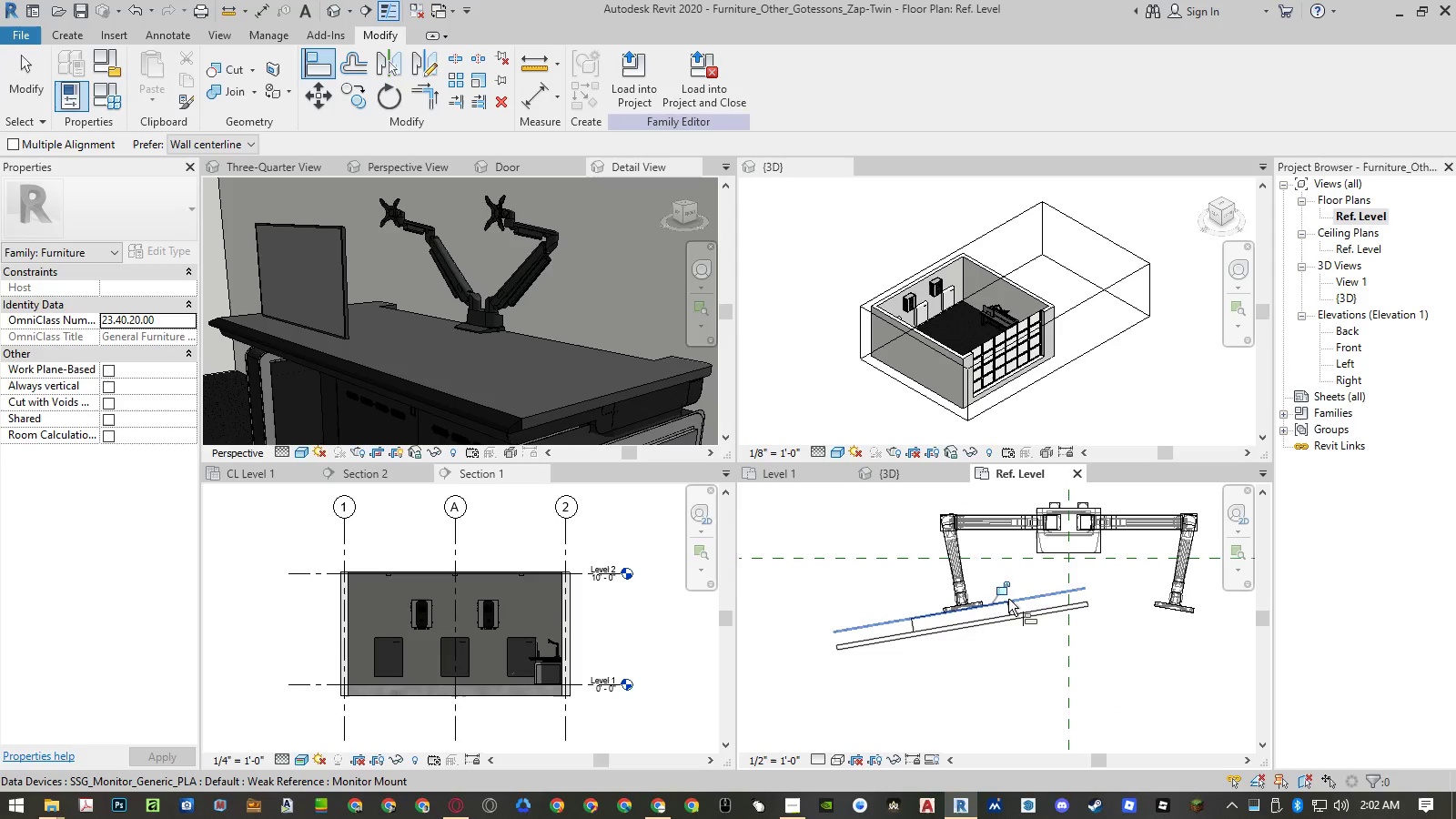 
key(Escape)
 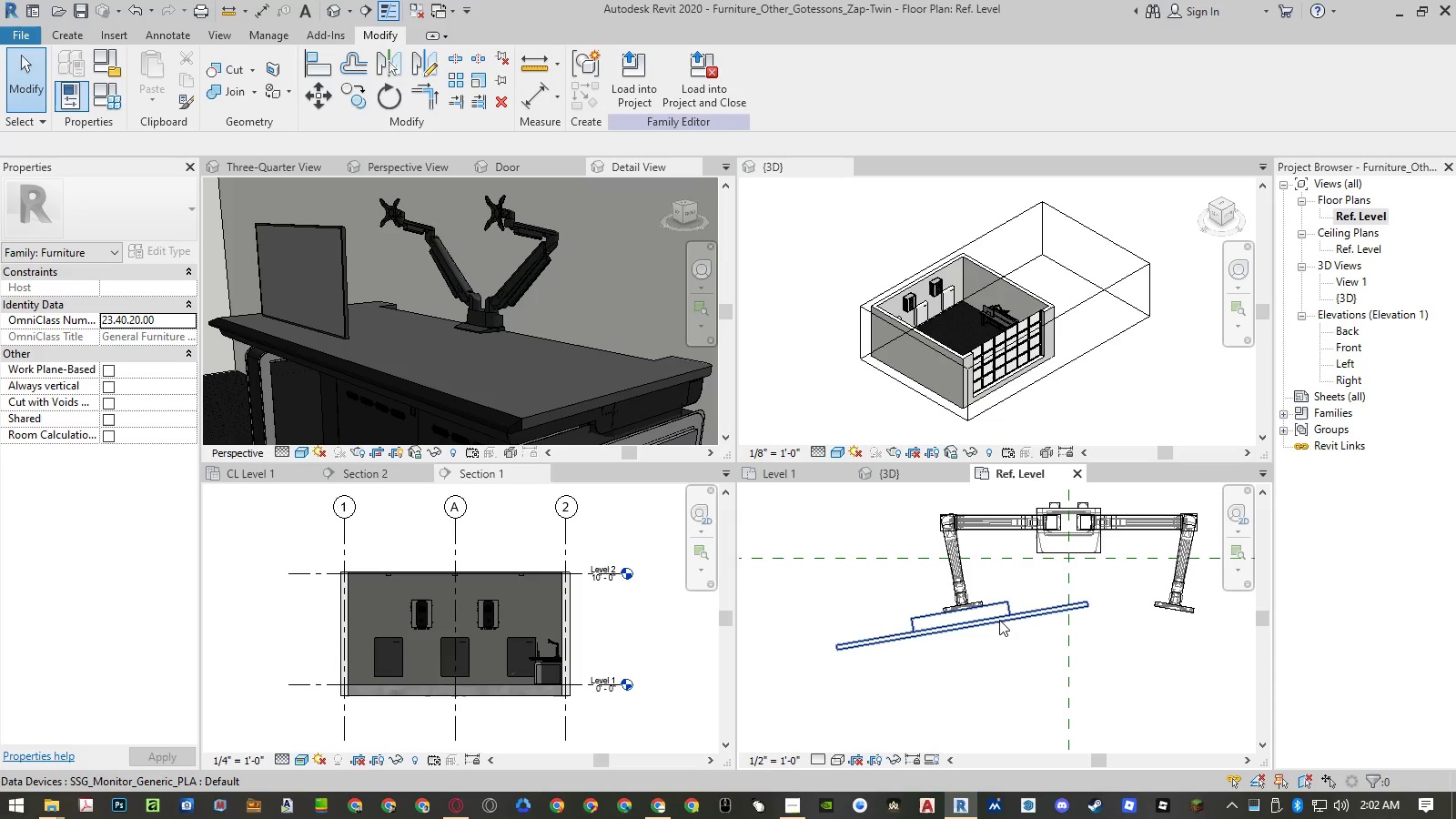 
left_click([999, 620])
 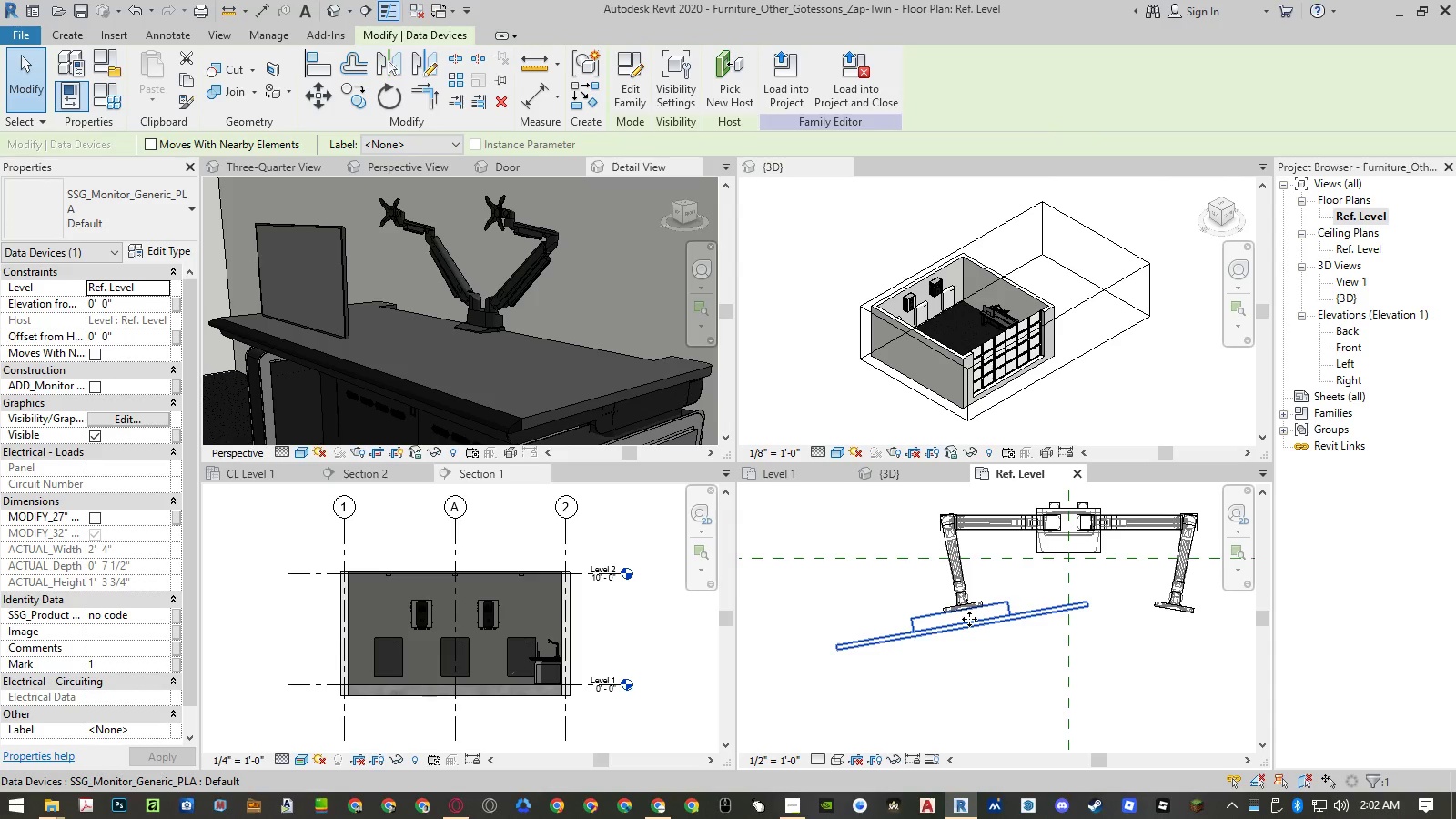 
type(mv)
 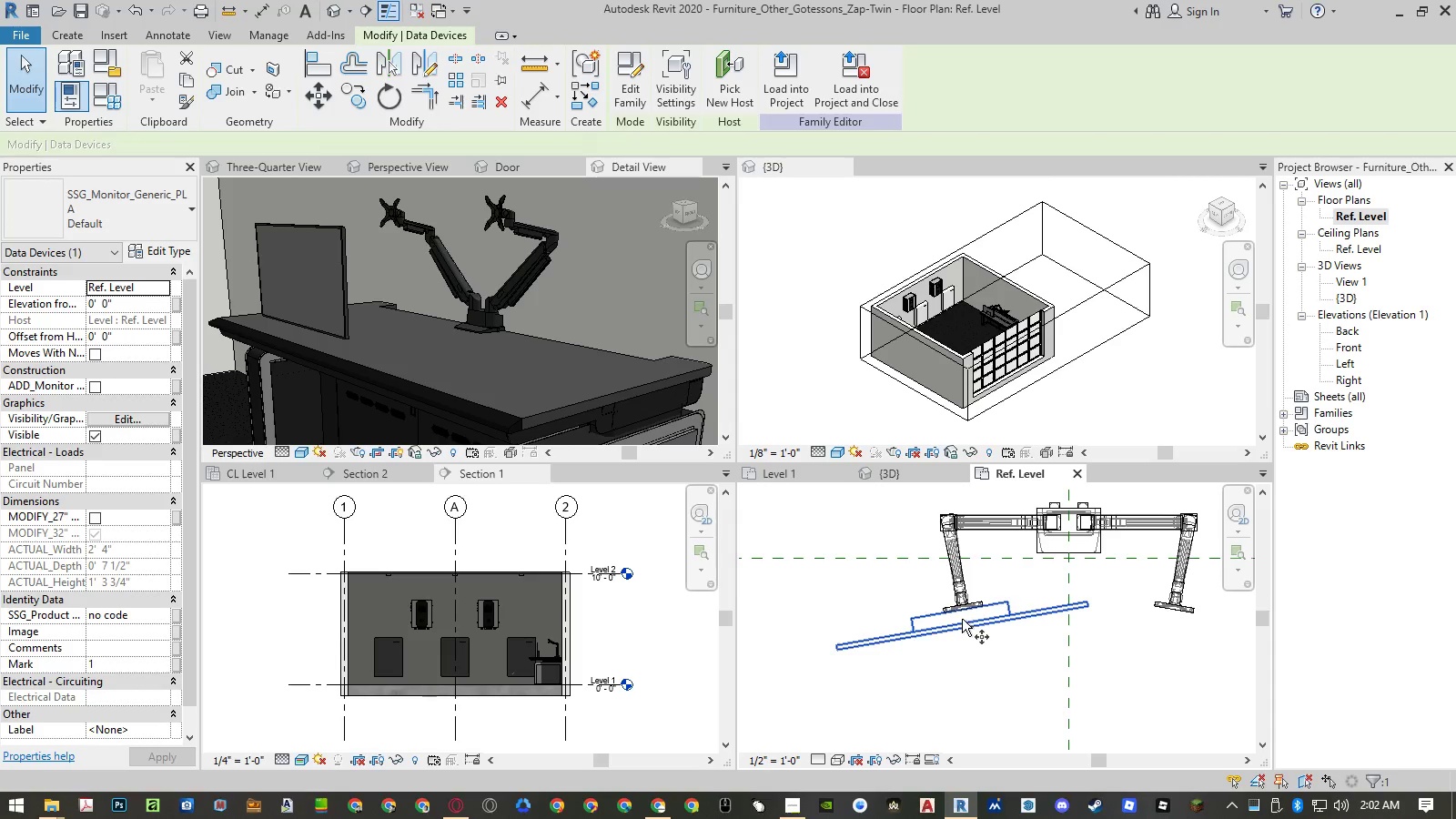 
scroll: coordinate [957, 607], scroll_direction: up, amount: 13.0
 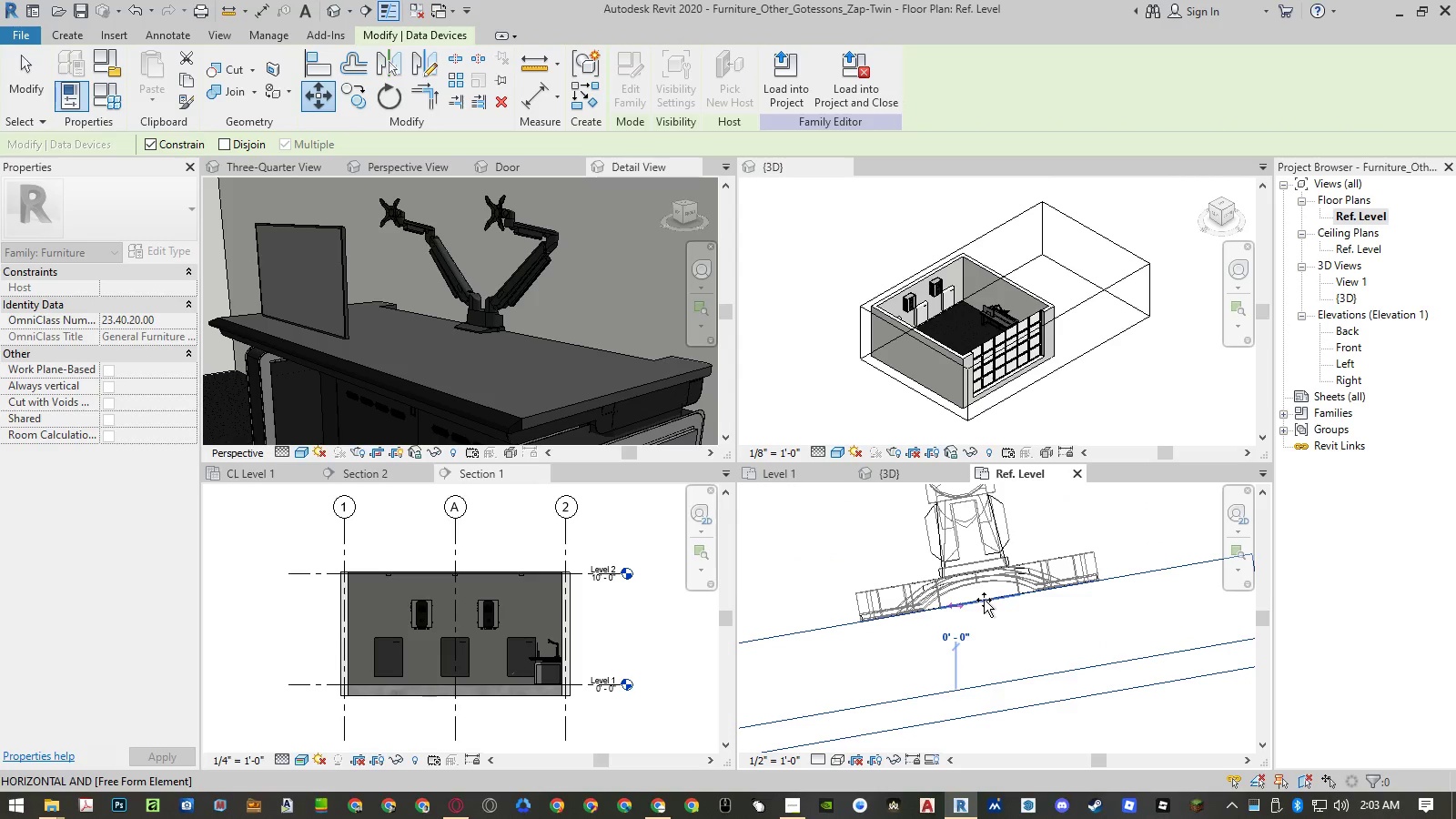 
left_click([1054, 631])
 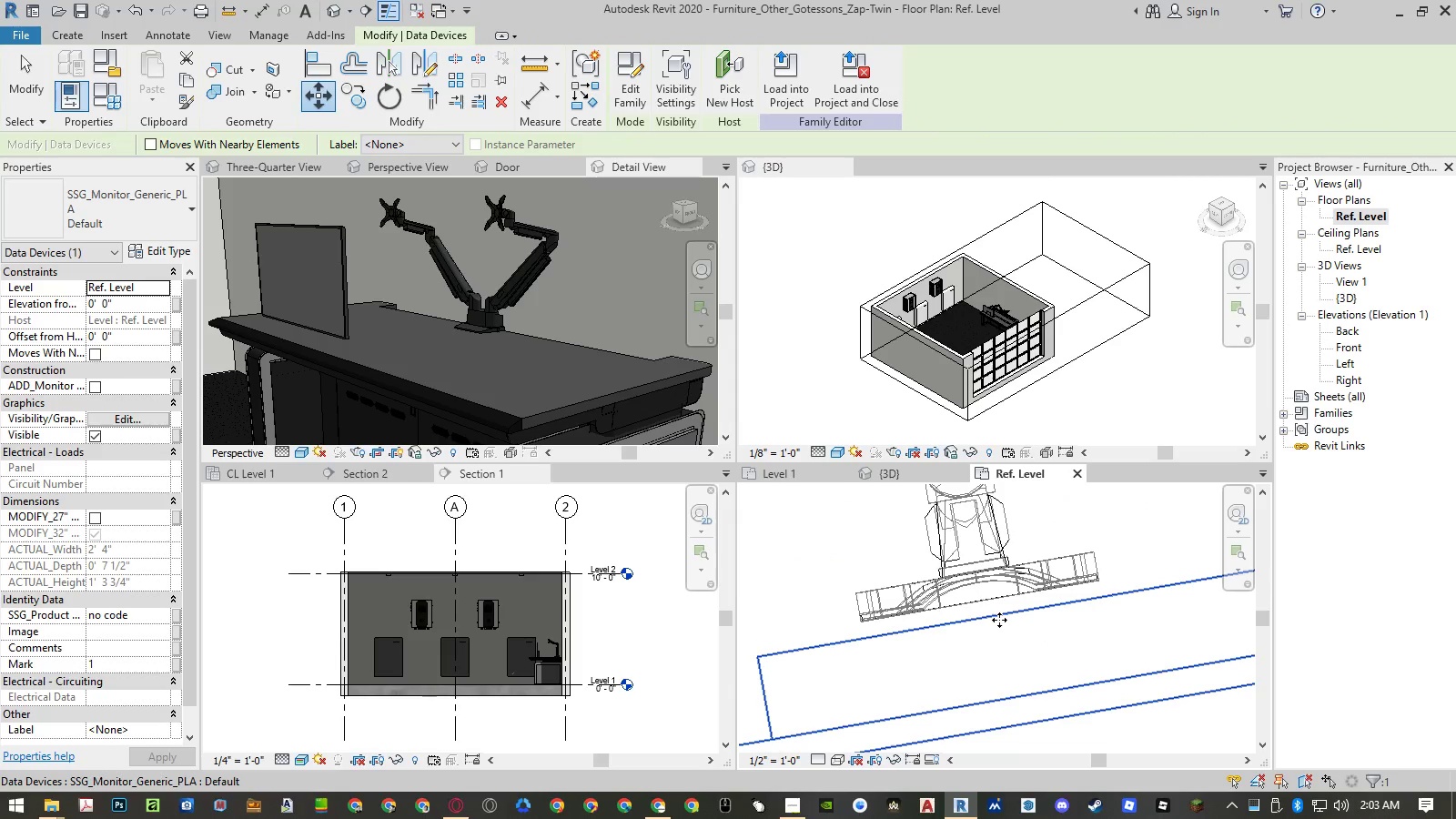 
type(mv)
 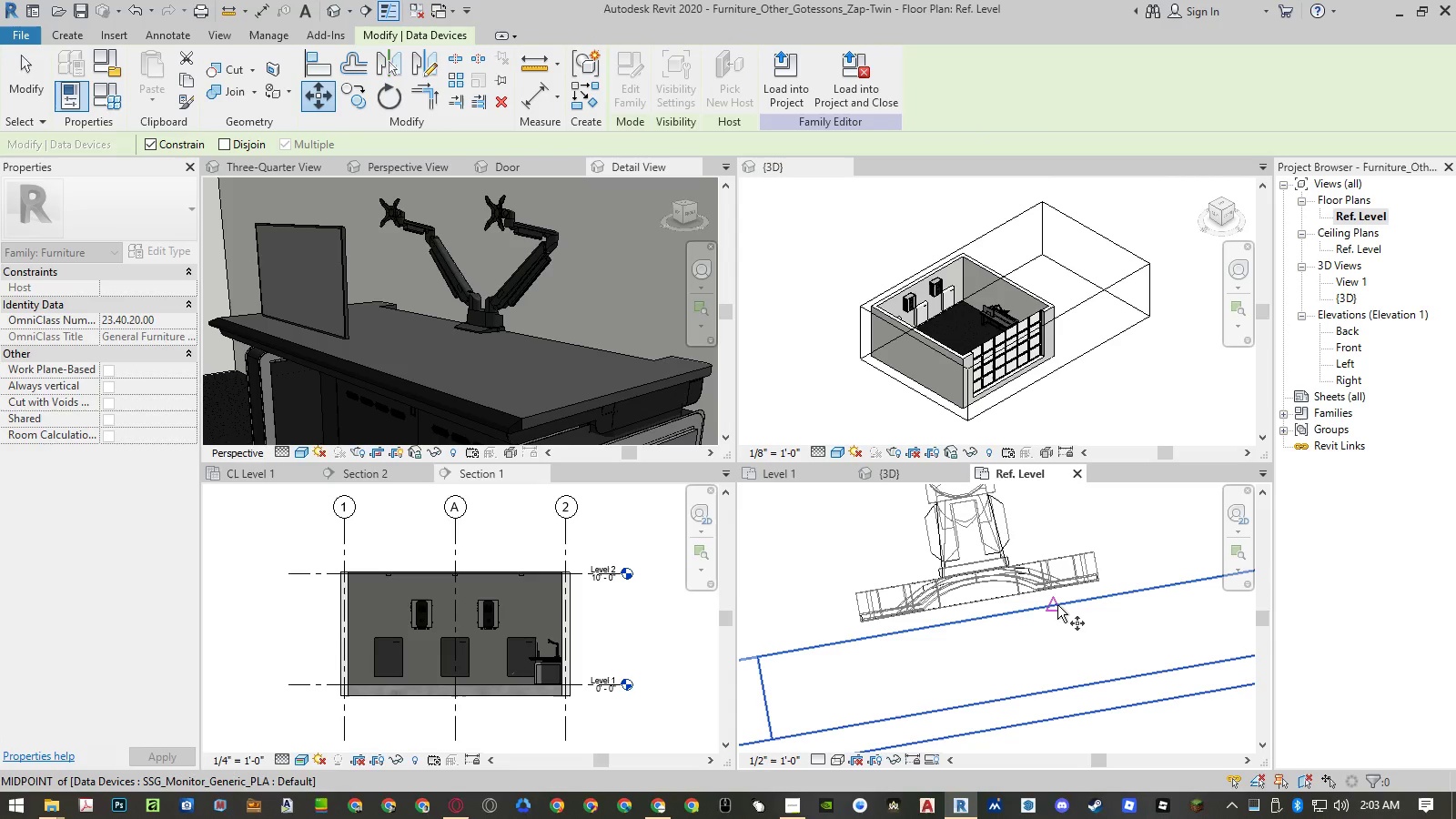 
left_click([1057, 605])
 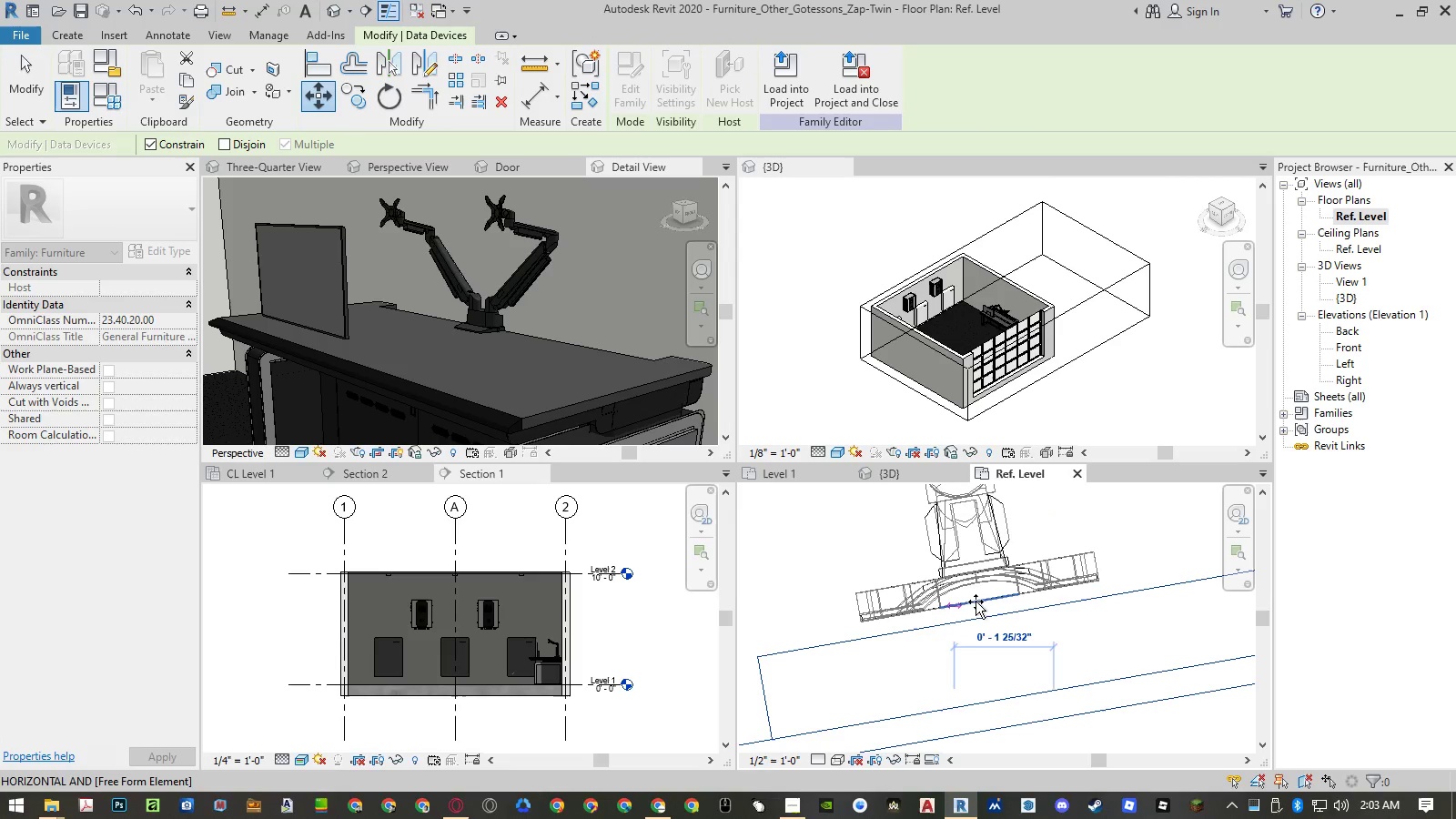 
key(Escape)
 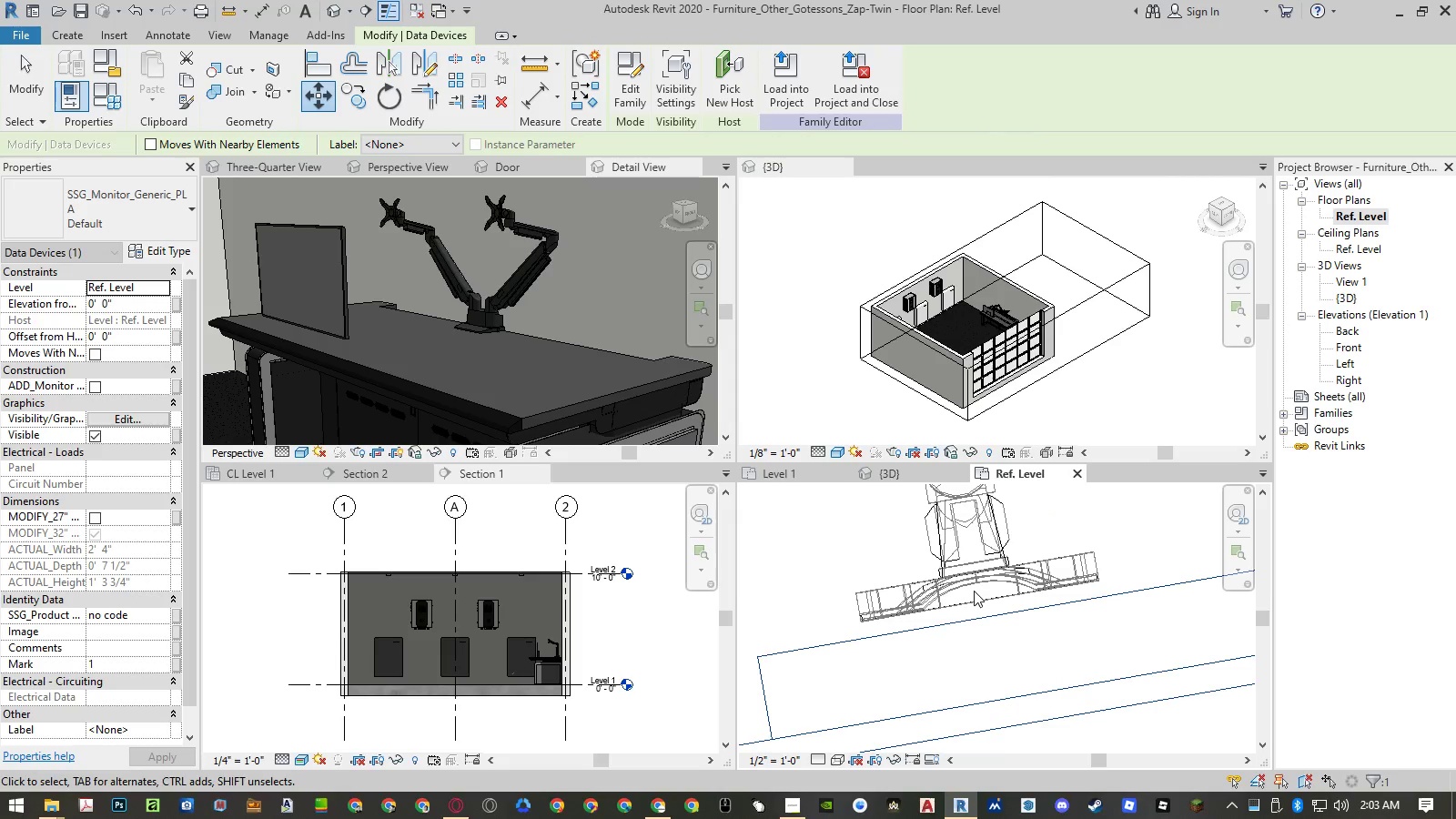 
scroll: coordinate [978, 586], scroll_direction: up, amount: 5.0
 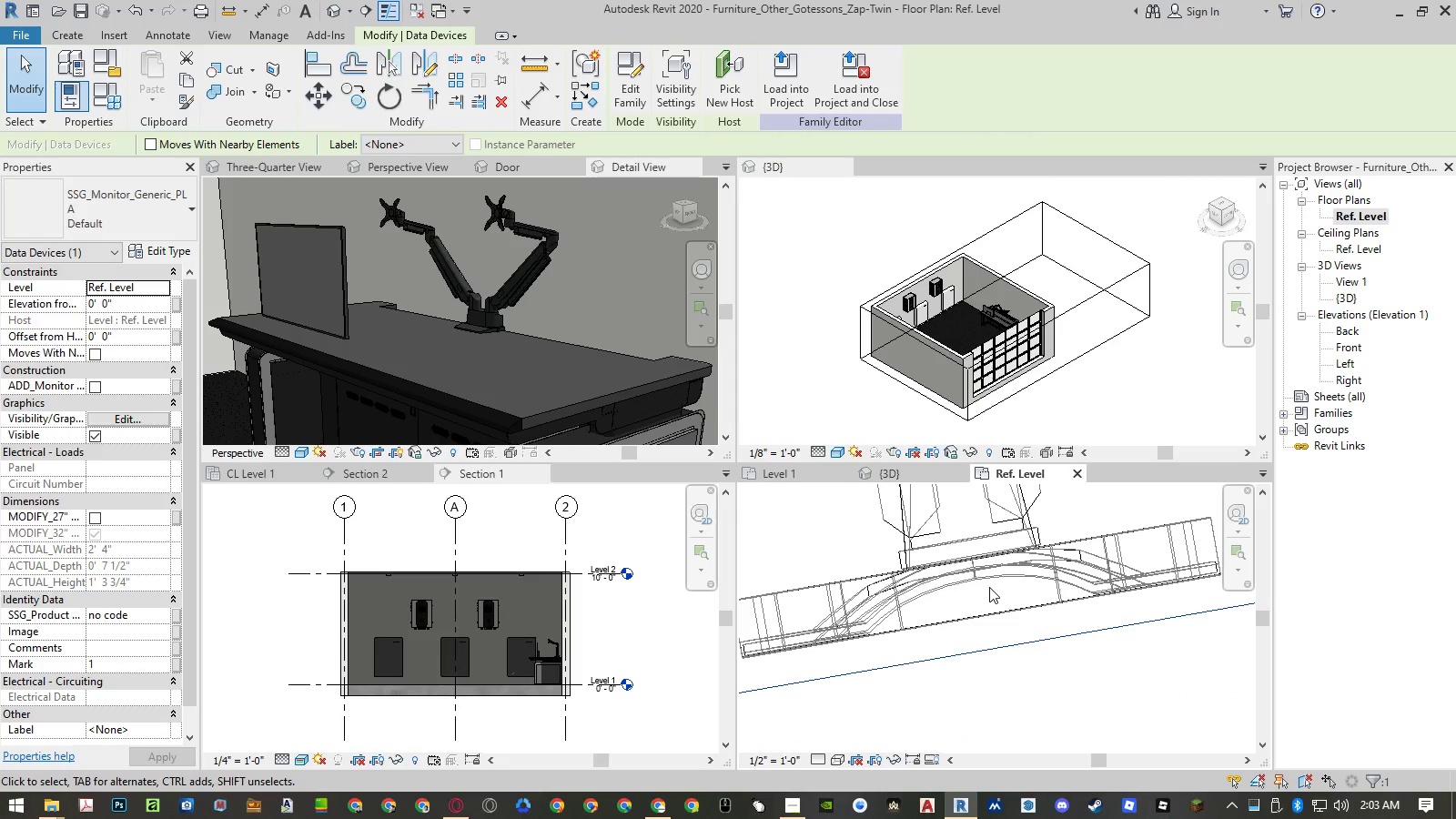 
scroll: coordinate [984, 589], scroll_direction: down, amount: 5.0
 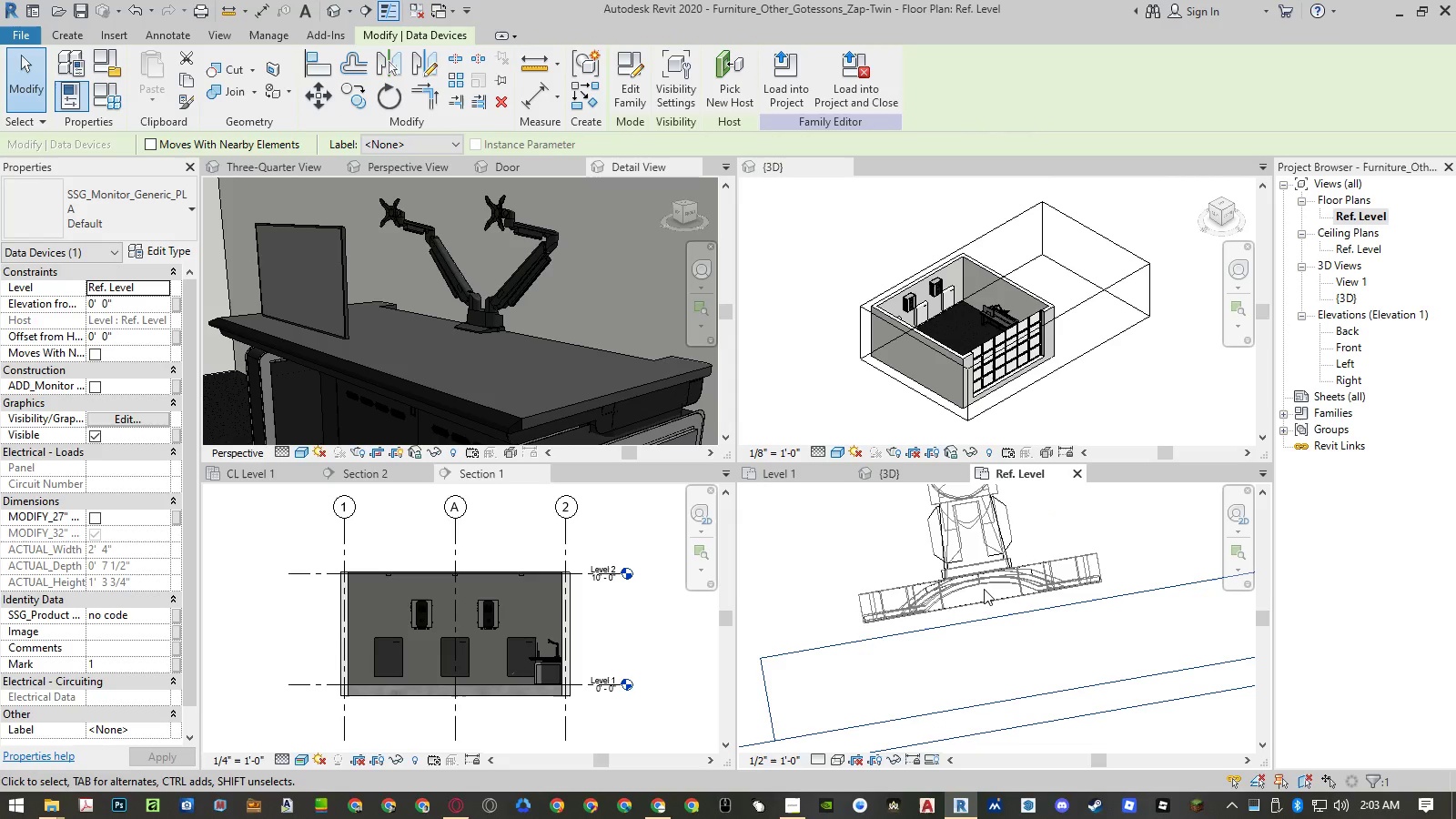 
key(A)
 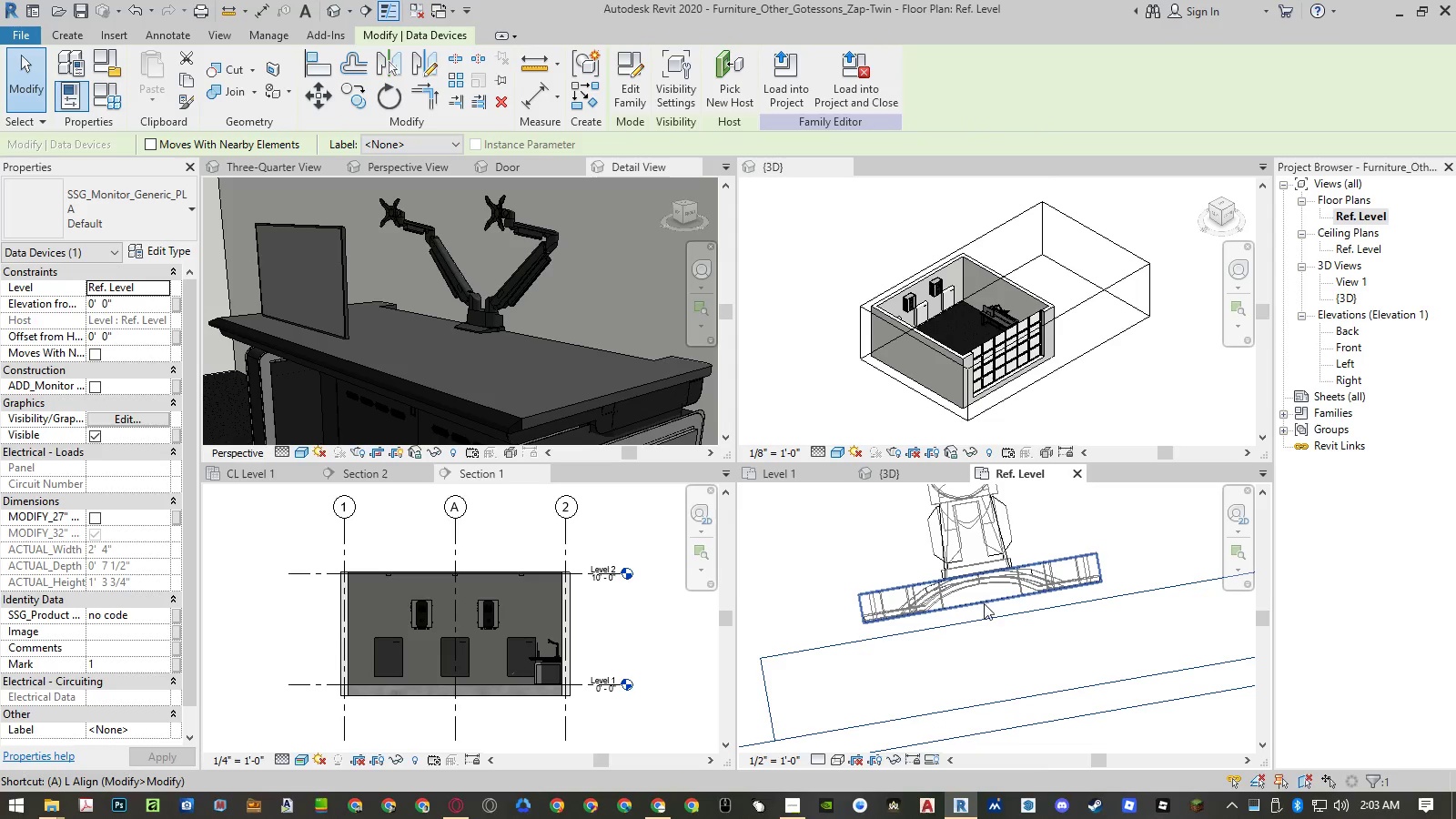 
scroll: coordinate [977, 612], scroll_direction: down, amount: 9.0
 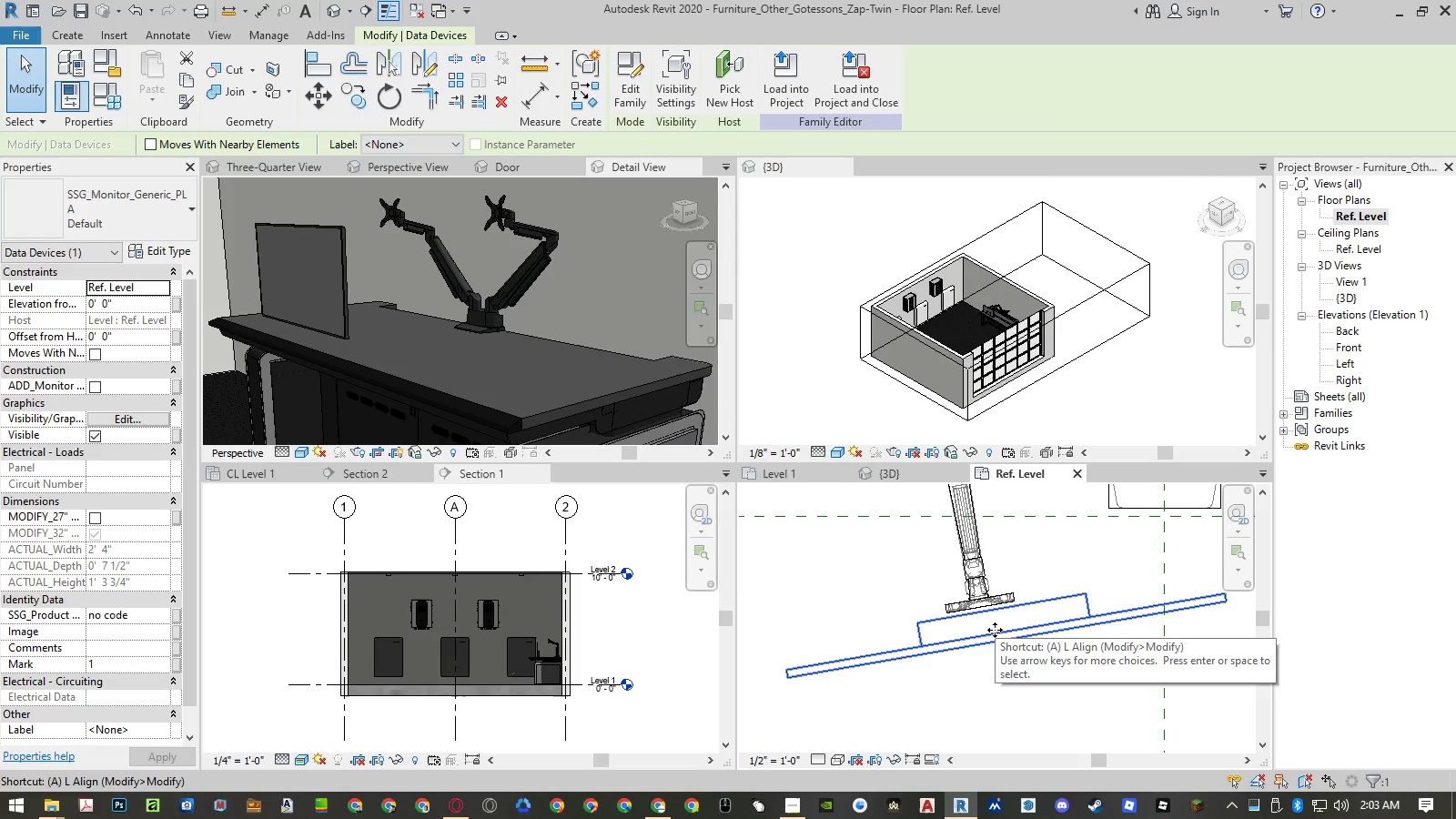 
left_click_drag(start_coordinate=[995, 630], to_coordinate=[1060, 632])
 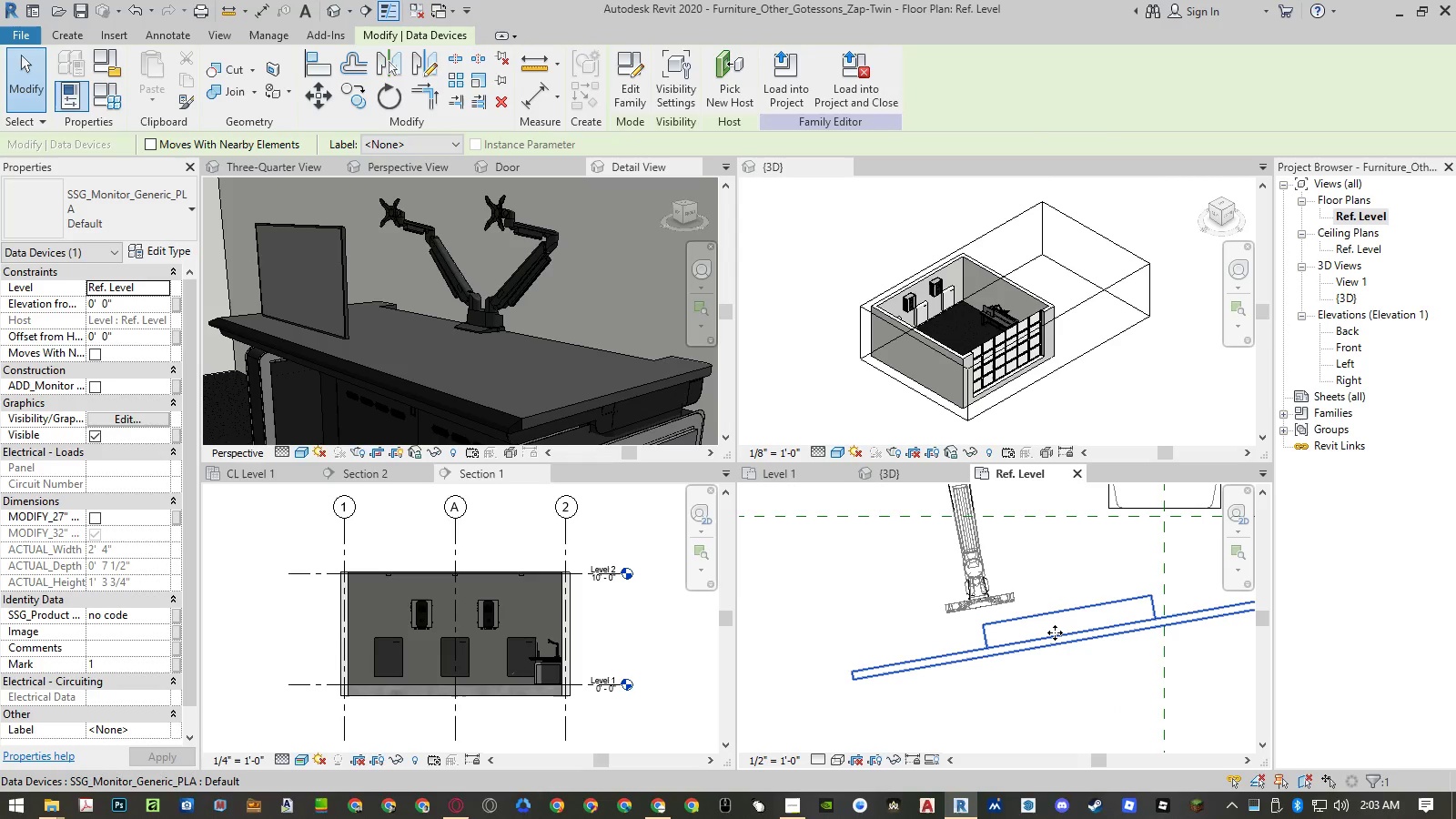 
type(al)
 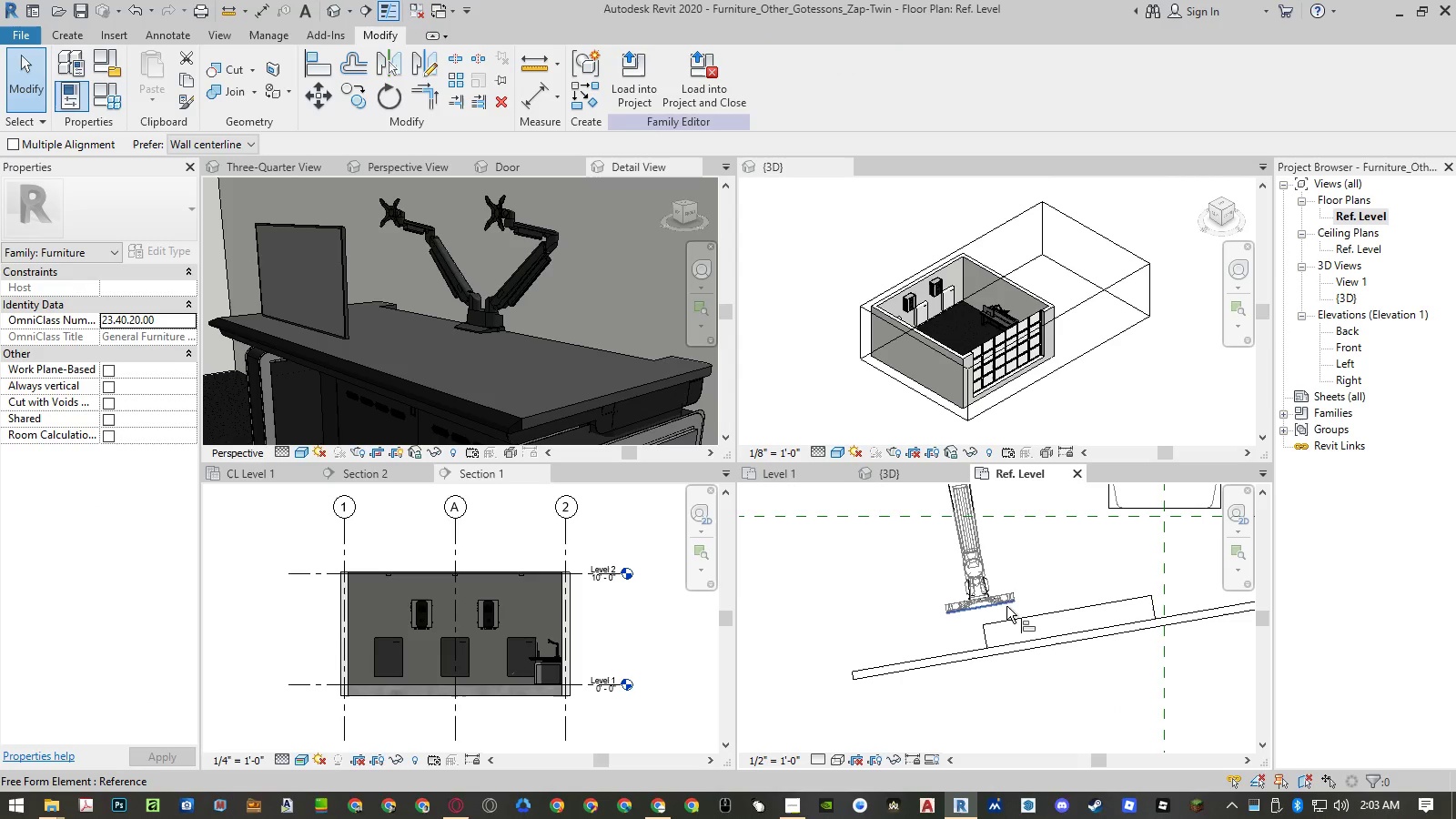 
scroll: coordinate [999, 606], scroll_direction: up, amount: 1.0
 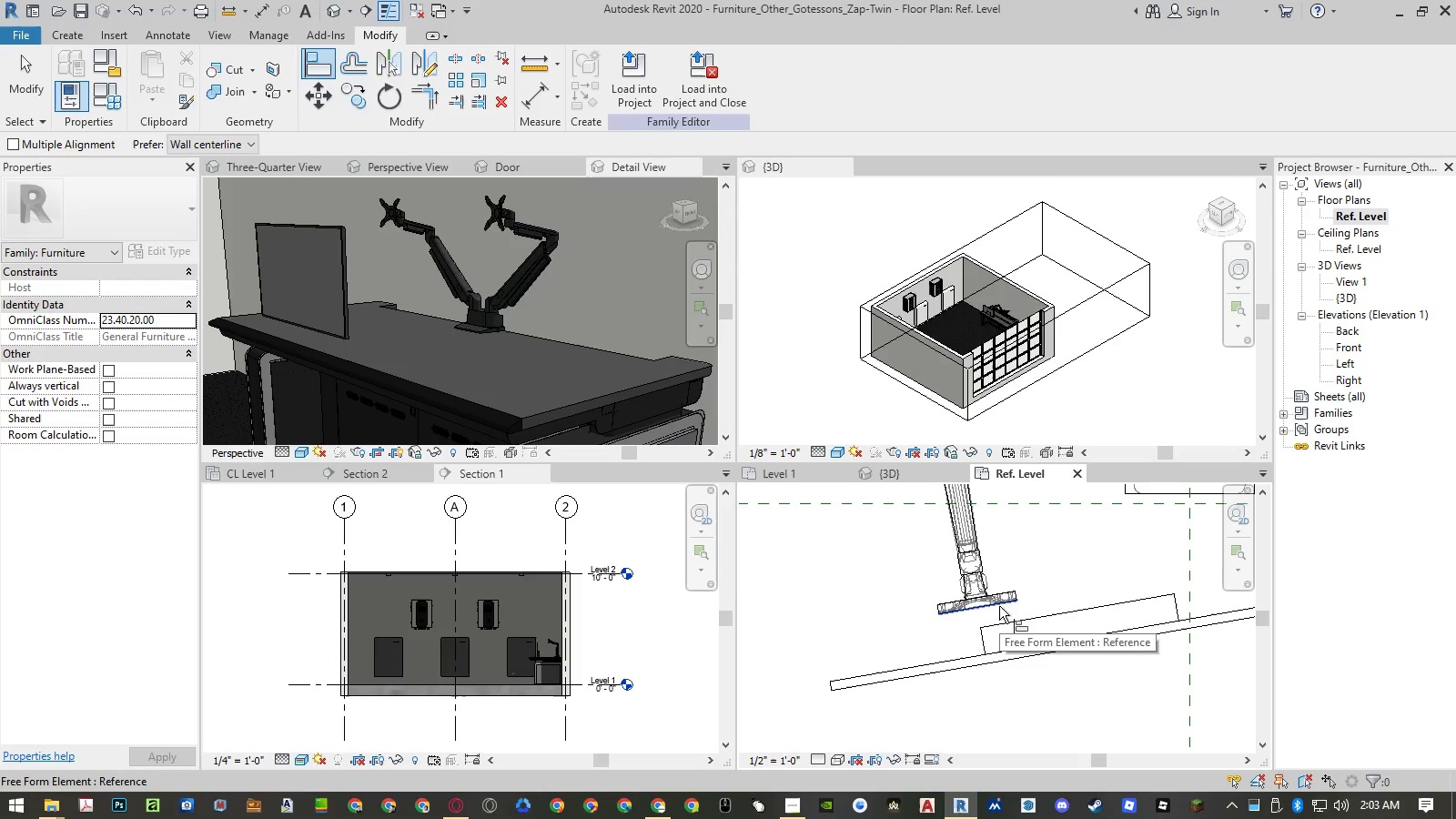 
left_click([999, 606])
 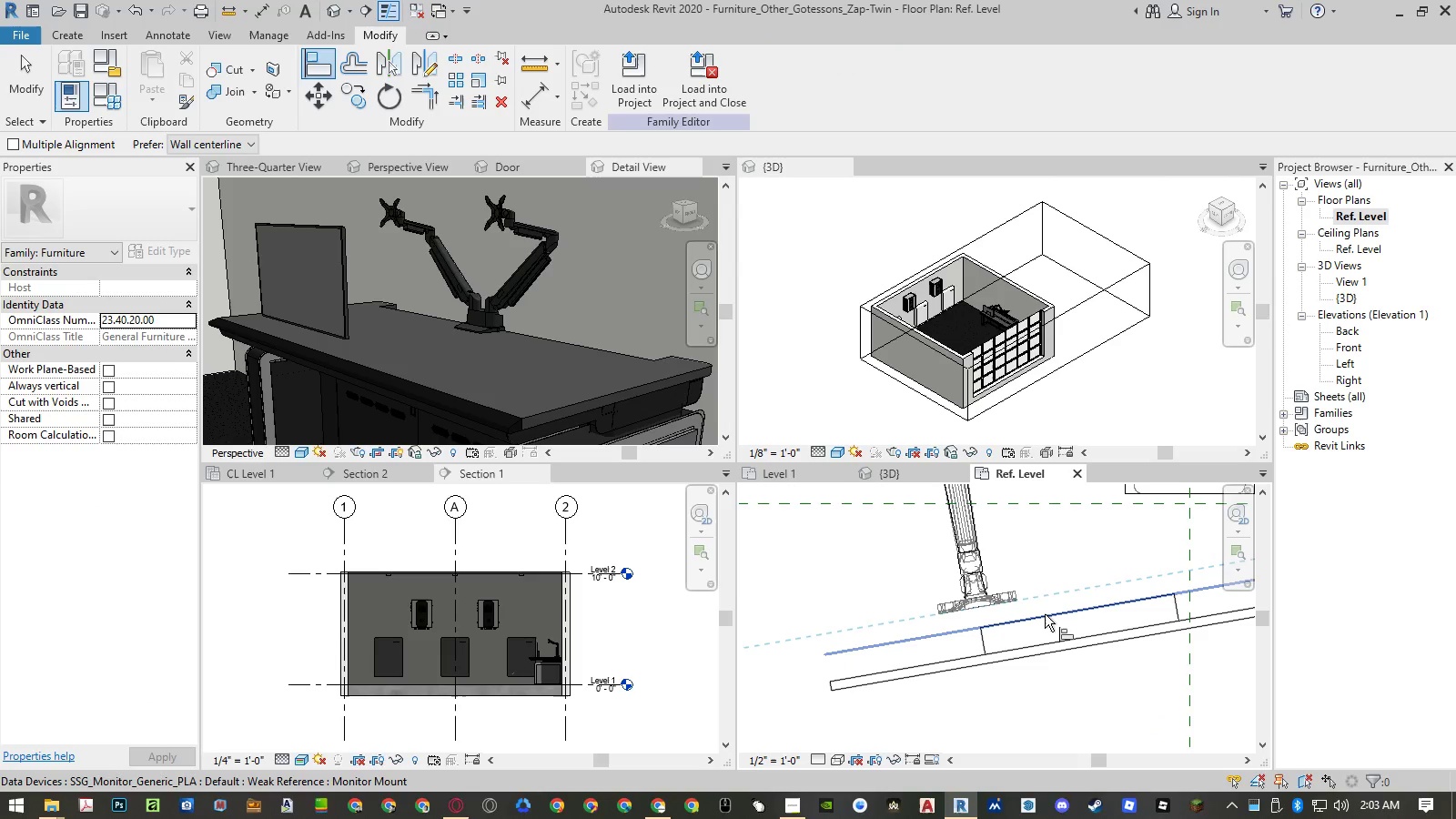 
left_click([1045, 614])
 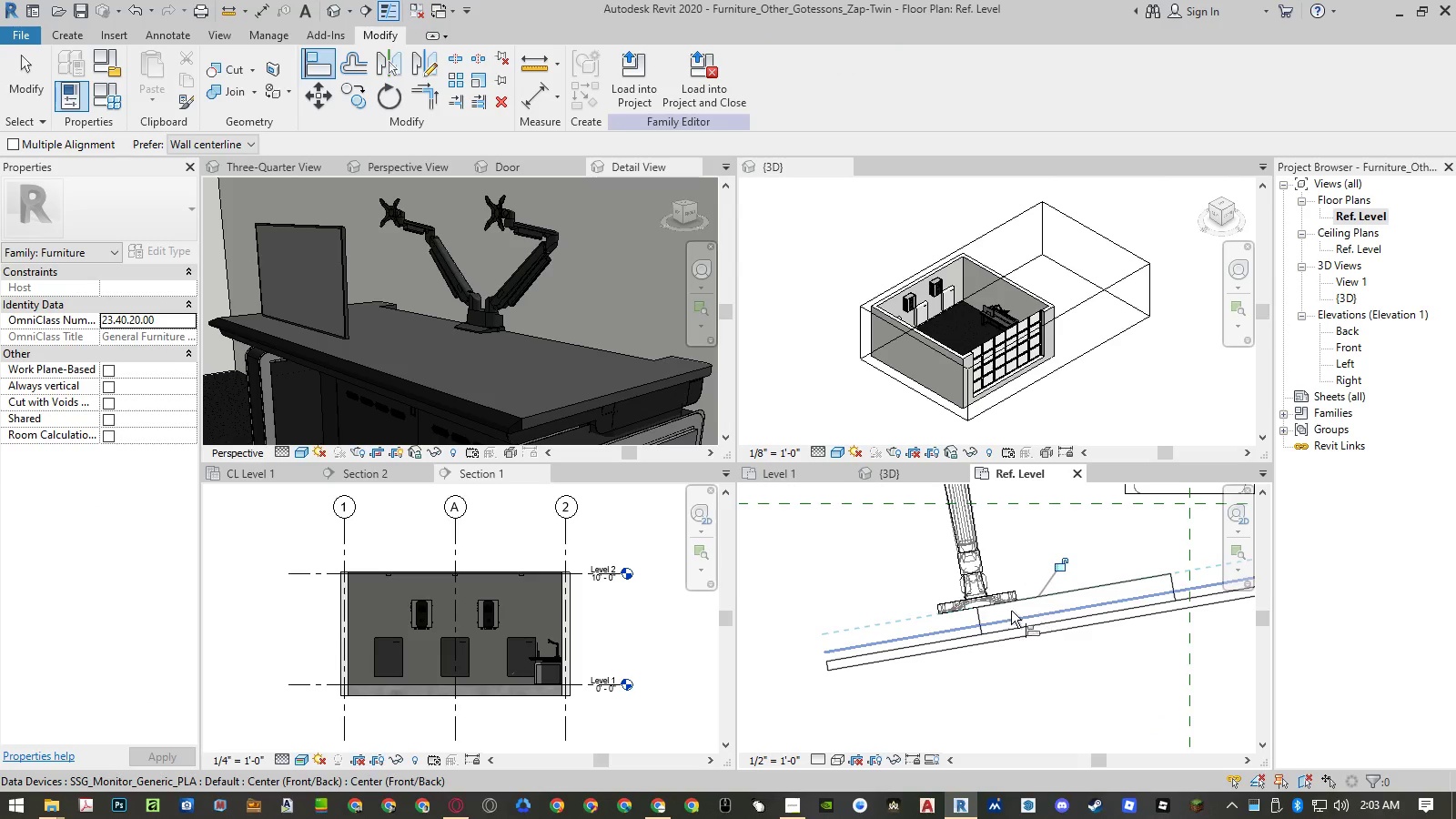 
key(Escape)
 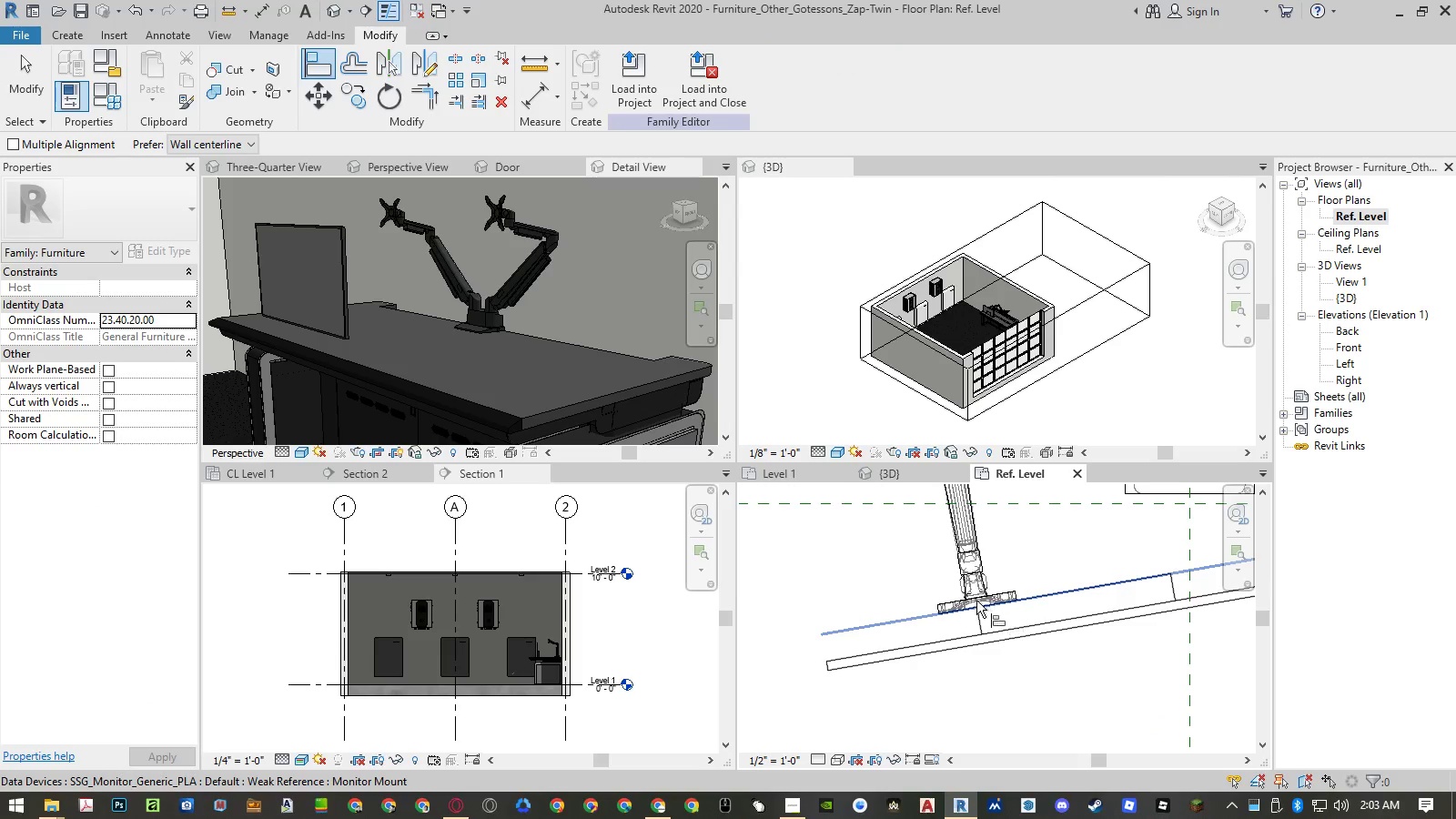 
scroll: coordinate [976, 592], scroll_direction: up, amount: 14.0
 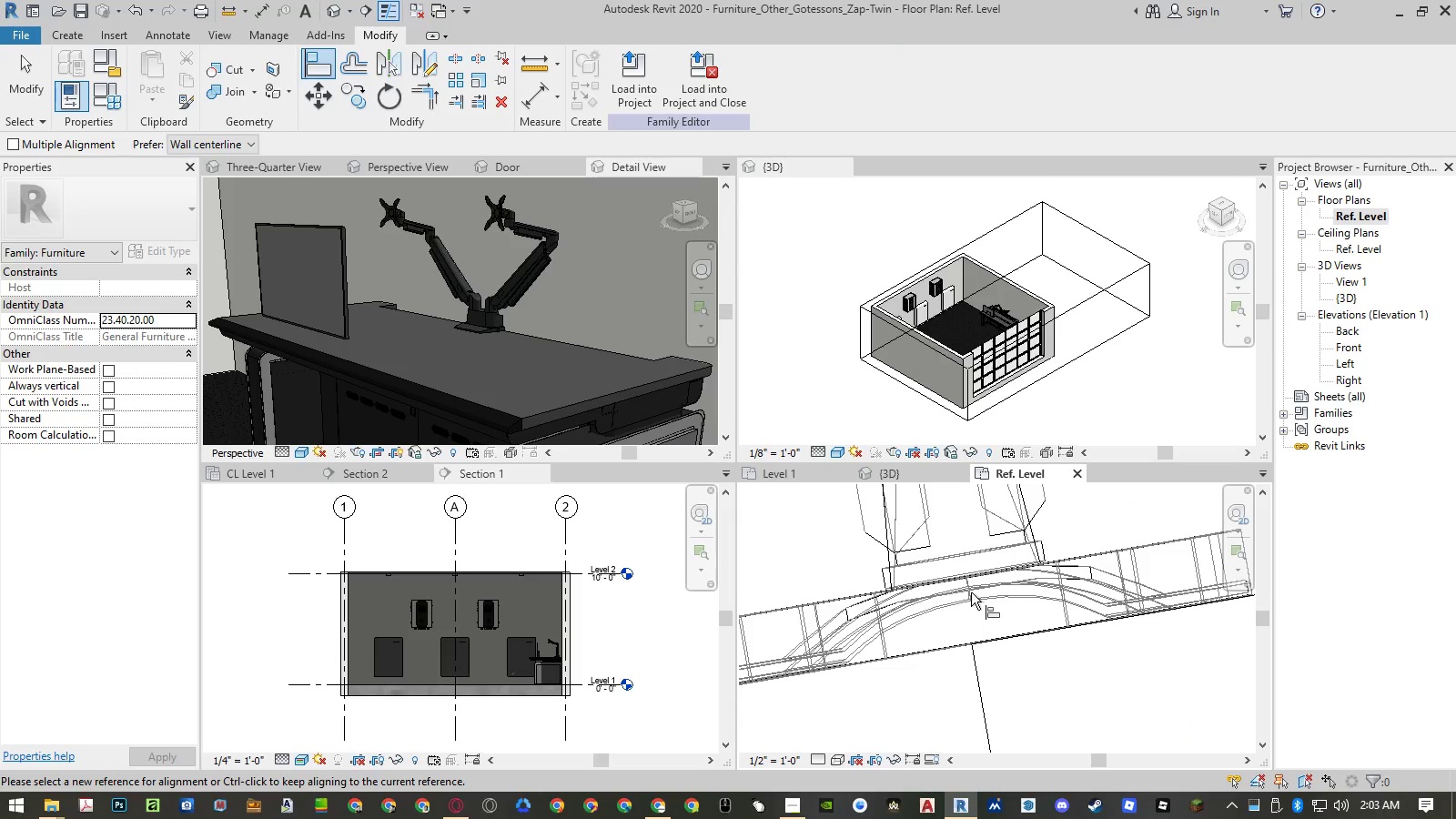 
key(Escape)
 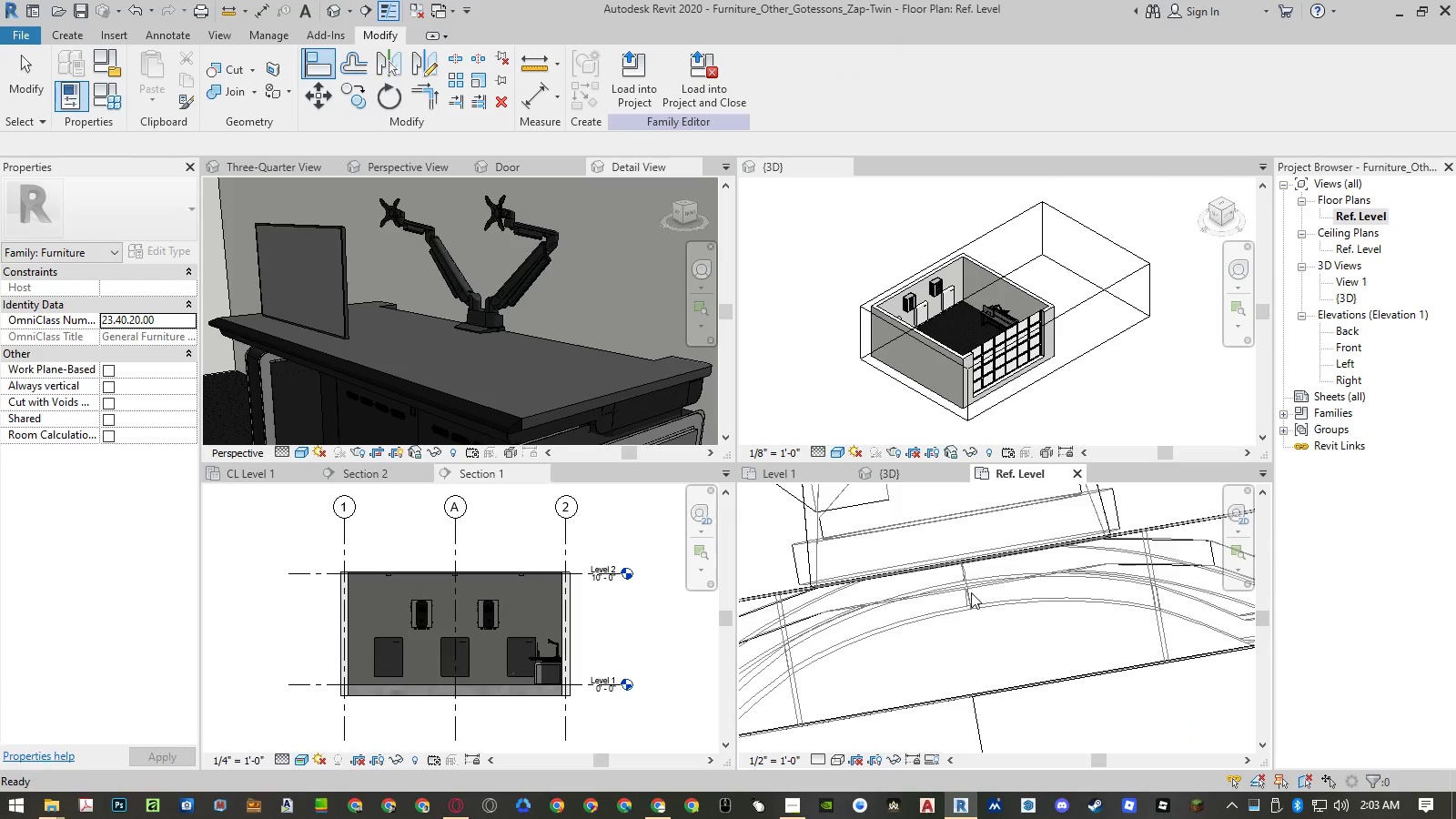 
scroll: coordinate [971, 592], scroll_direction: up, amount: 5.0
 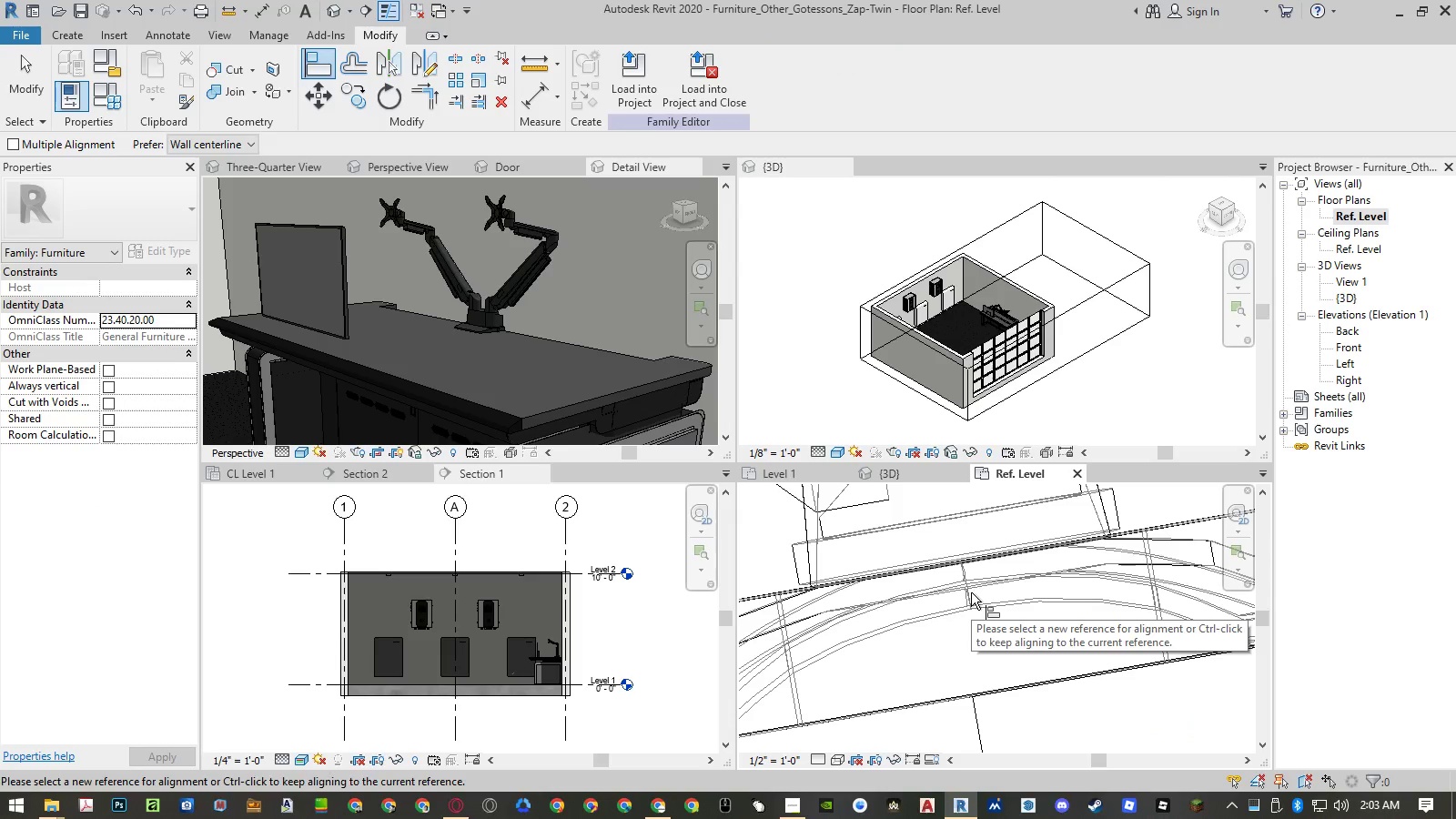 
key(Escape)
 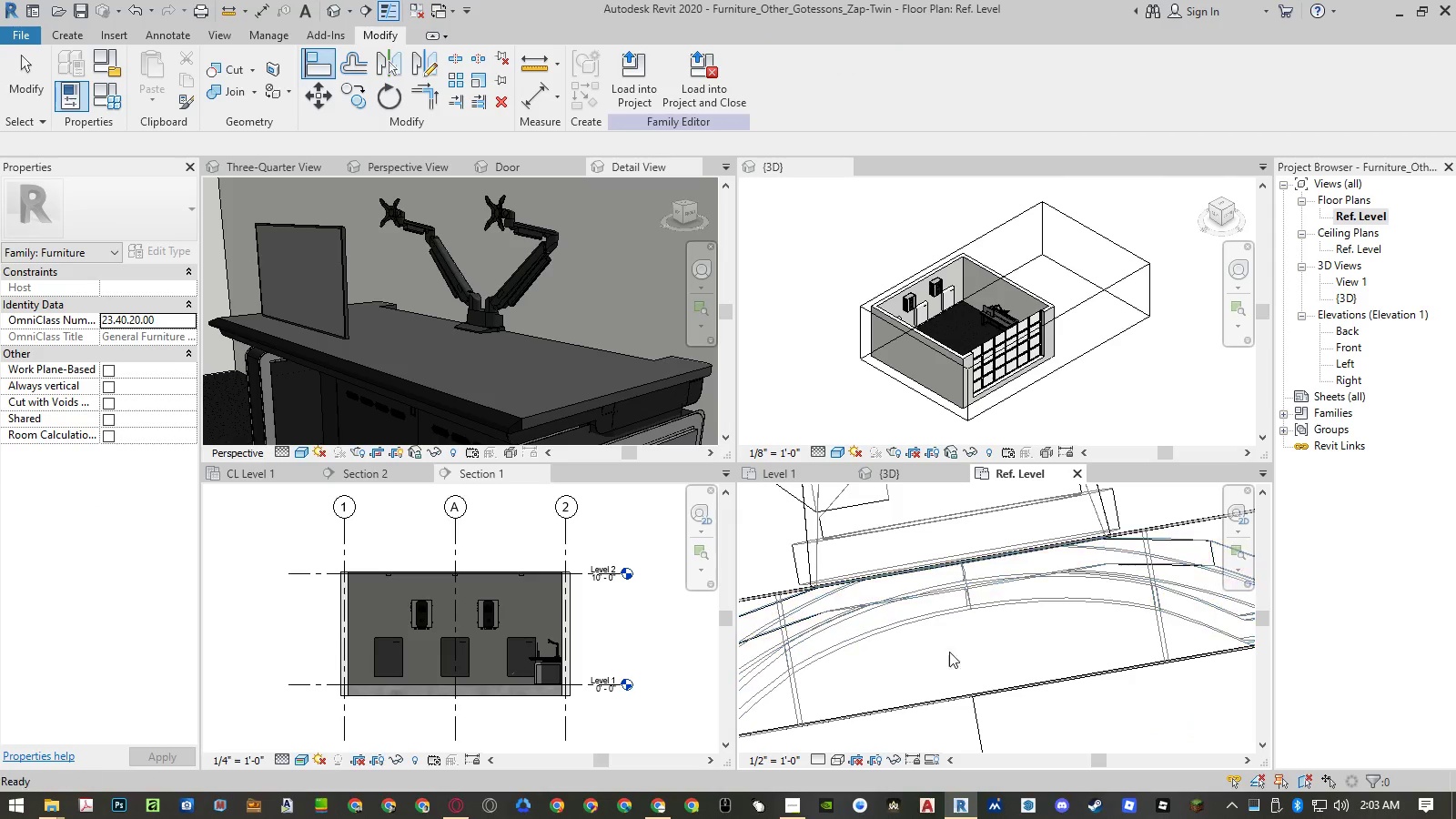 
scroll: coordinate [943, 665], scroll_direction: down, amount: 19.0
 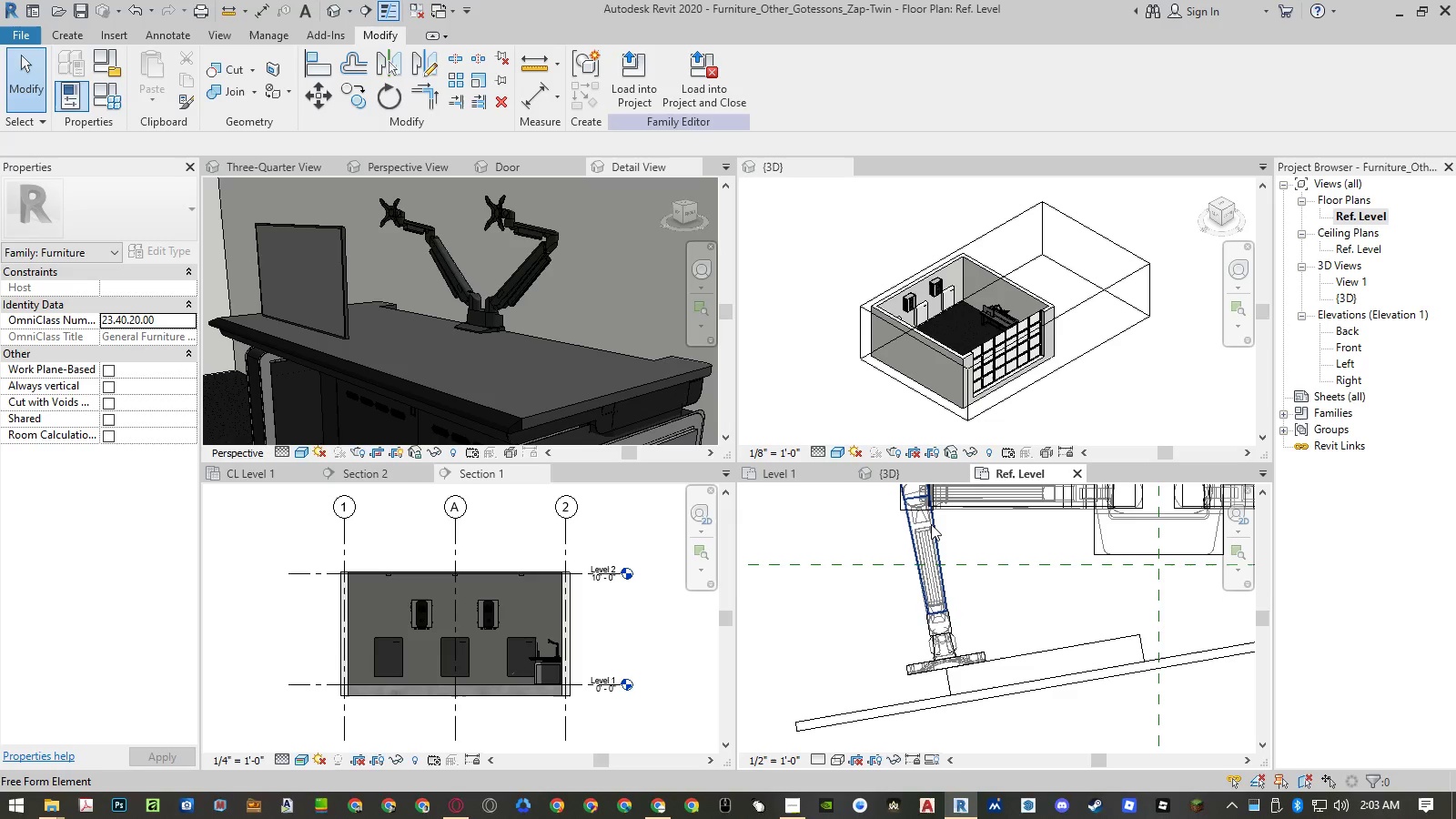 
scroll: coordinate [924, 511], scroll_direction: up, amount: 6.0
 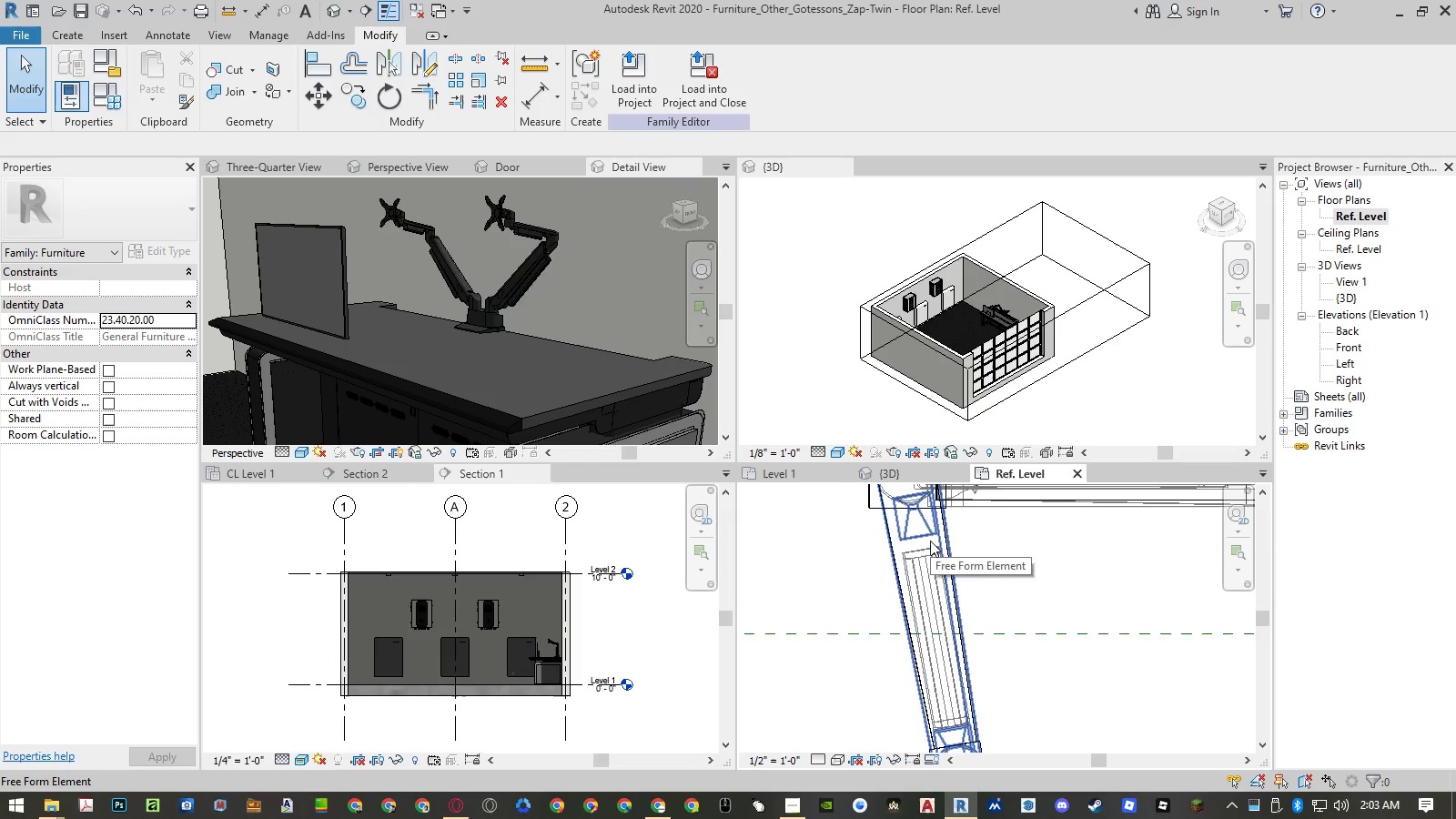 
scroll: coordinate [930, 541], scroll_direction: down, amount: 6.0
 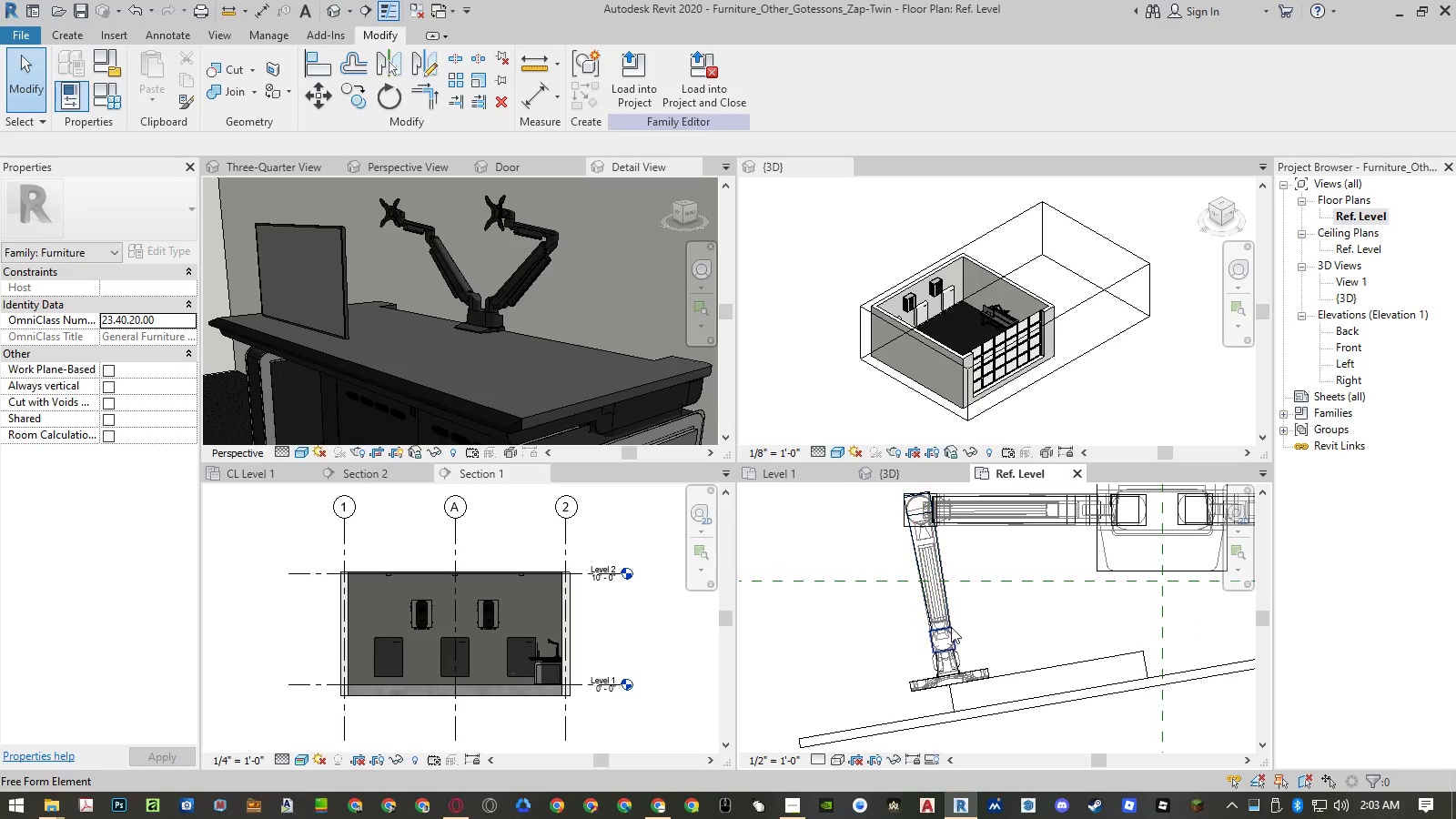 
scroll: coordinate [950, 631], scroll_direction: up, amount: 5.0
 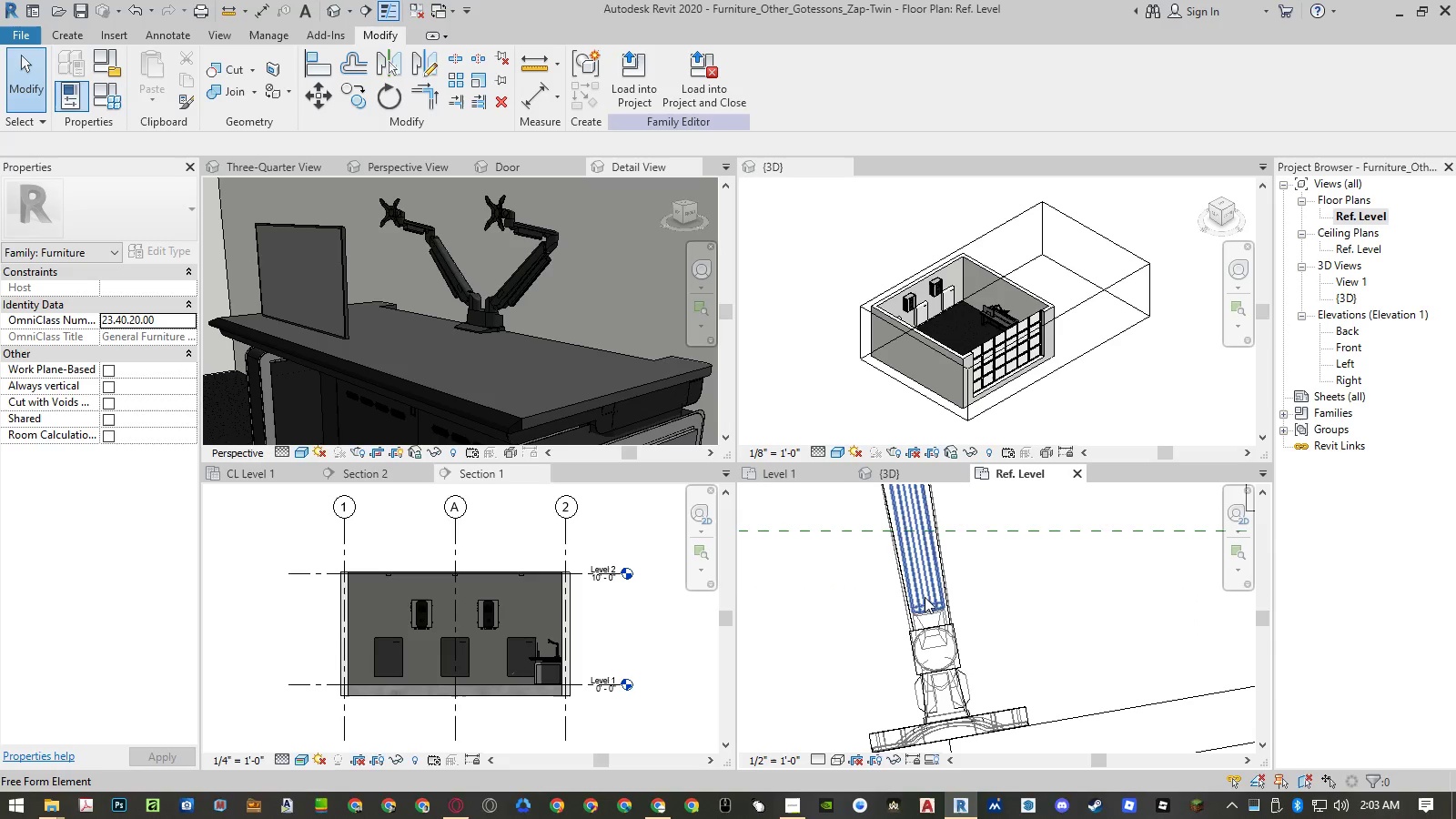 
type(al)
 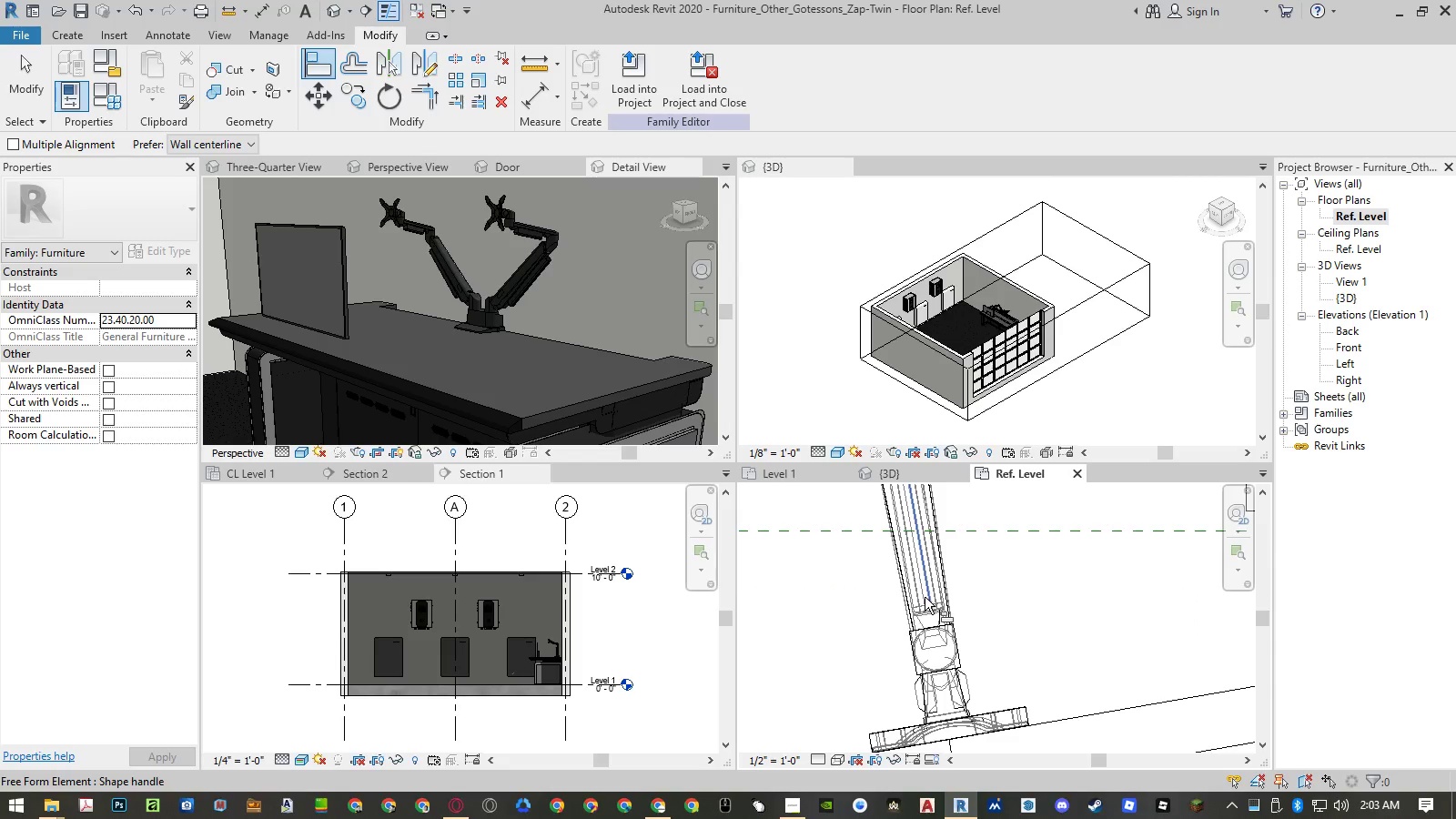 
scroll: coordinate [925, 597], scroll_direction: up, amount: 4.0
 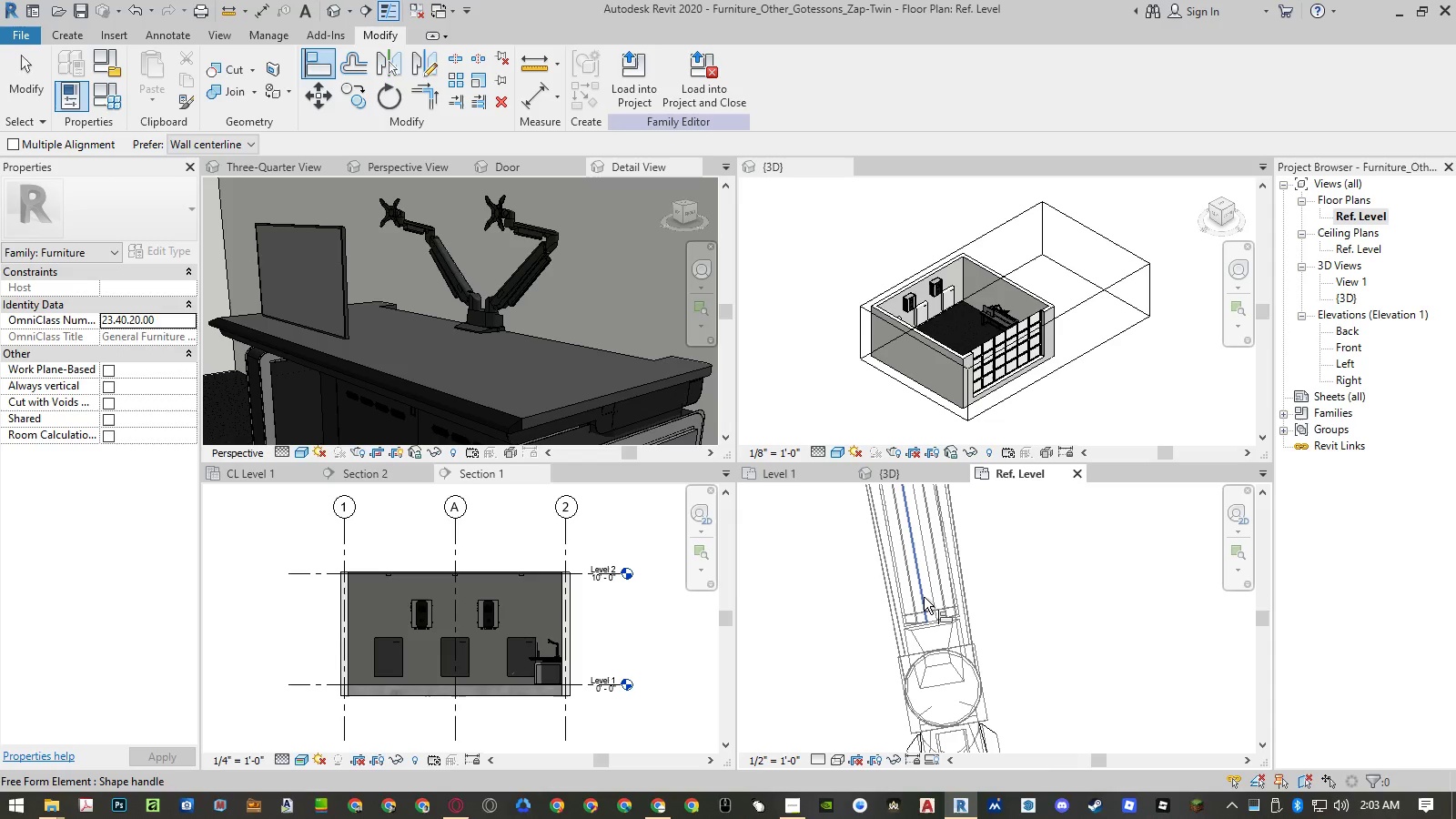 
left_click([924, 597])
 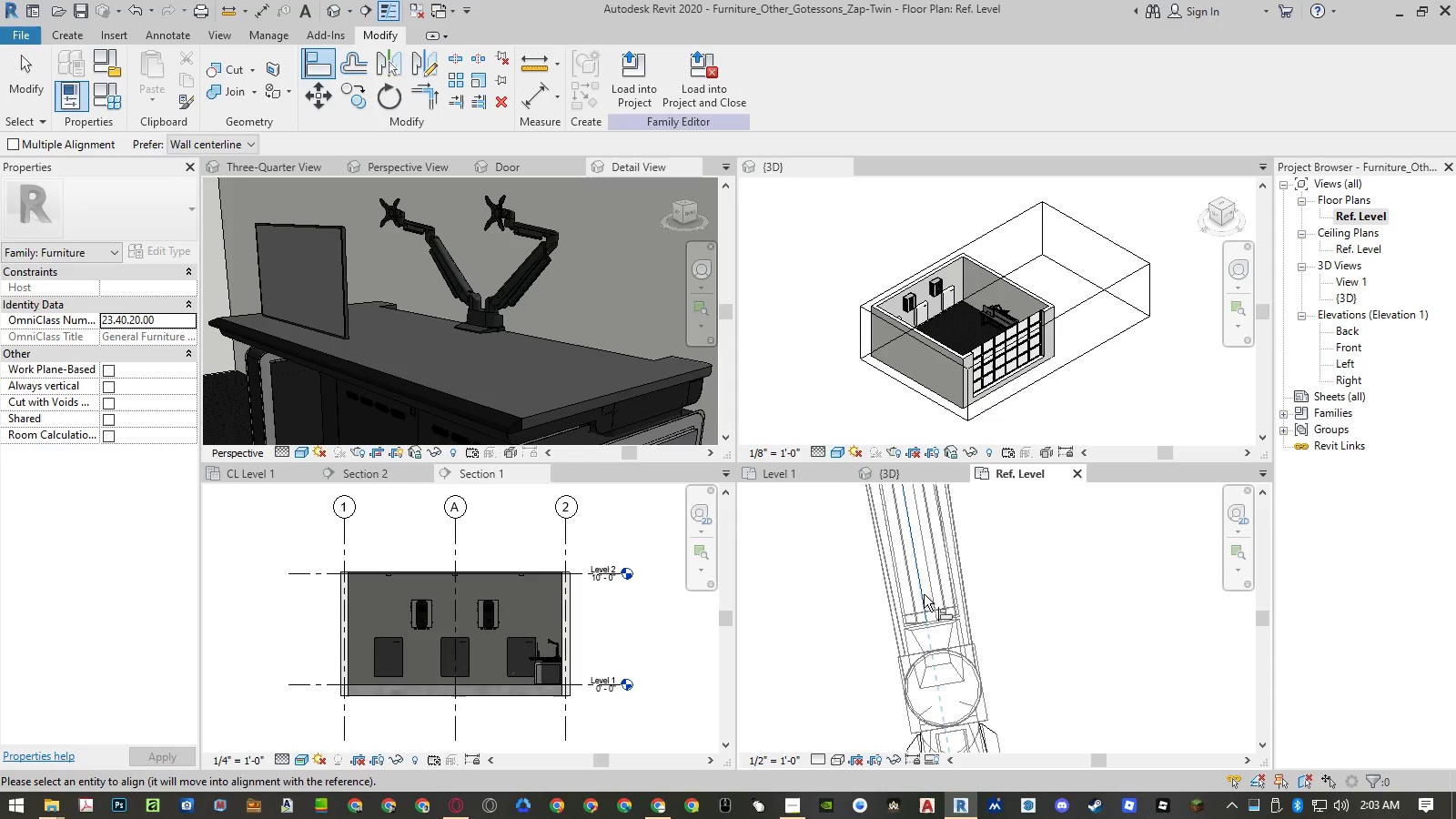 
scroll: coordinate [925, 594], scroll_direction: down, amount: 10.0
 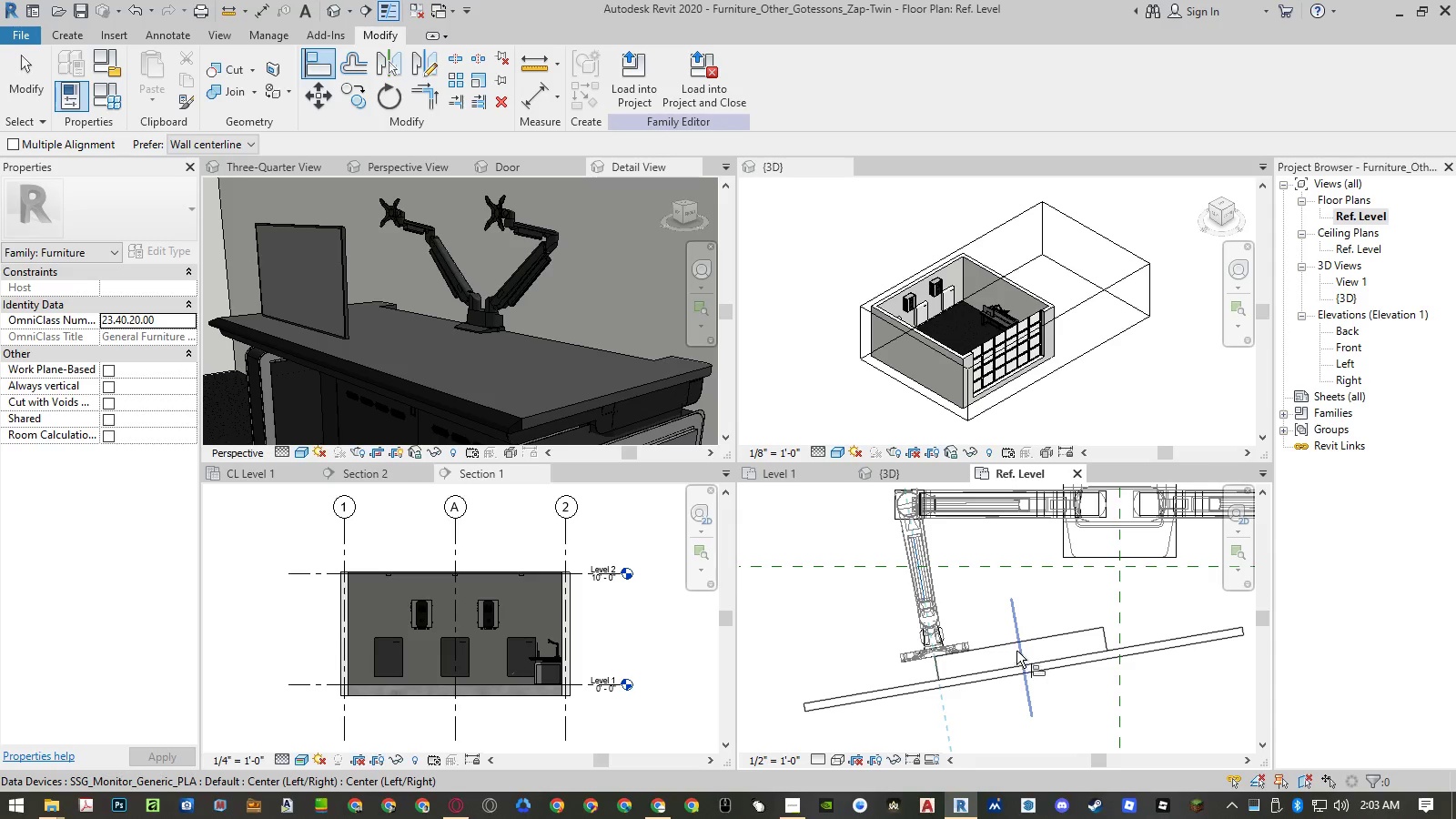 
left_click([1022, 655])
 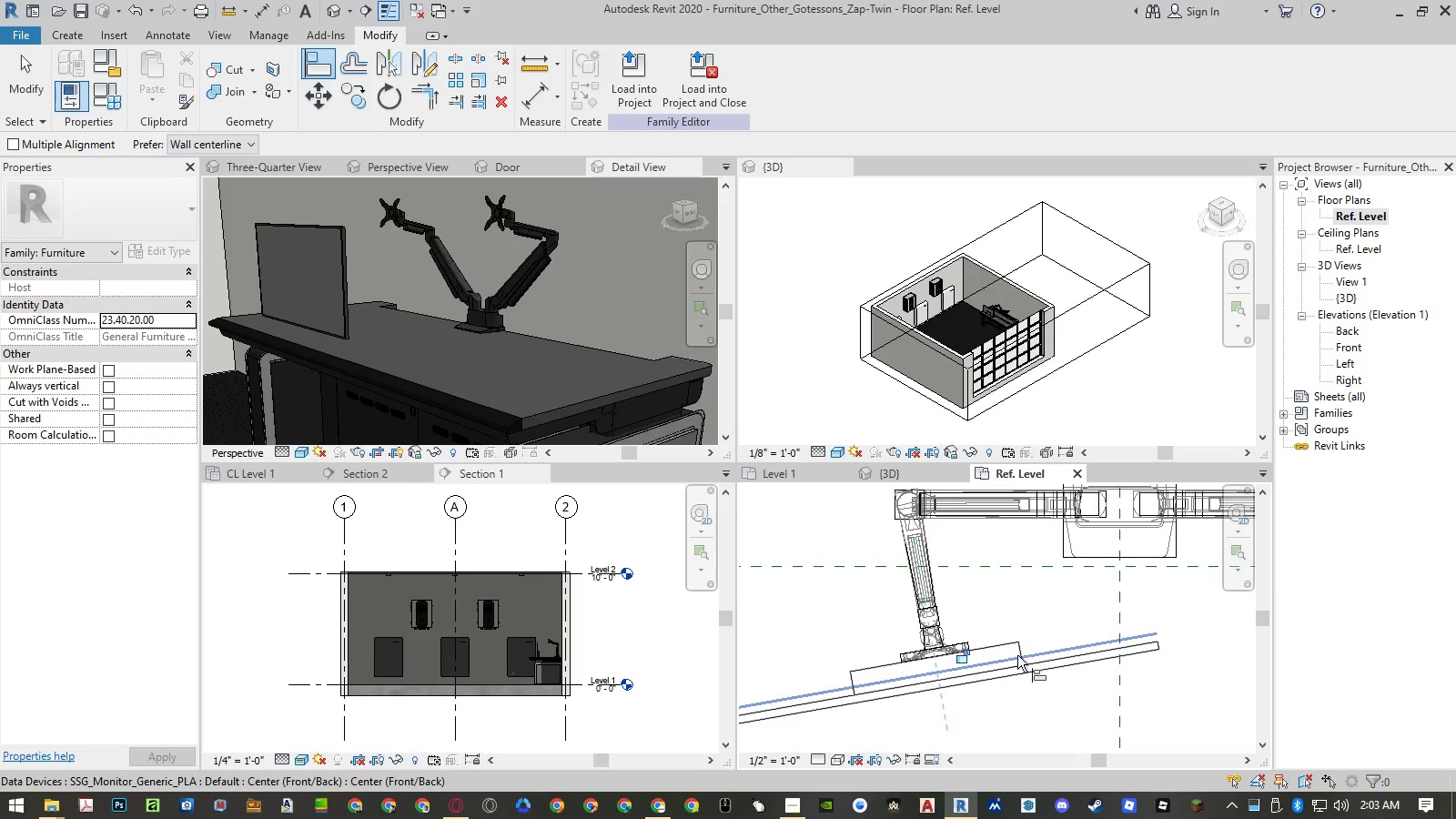 
key(Escape)
 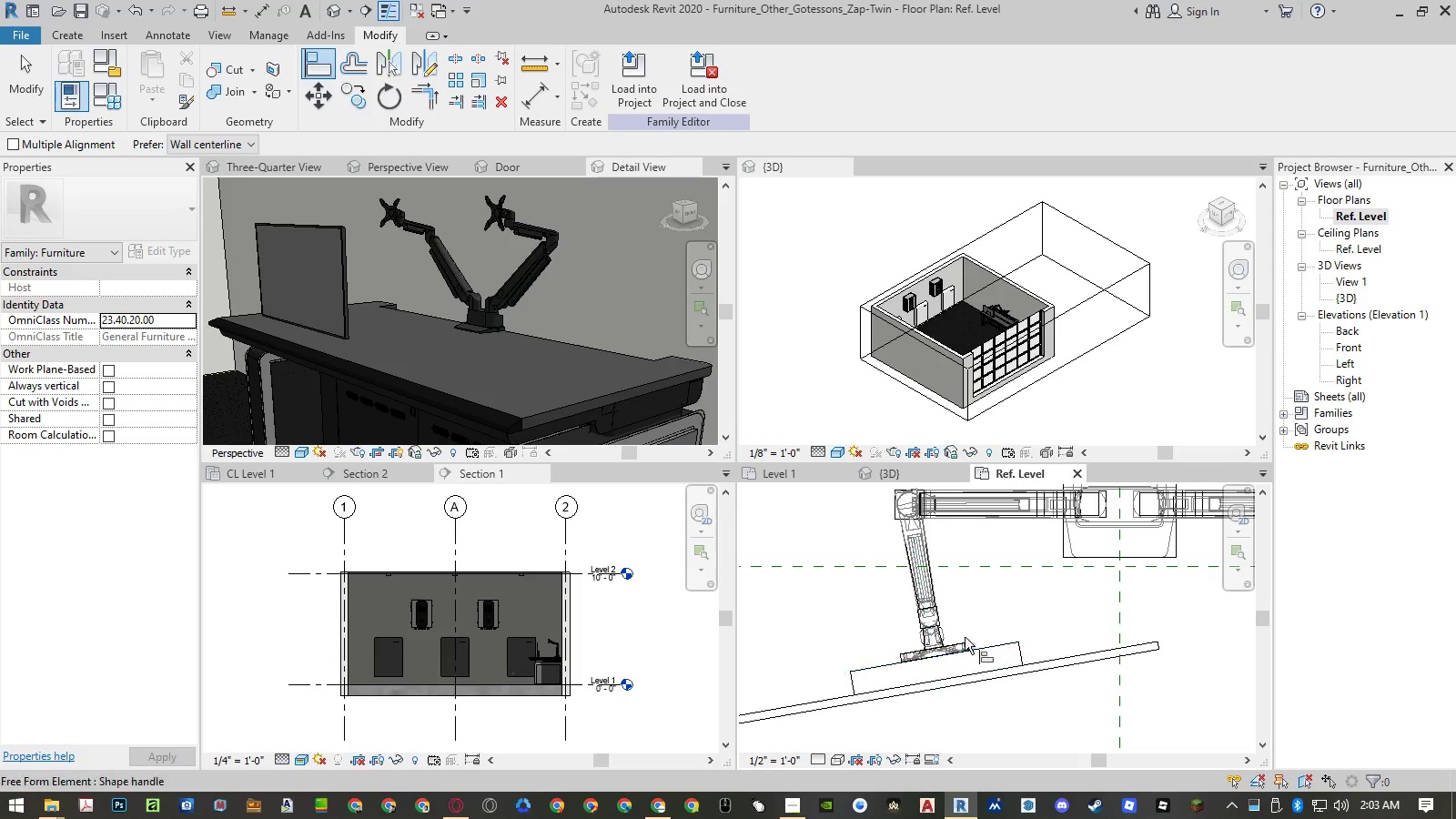 
key(Escape)
 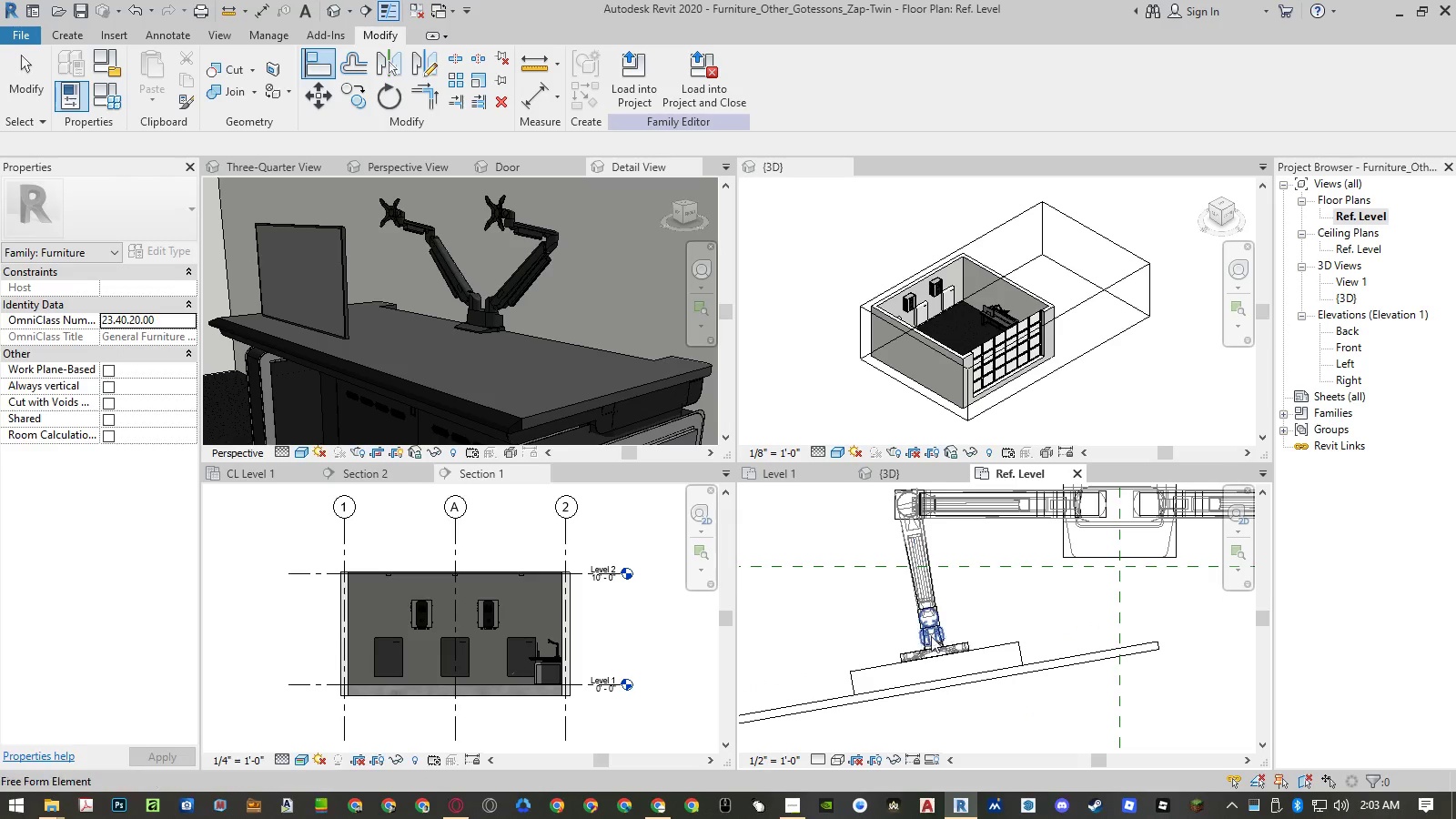 
scroll: coordinate [921, 636], scroll_direction: down, amount: 4.0
 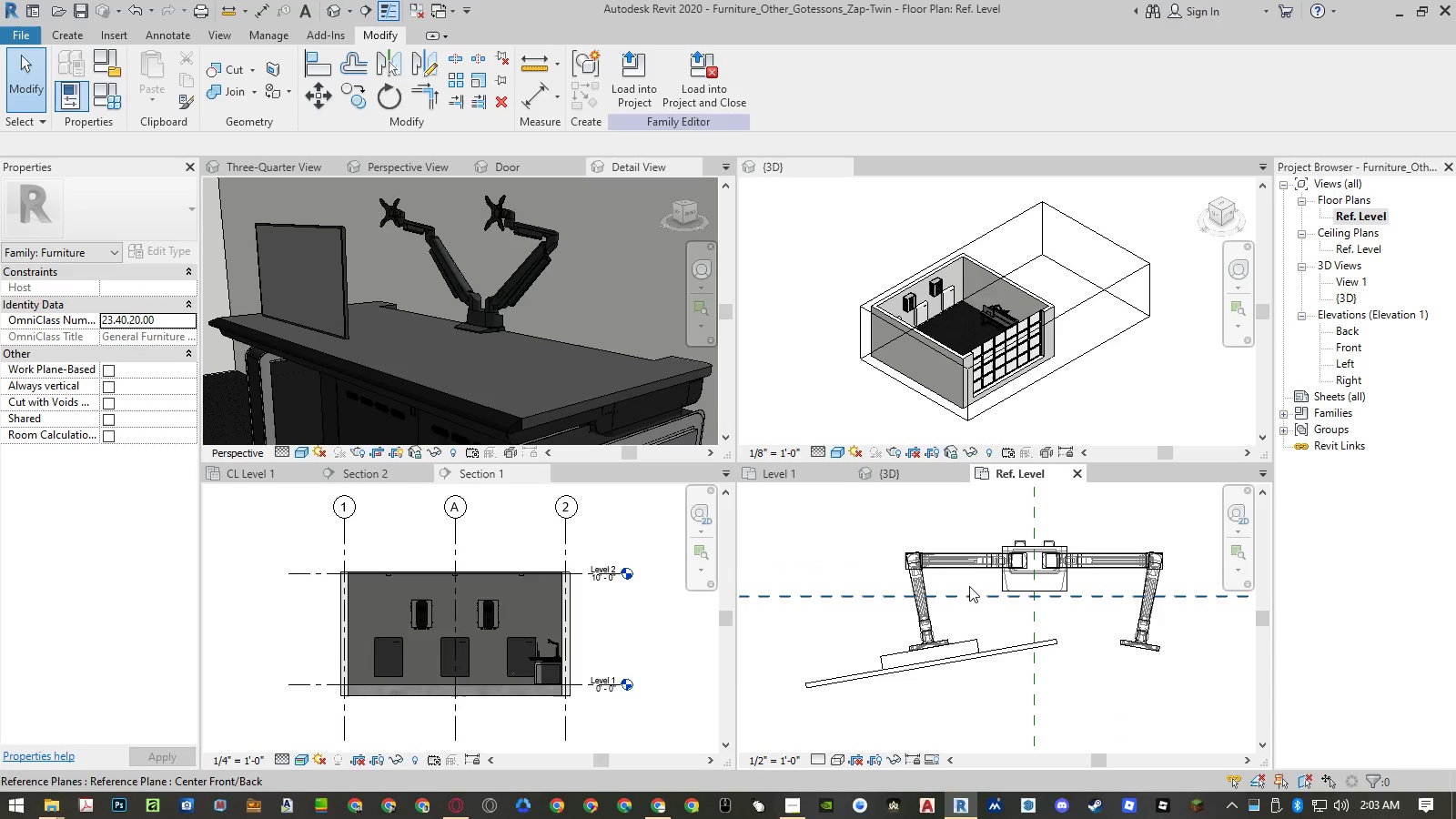 
key(Escape)
 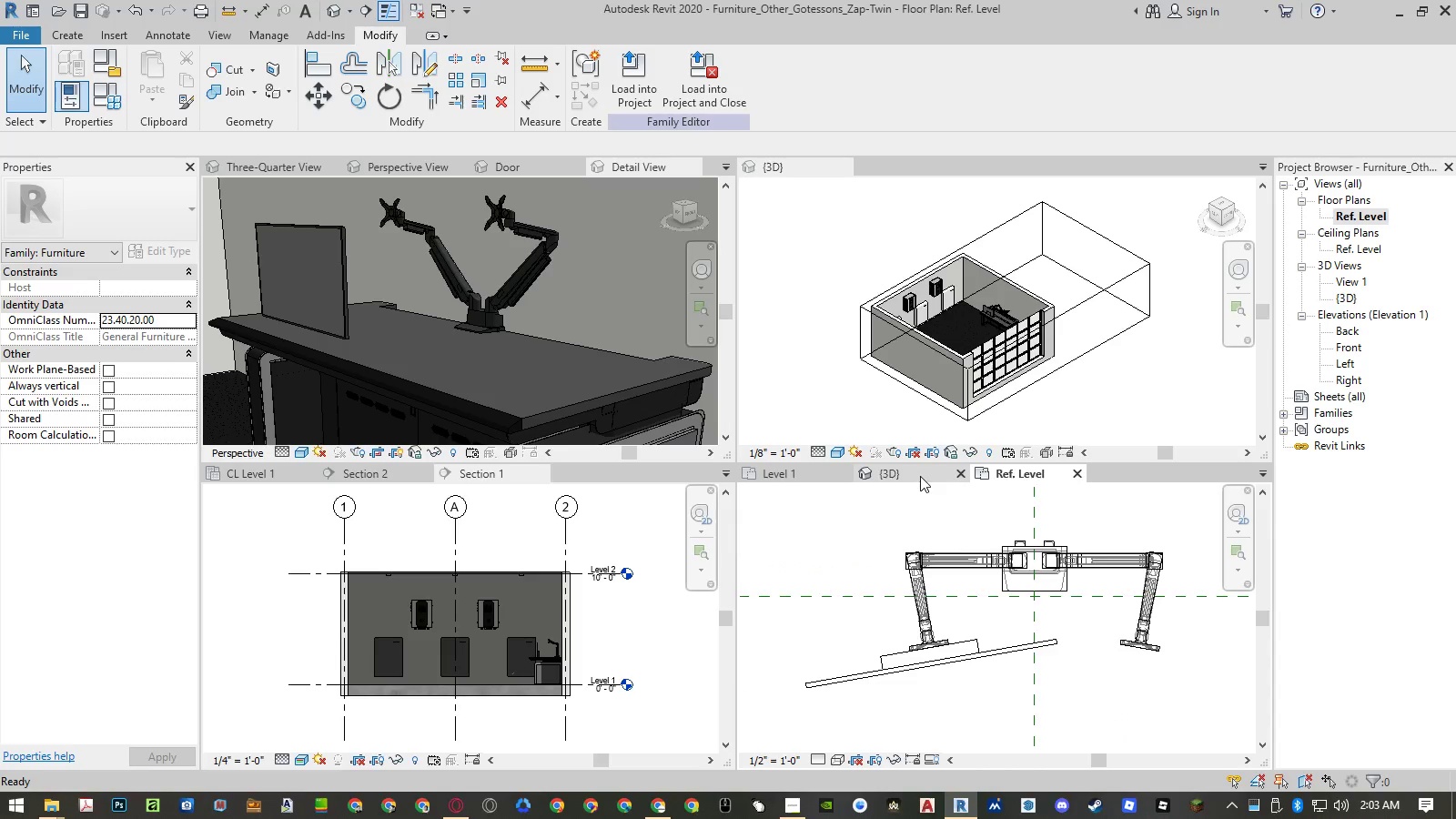 
left_click([920, 476])
 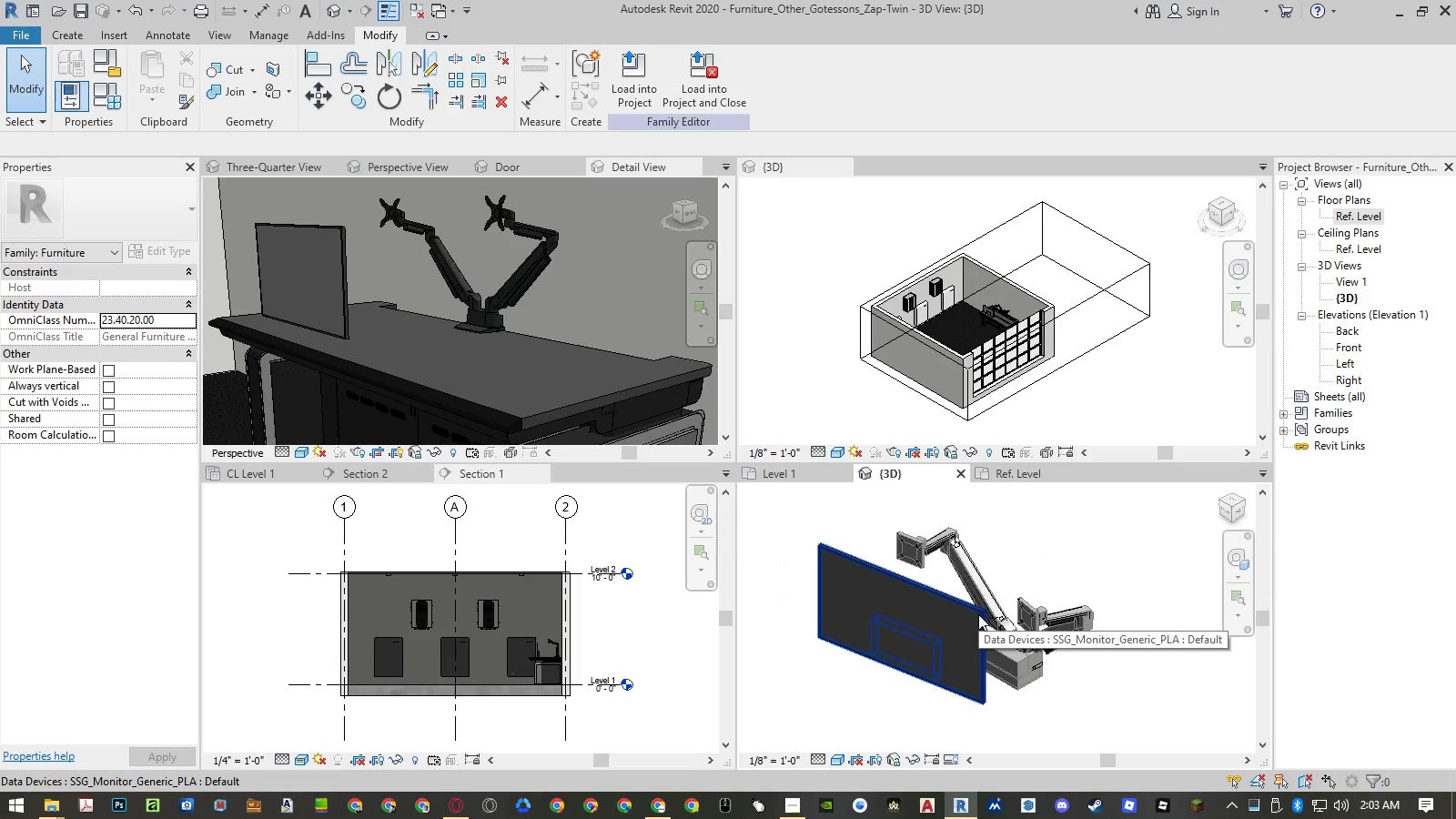 
left_click([1027, 475])
 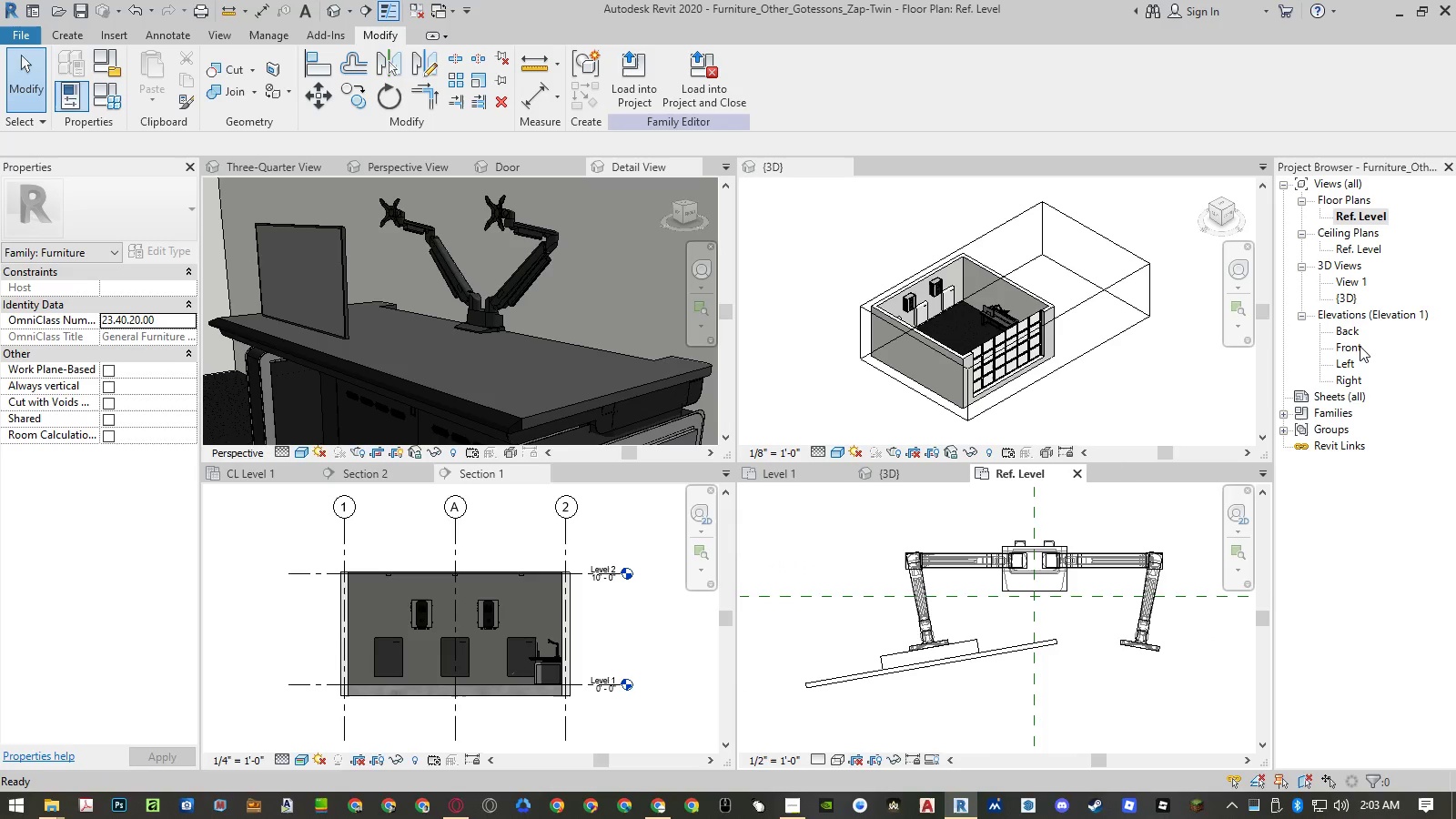 
double_click([1350, 349])
 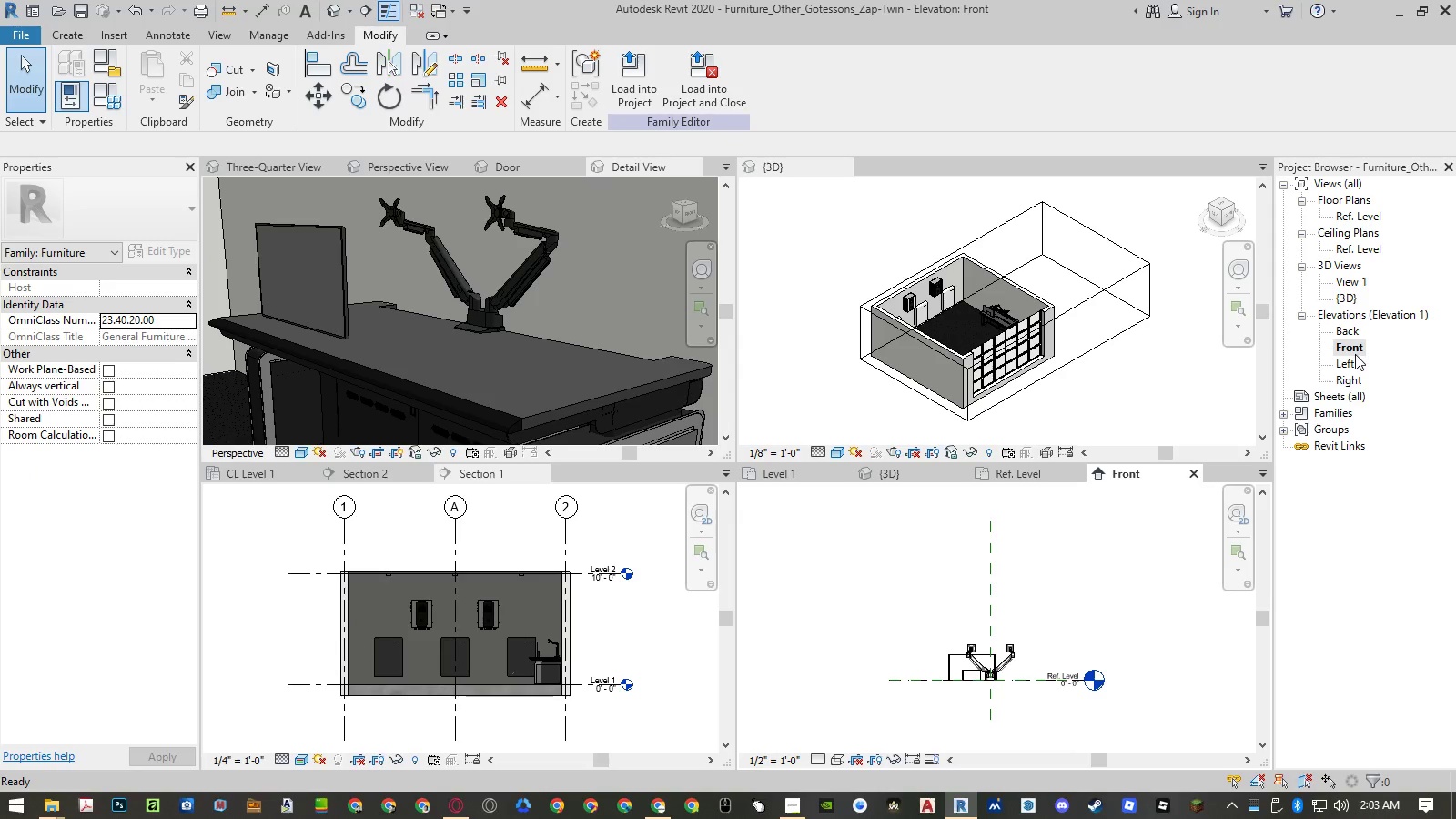 
double_click([1345, 365])
 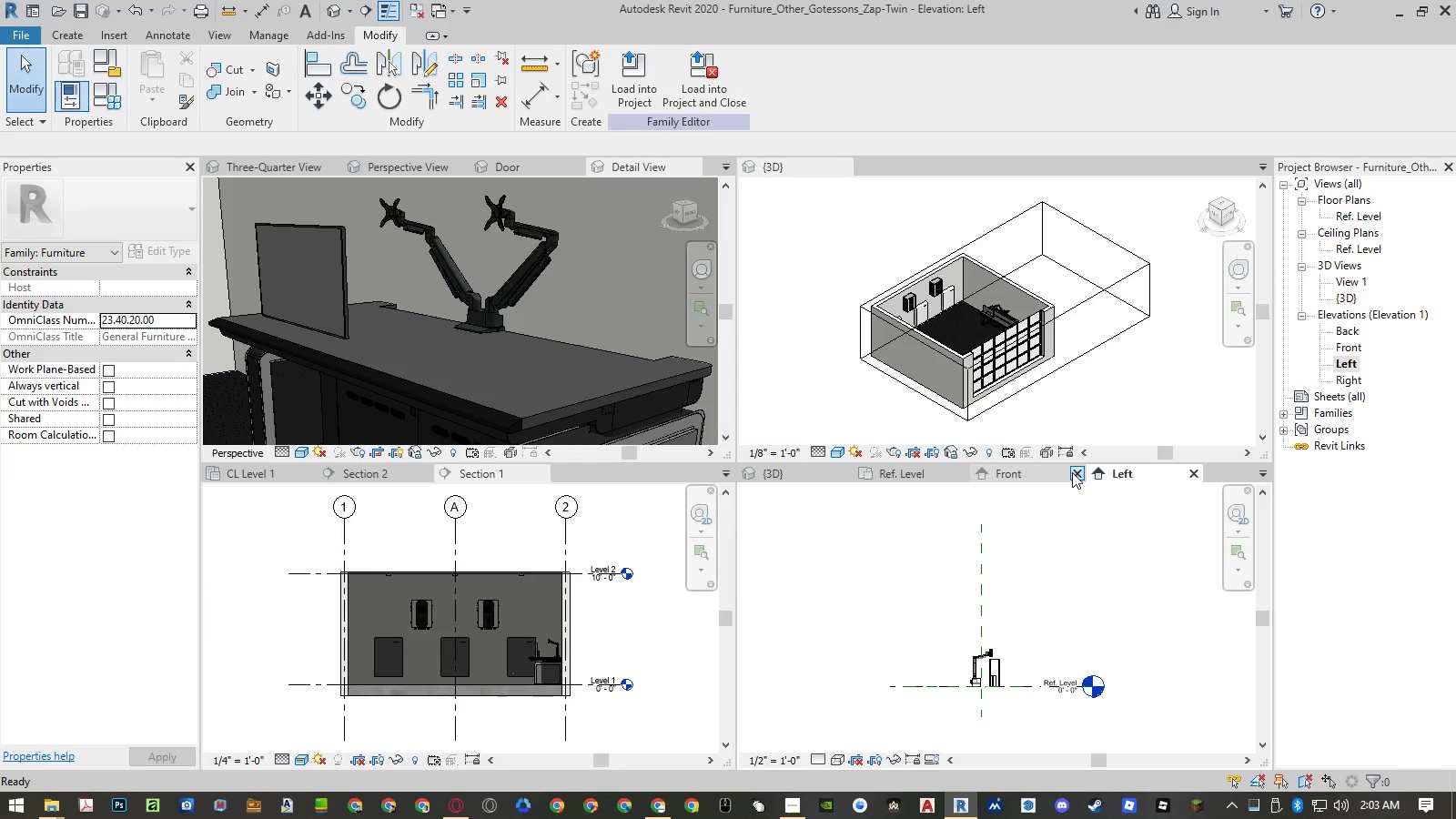 
left_click([1077, 474])
 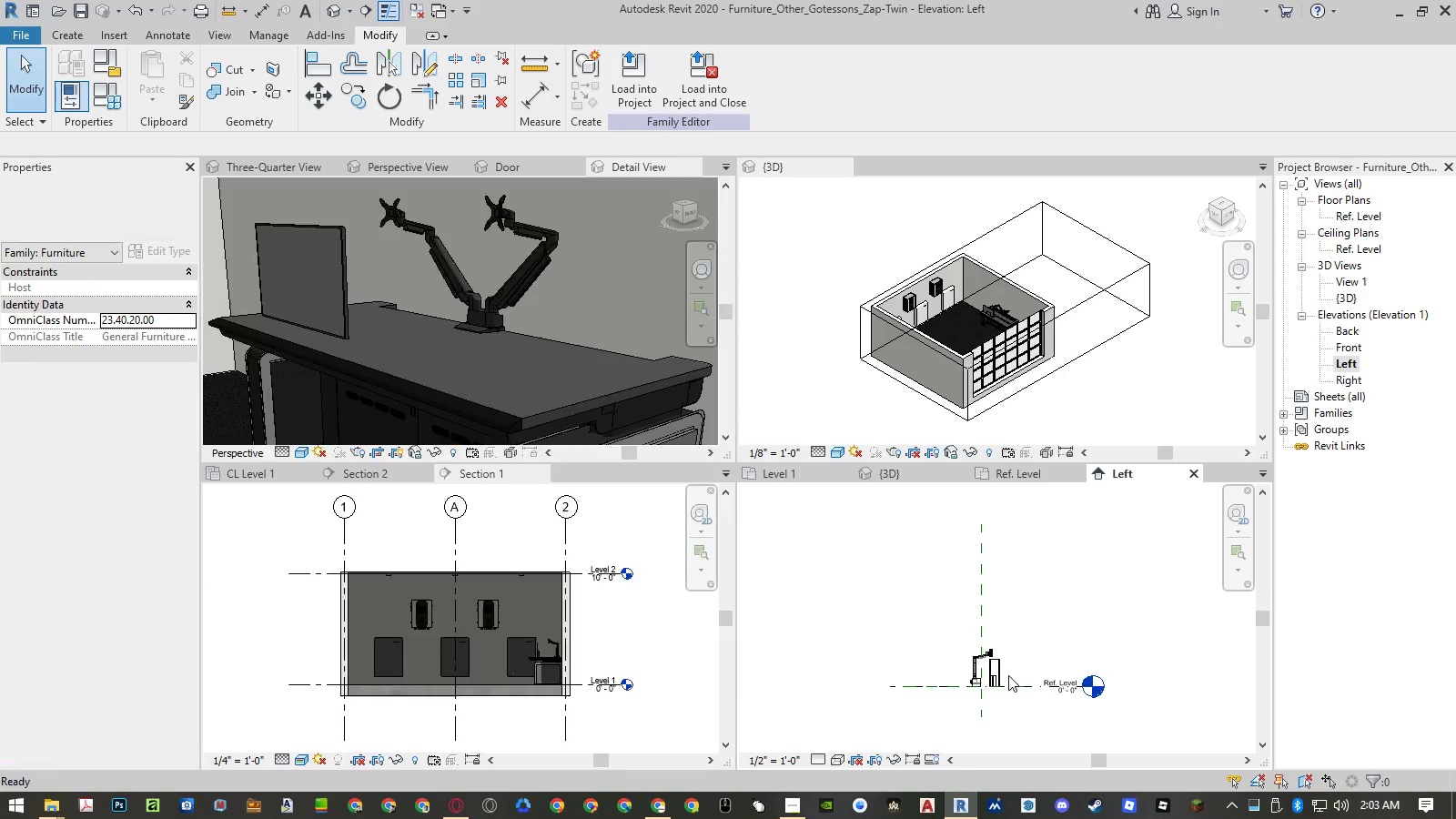 
key(A)
 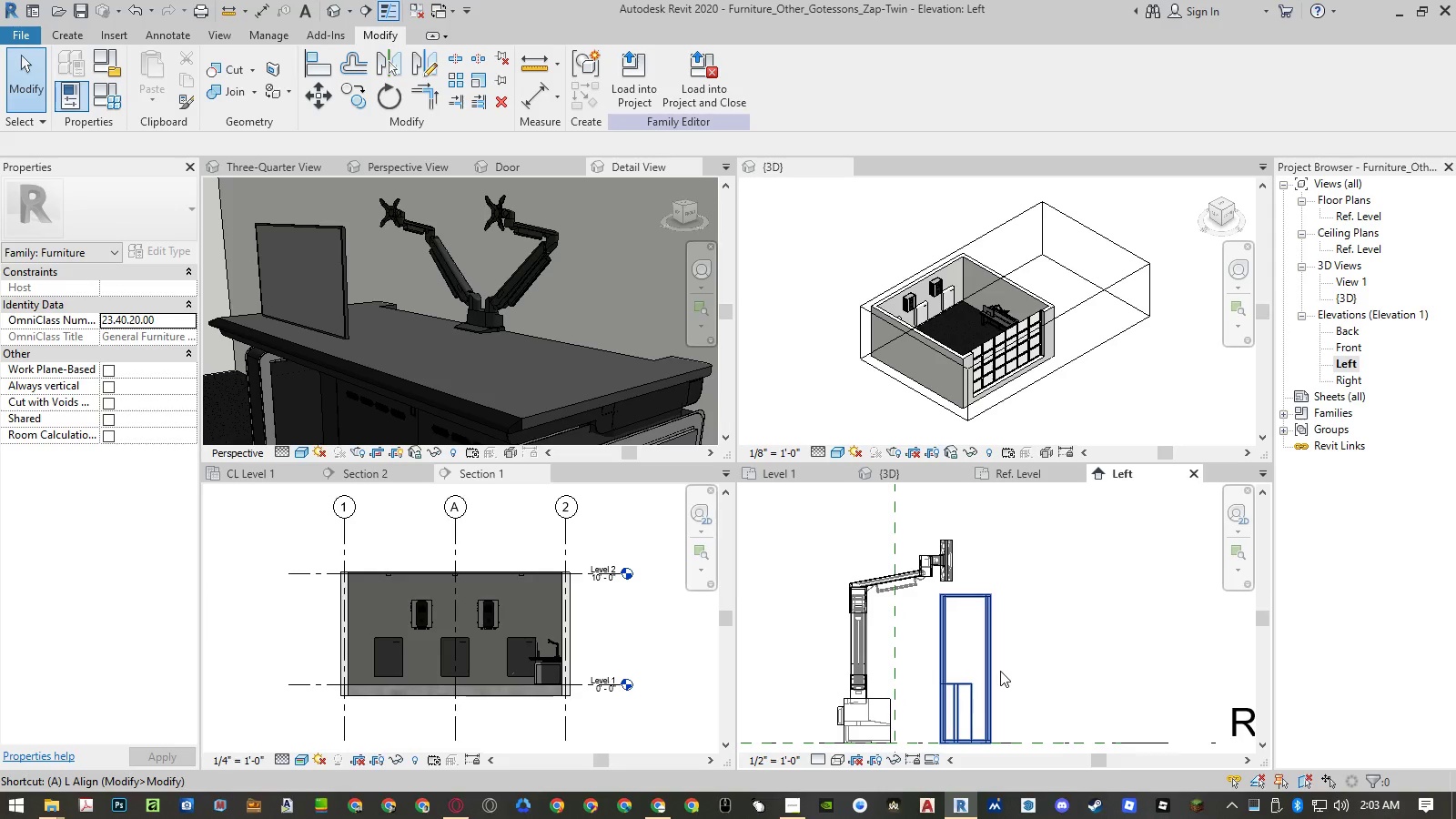 
scroll: coordinate [999, 673], scroll_direction: up, amount: 12.0
 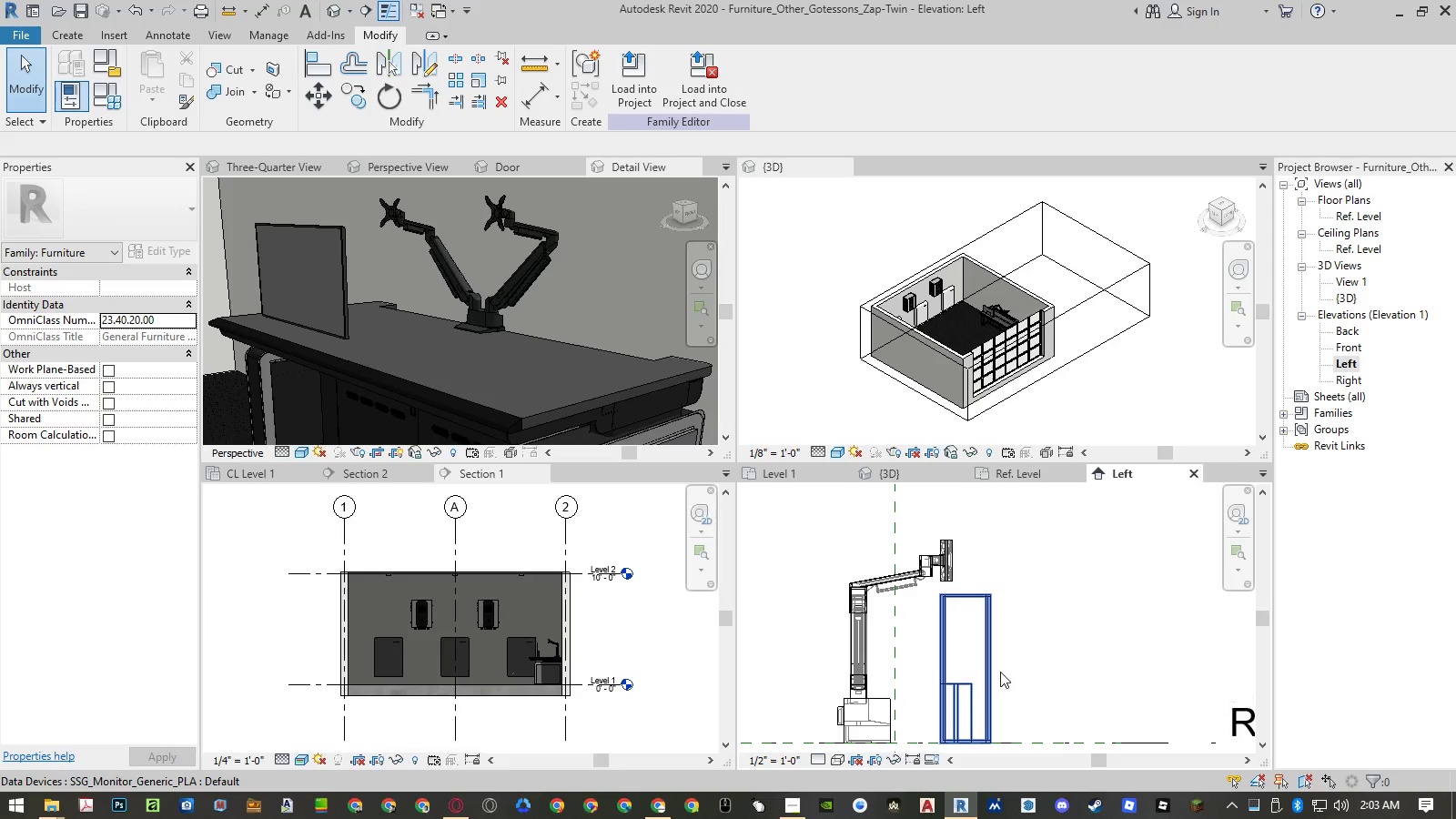 
key(L)
 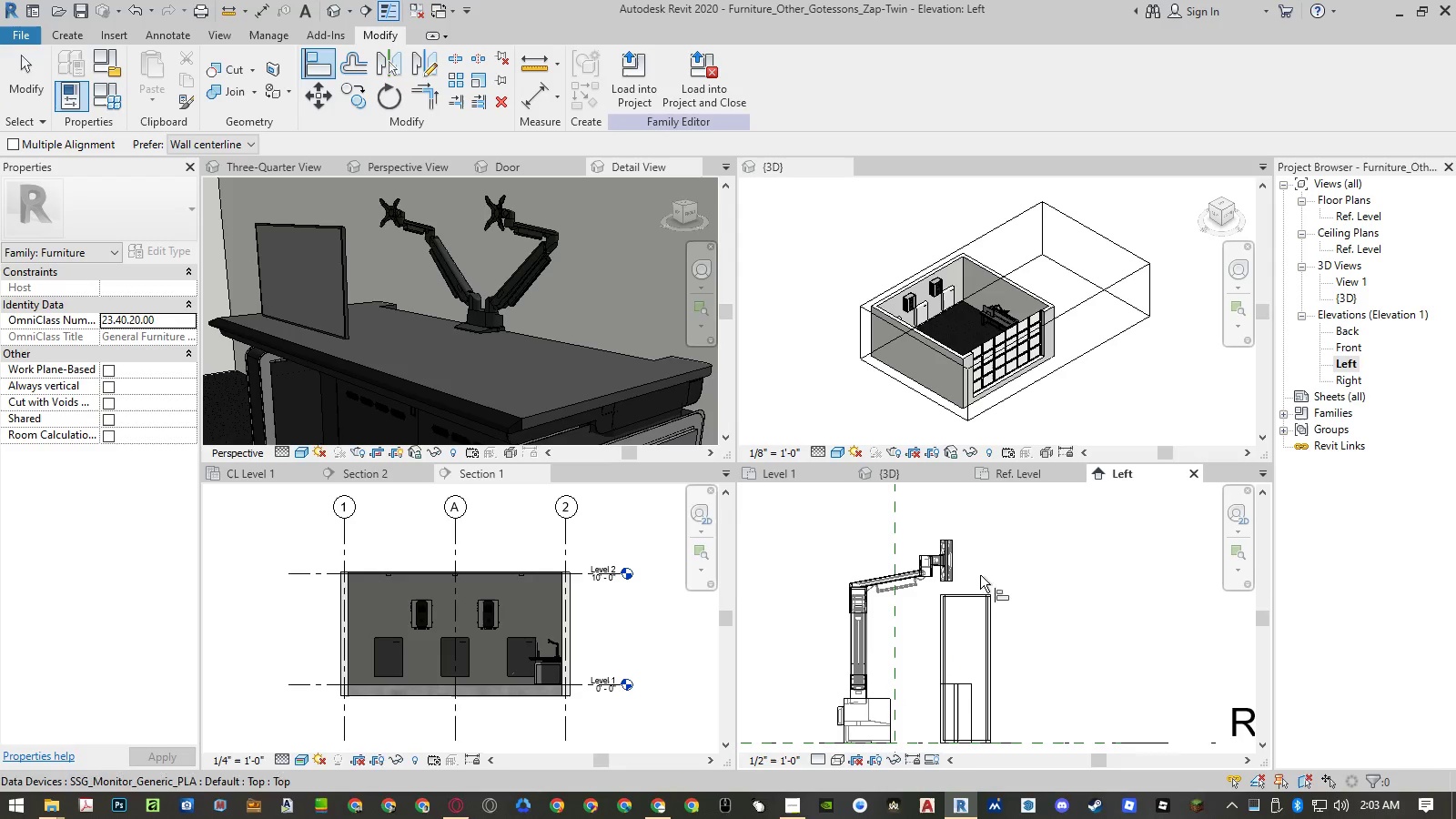 
scroll: coordinate [939, 566], scroll_direction: up, amount: 10.0
 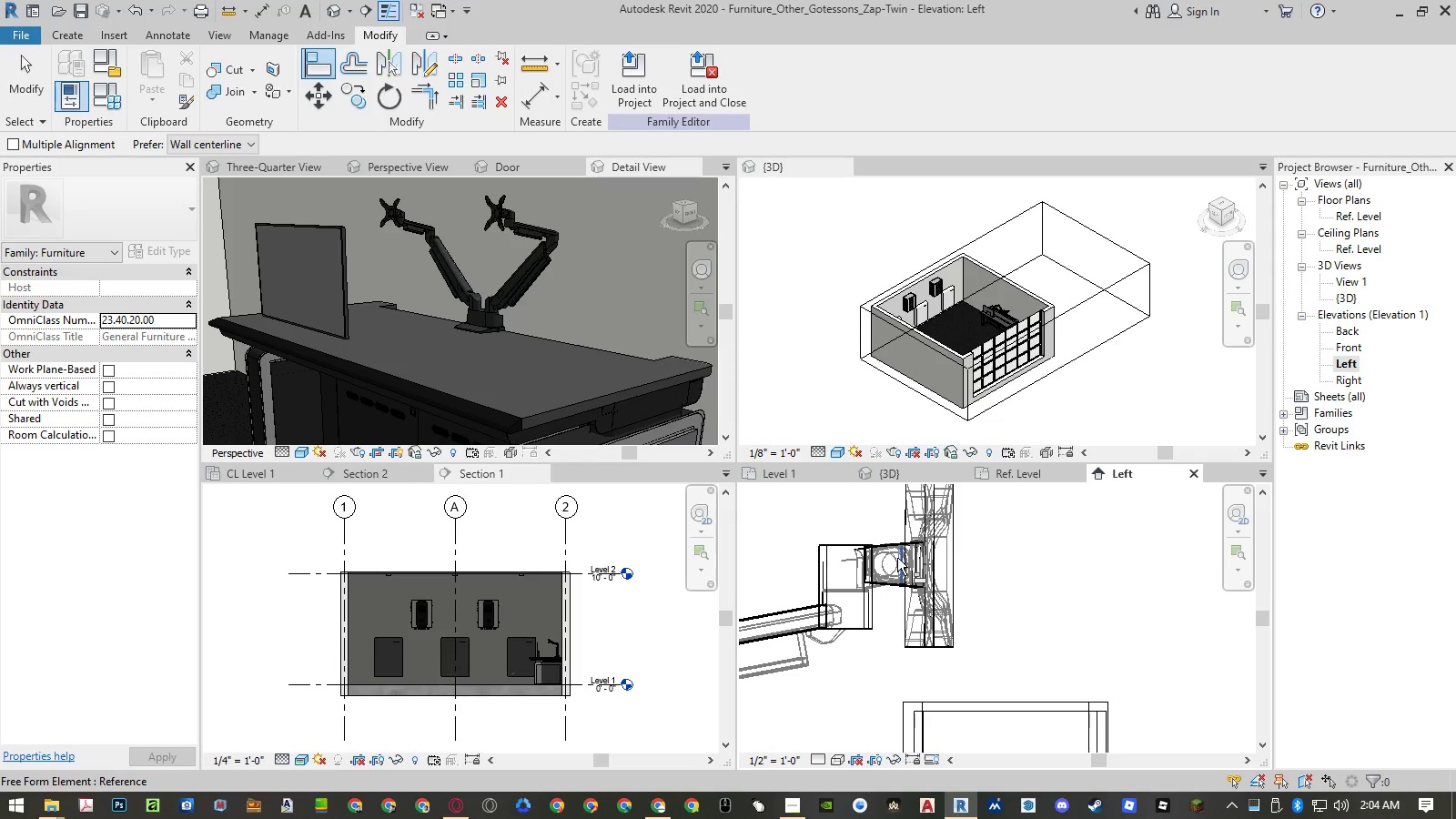 
scroll: coordinate [945, 525], scroll_direction: down, amount: 11.0
 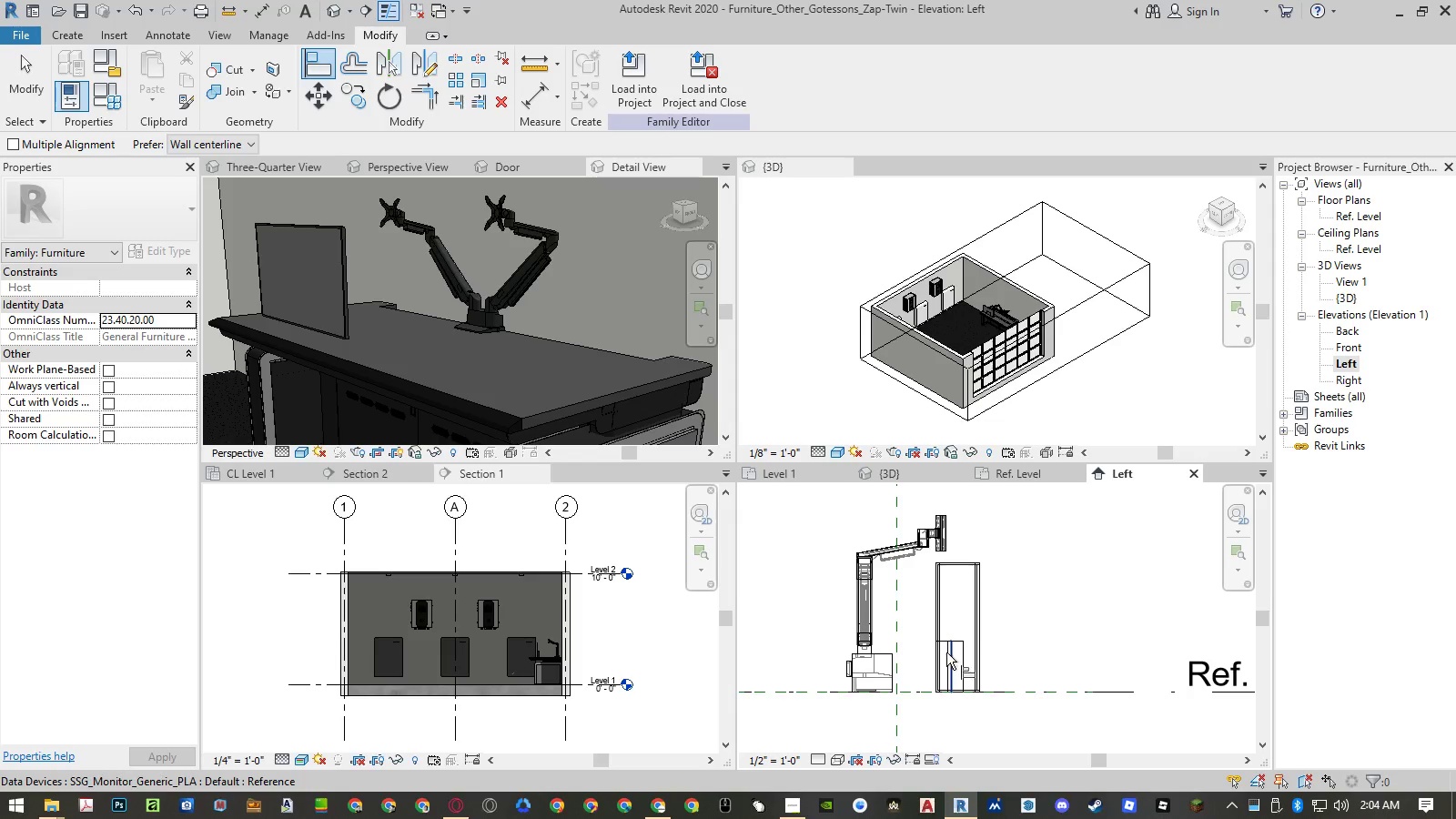 
scroll: coordinate [933, 556], scroll_direction: up, amount: 19.0
 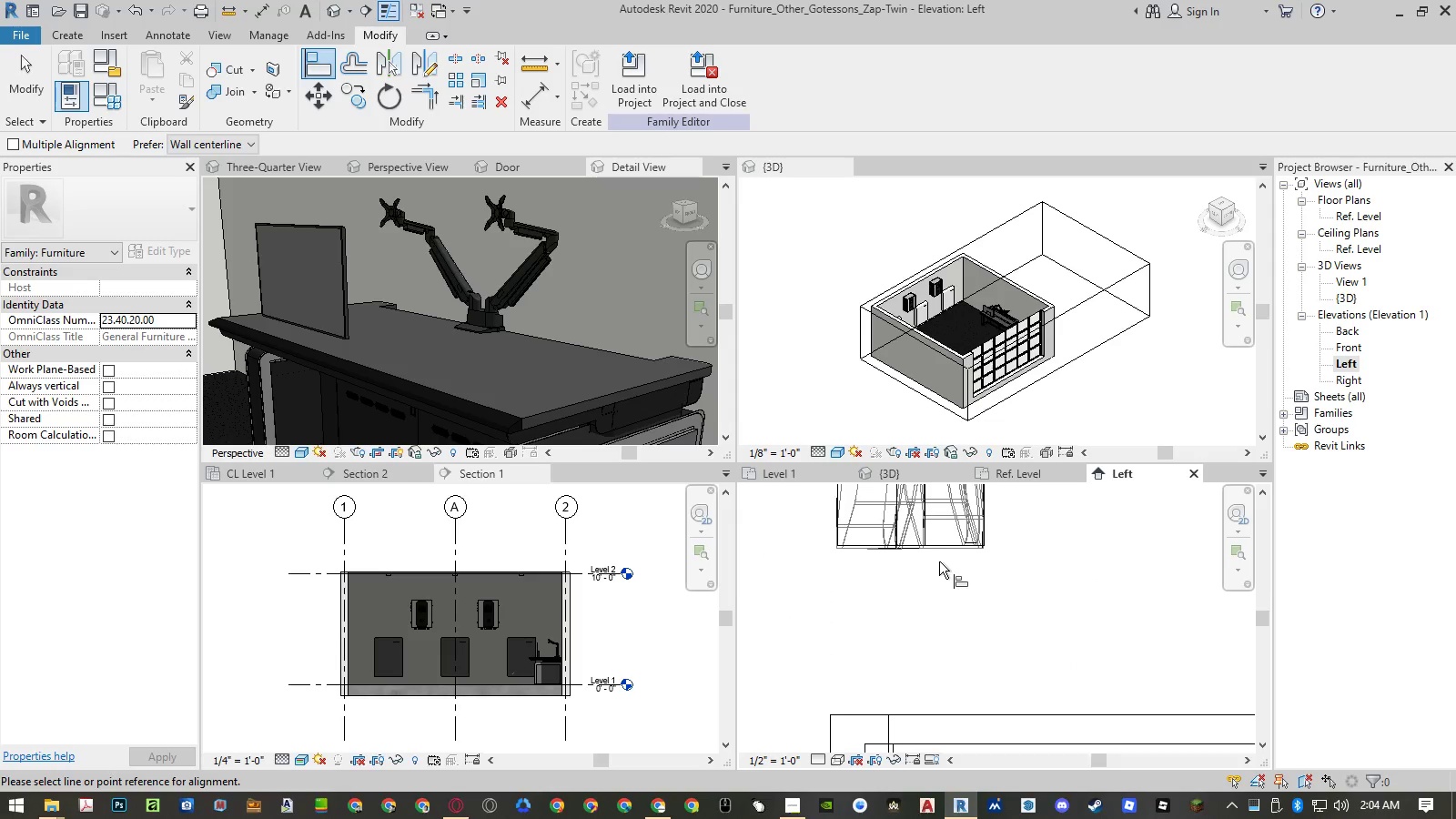 
left_click([940, 552])
 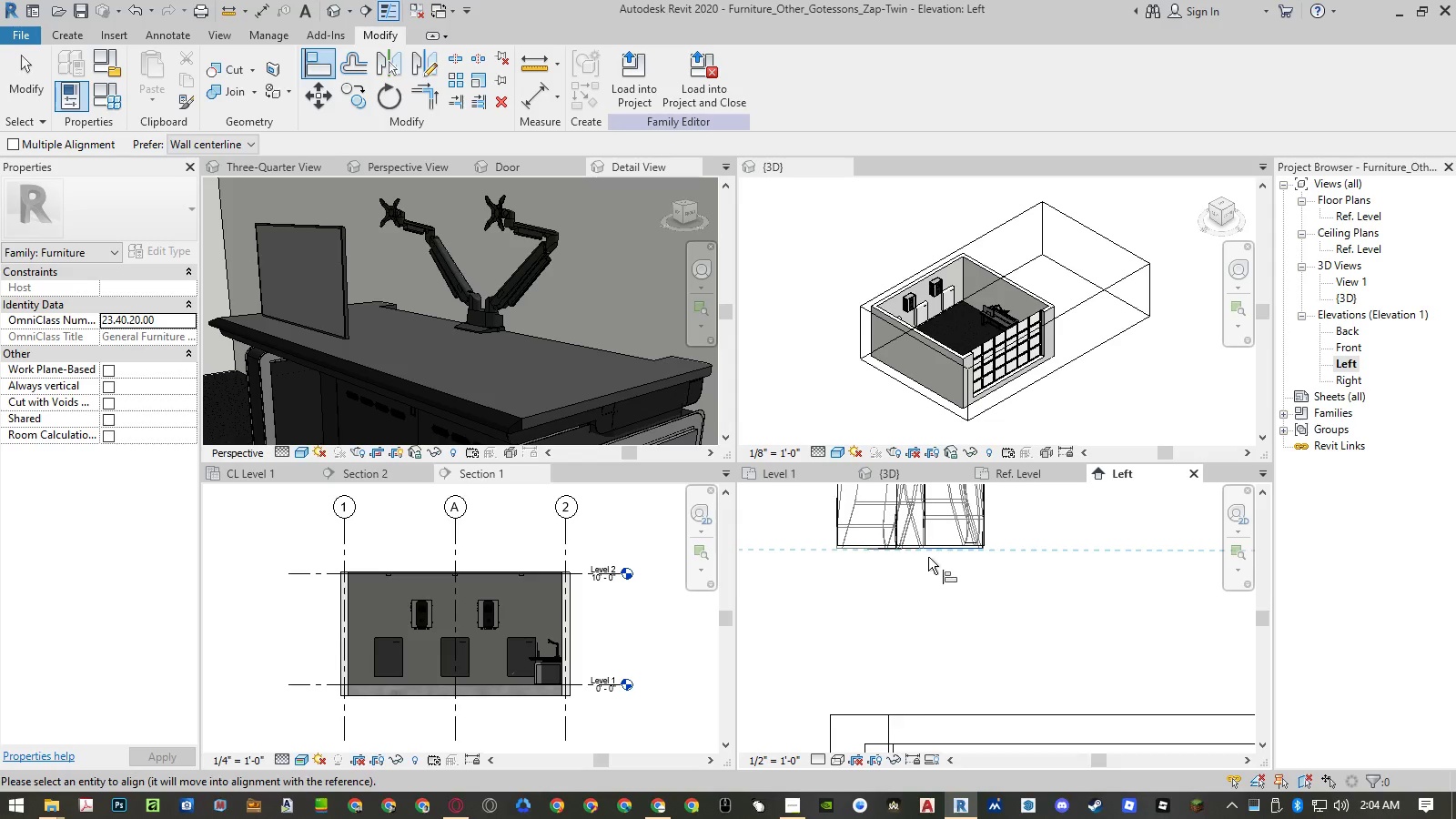 
scroll: coordinate [934, 546], scroll_direction: down, amount: 18.0
 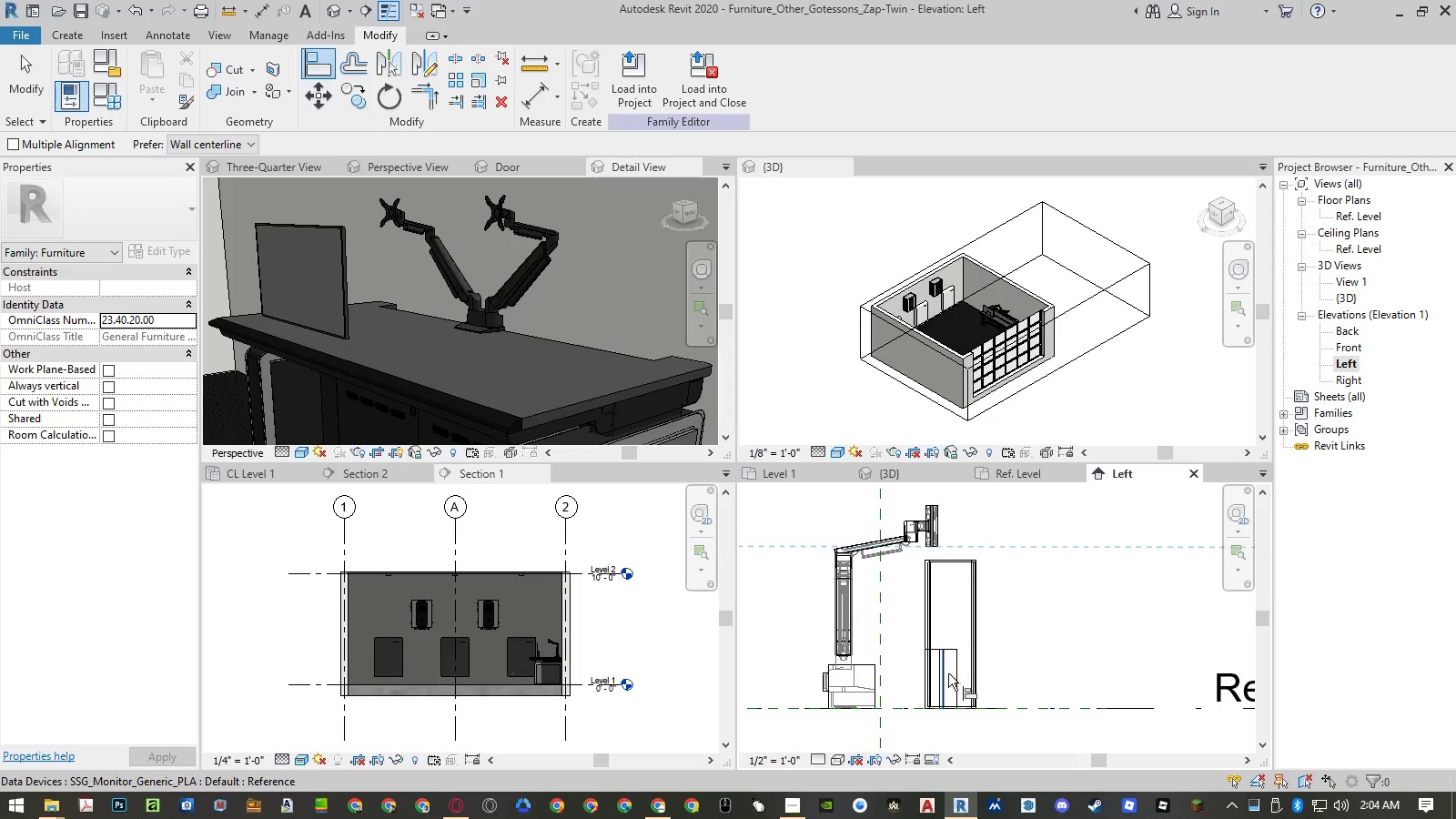 
scroll: coordinate [950, 711], scroll_direction: up, amount: 6.0
 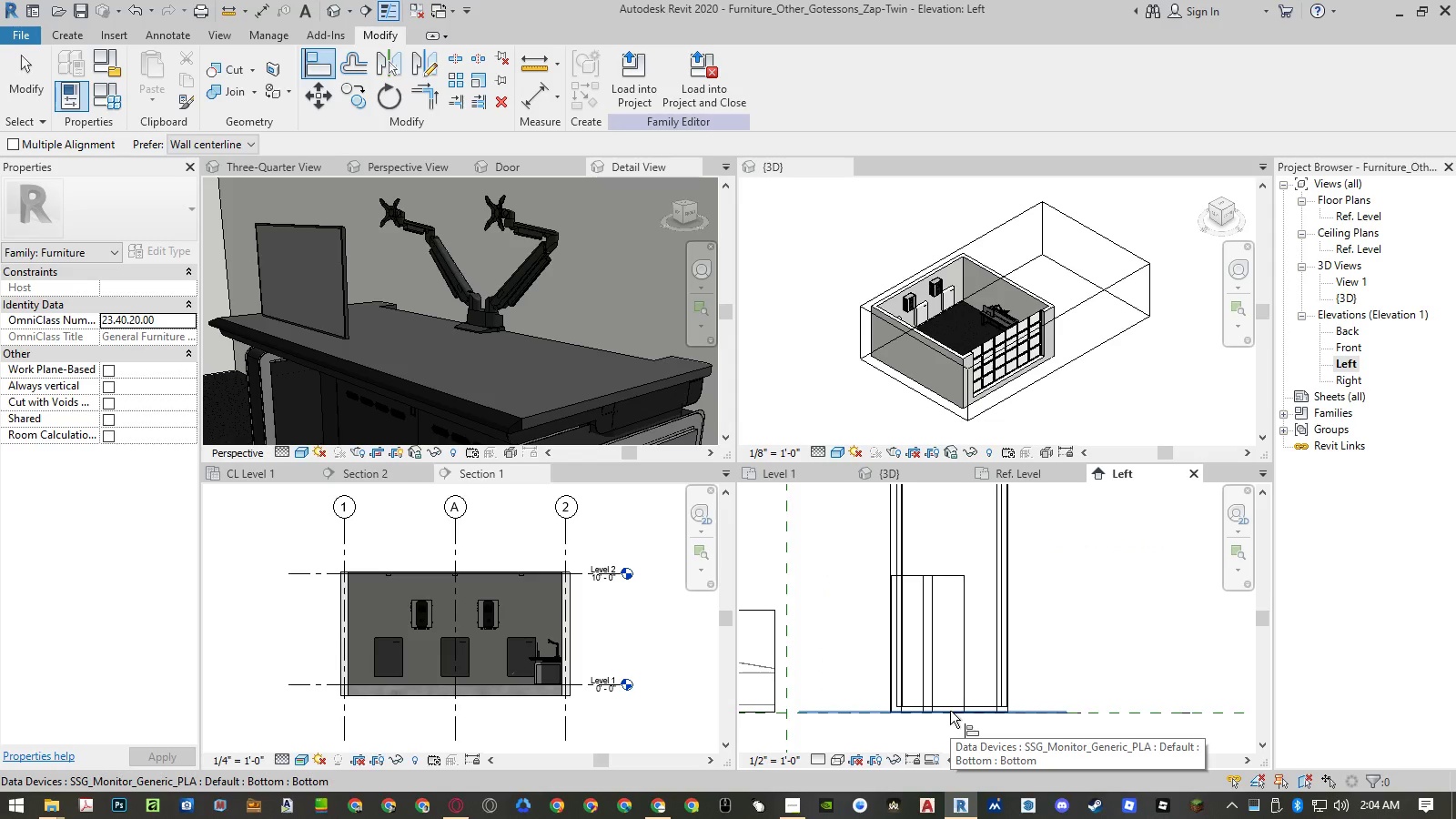 
left_click_drag(start_coordinate=[950, 711], to_coordinate=[1313, 767])
 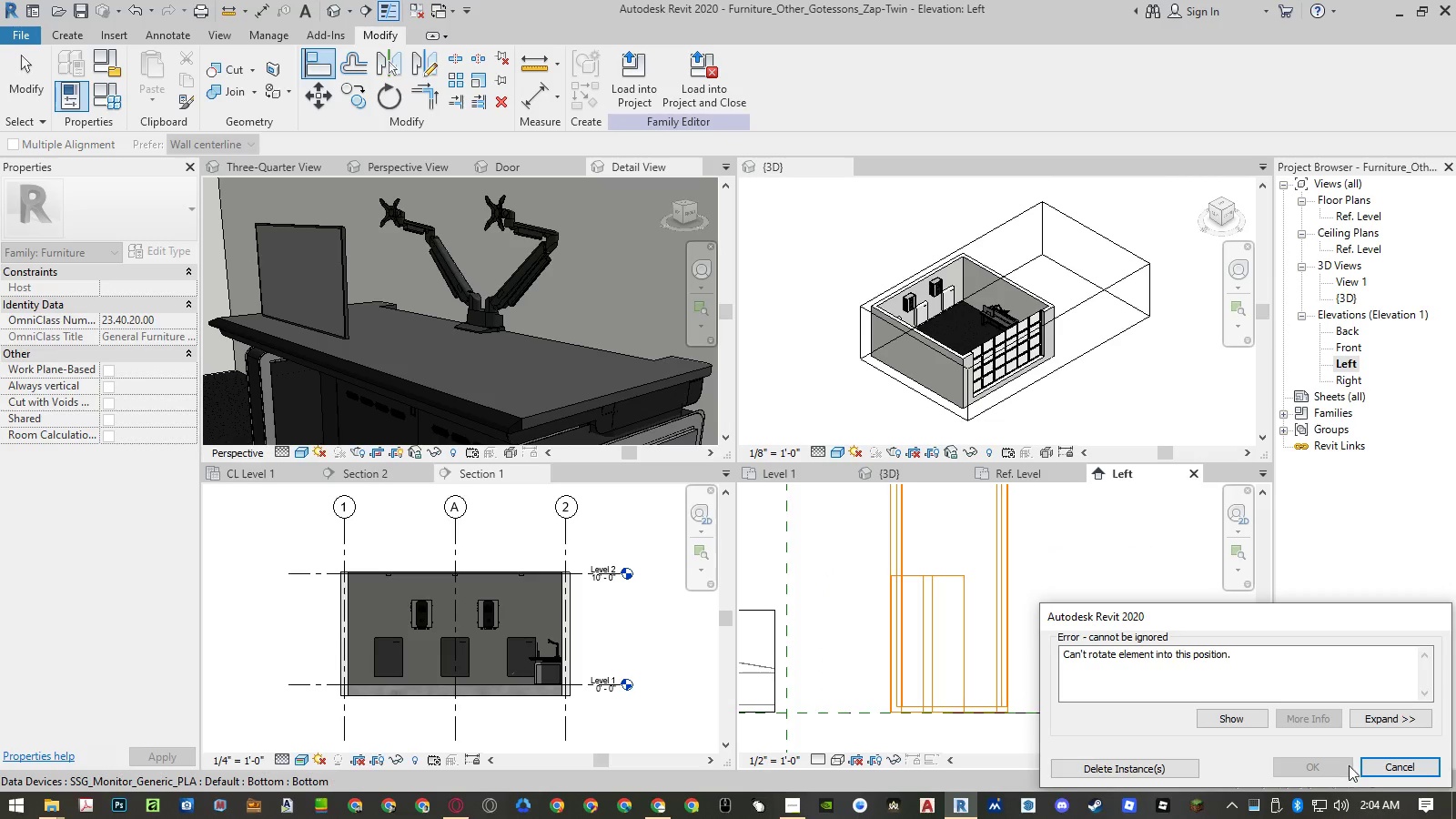 
left_click([1391, 769])
 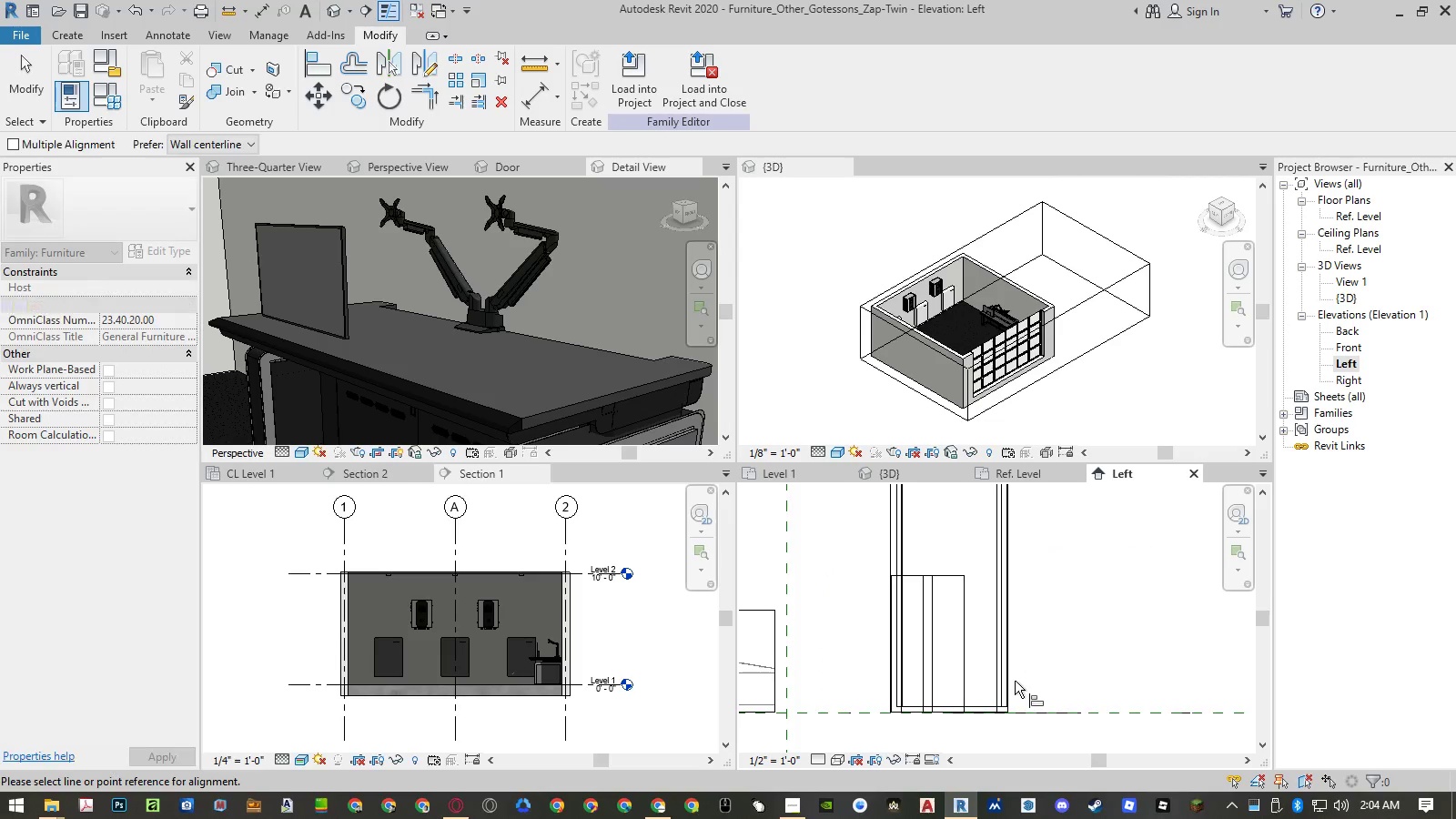 
key(Escape)
 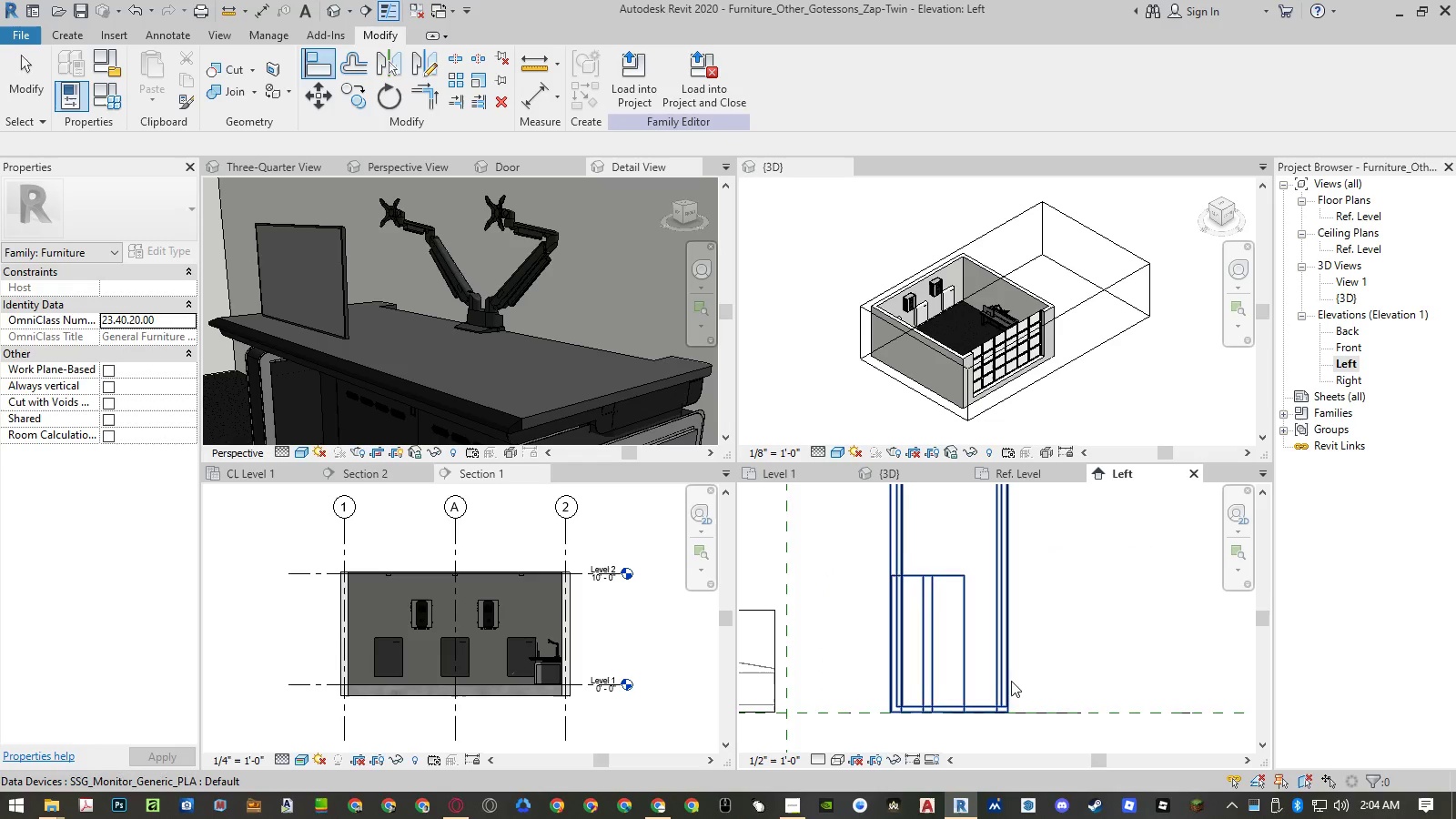 
key(Escape)
 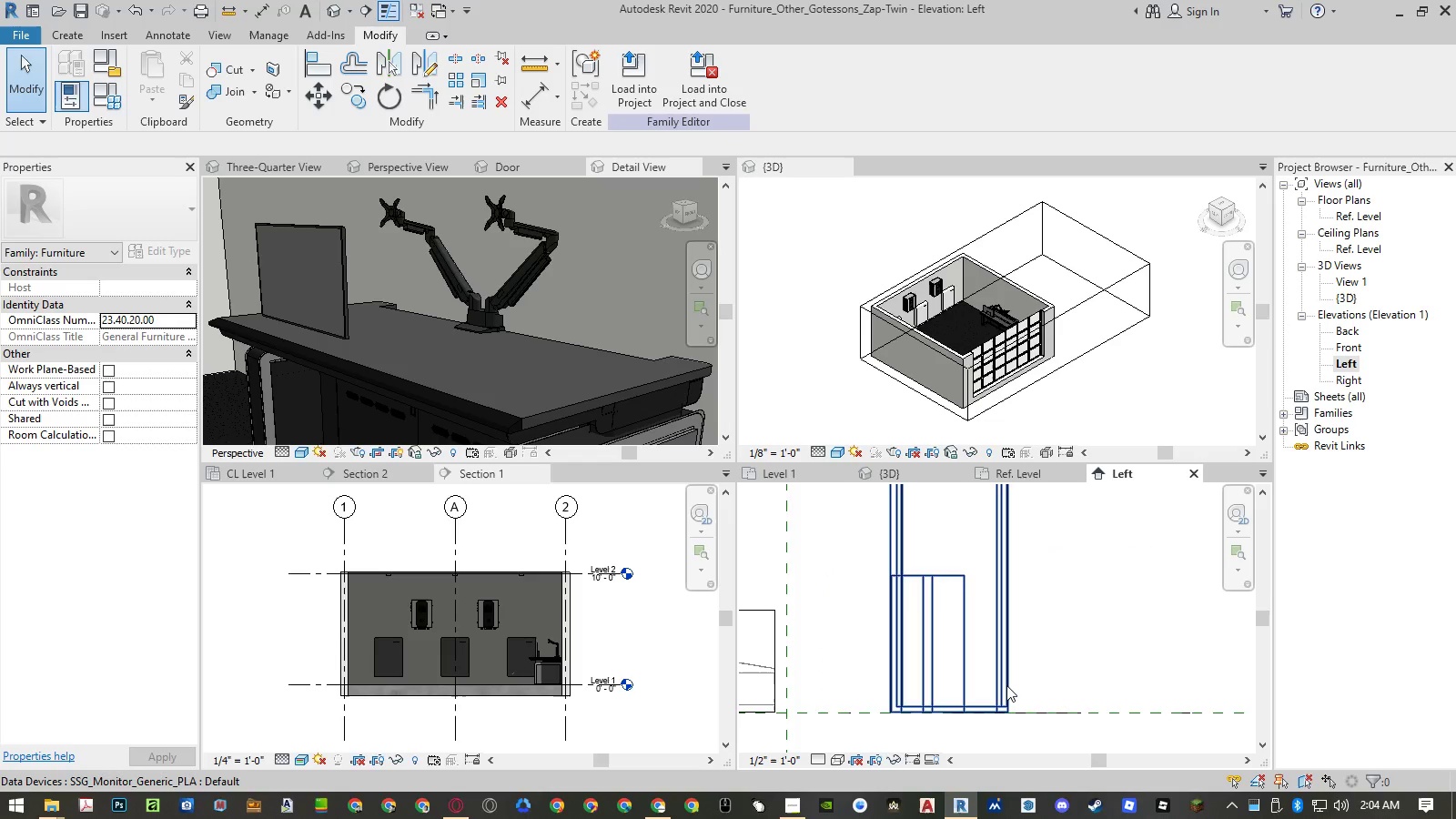 
left_click([1006, 685])
 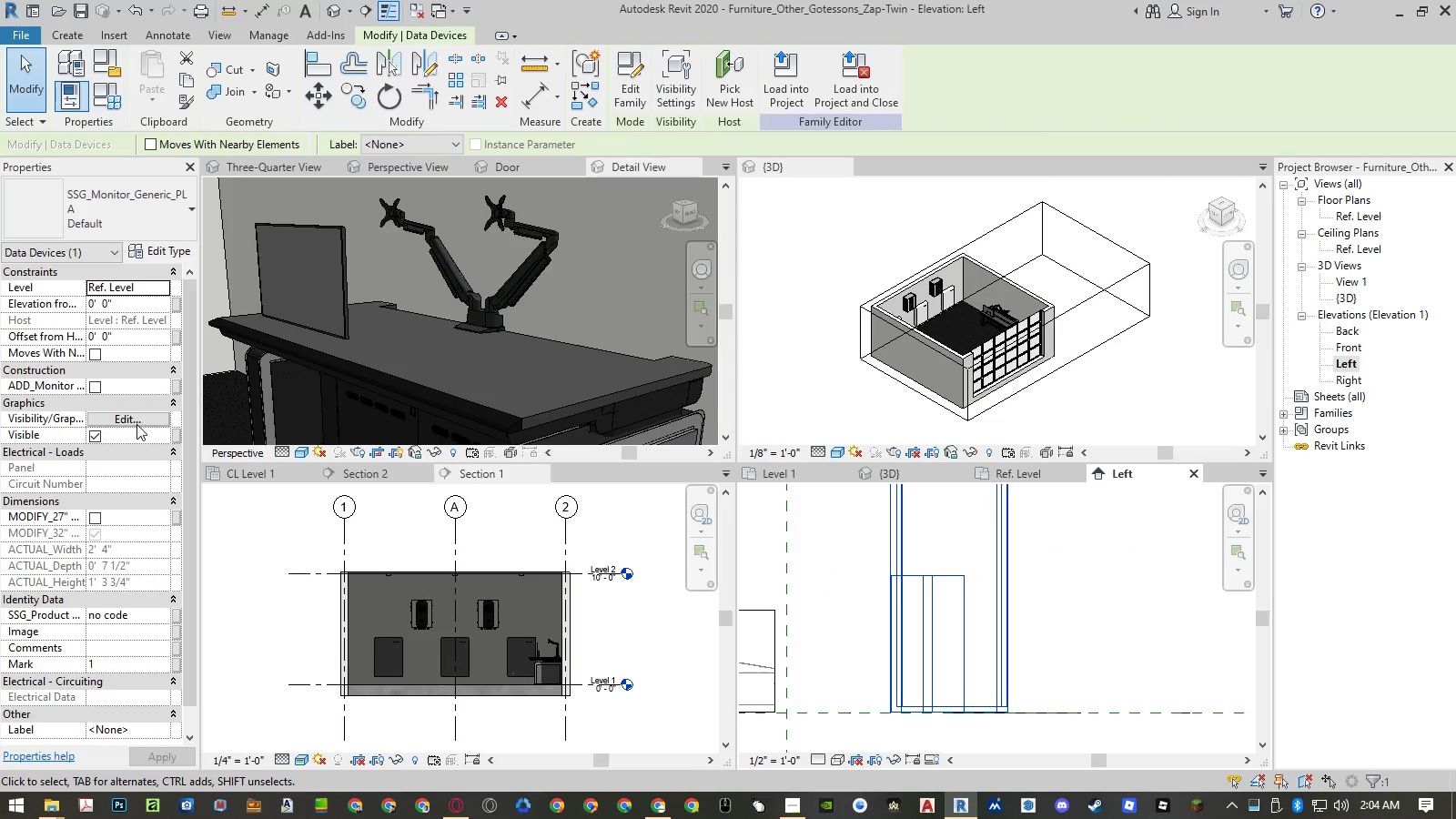 
scroll: coordinate [945, 655], scroll_direction: down, amount: 6.0
 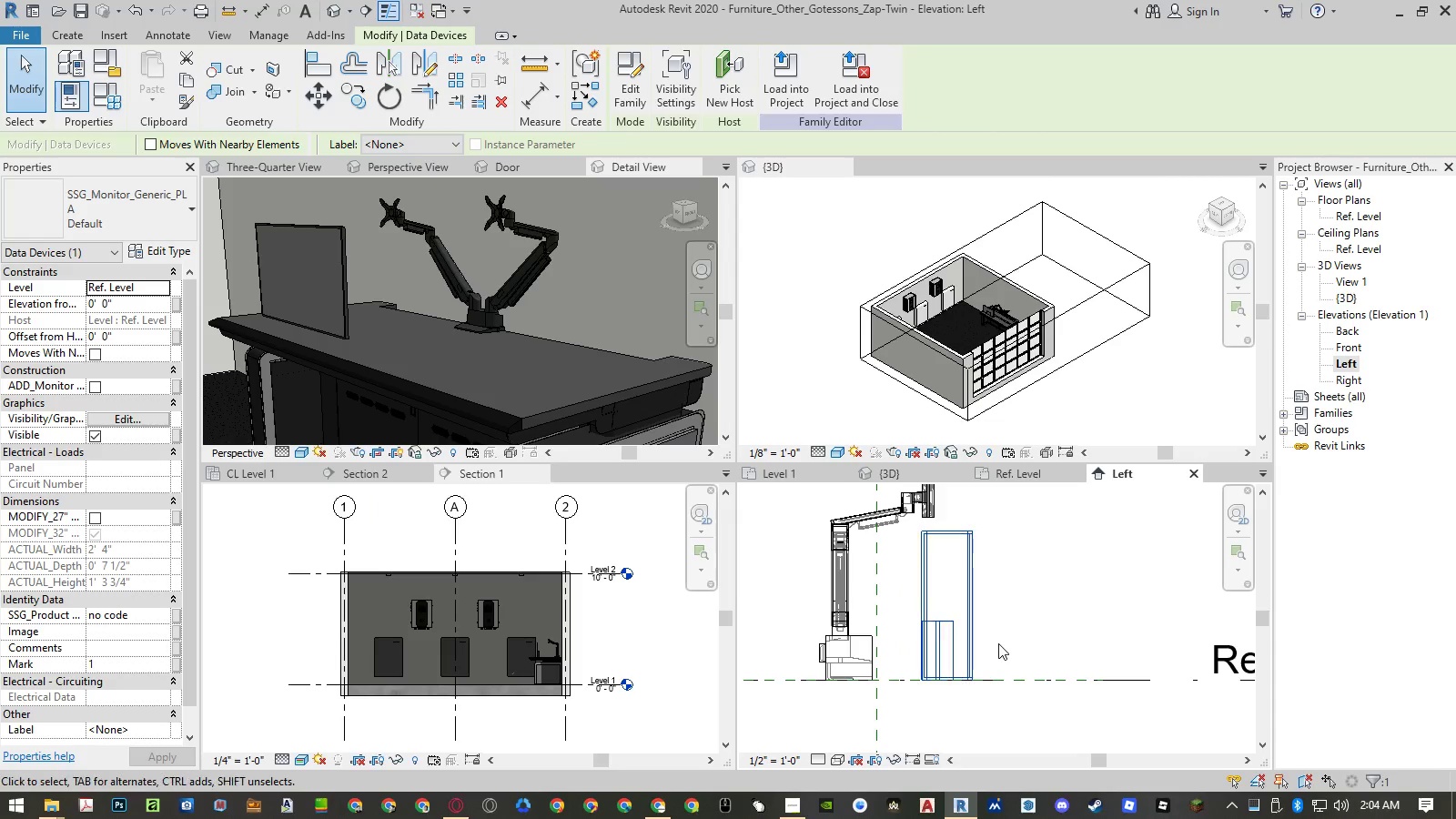 
type(mv)
 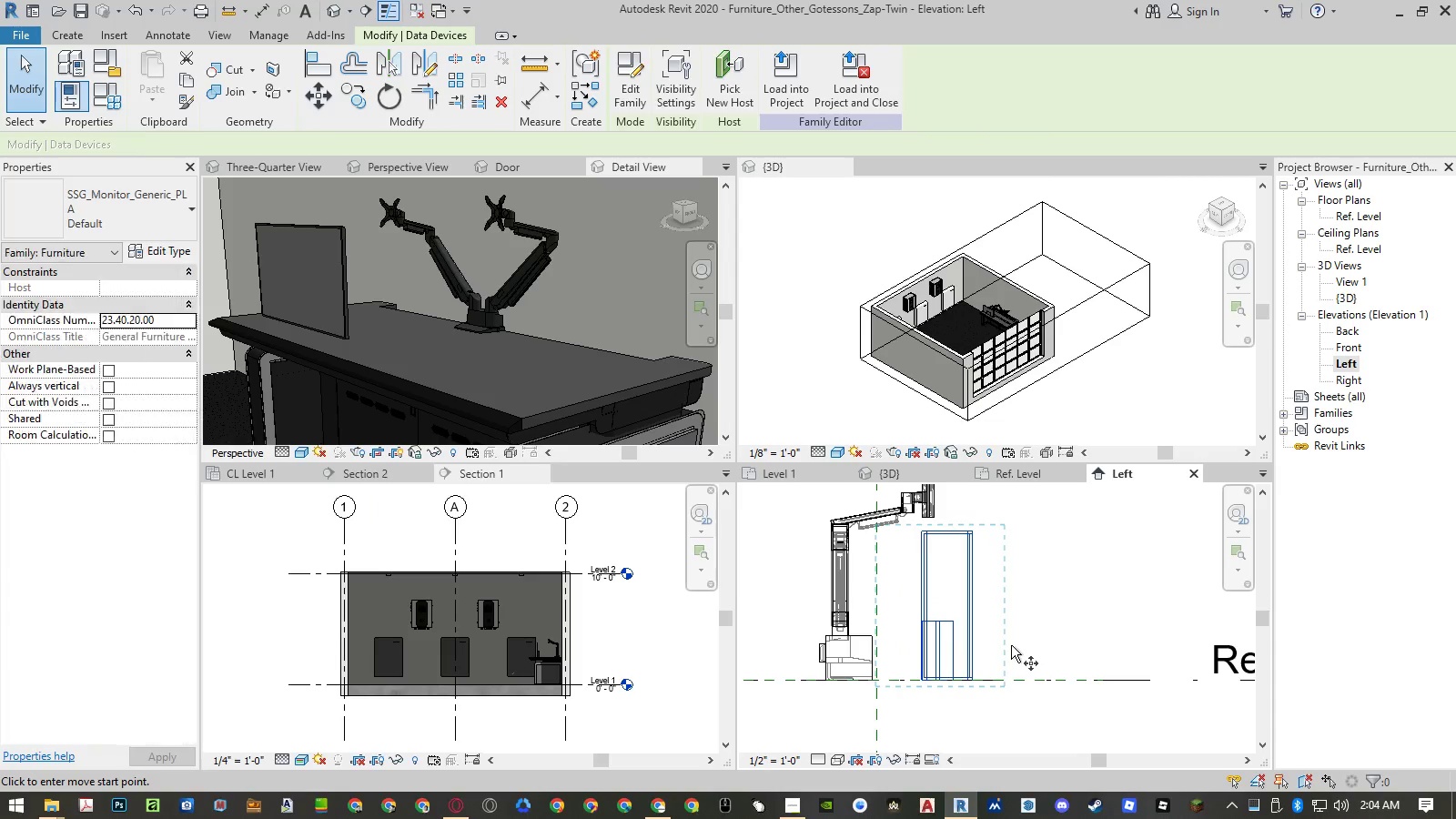 
left_click([1011, 645])
 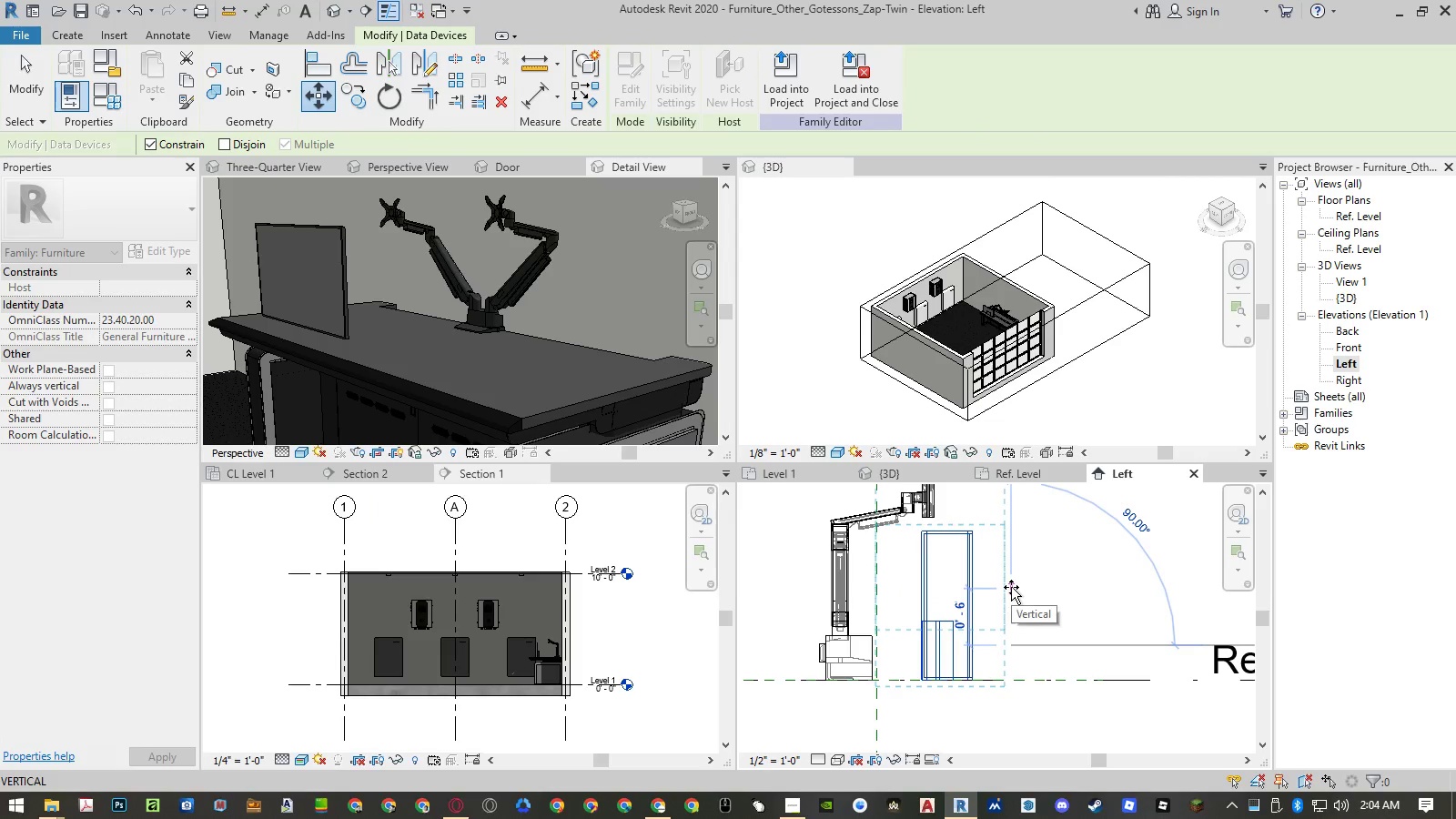 
left_click([1011, 587])
 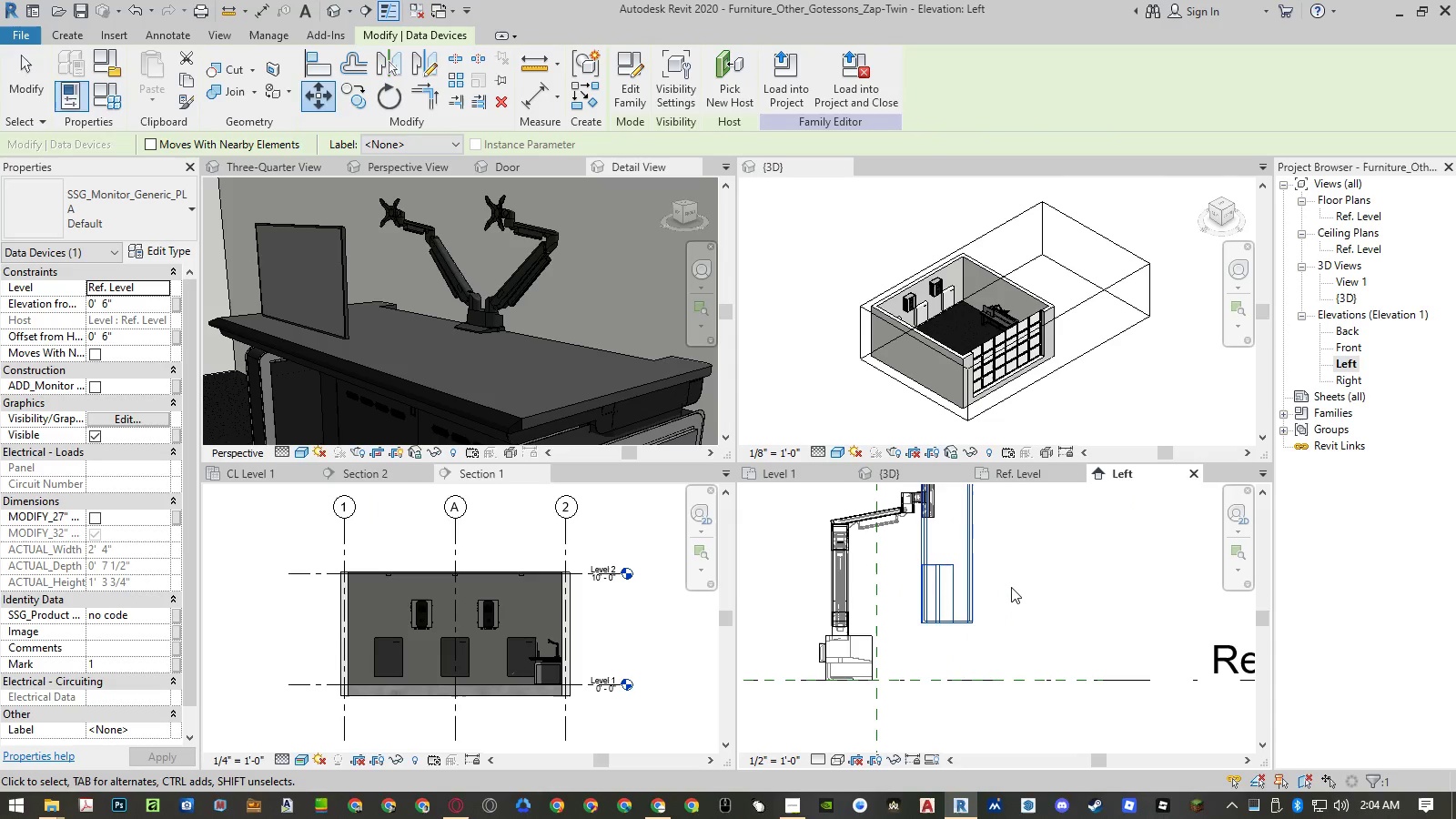 
scroll: coordinate [1009, 592], scroll_direction: down, amount: 2.0
 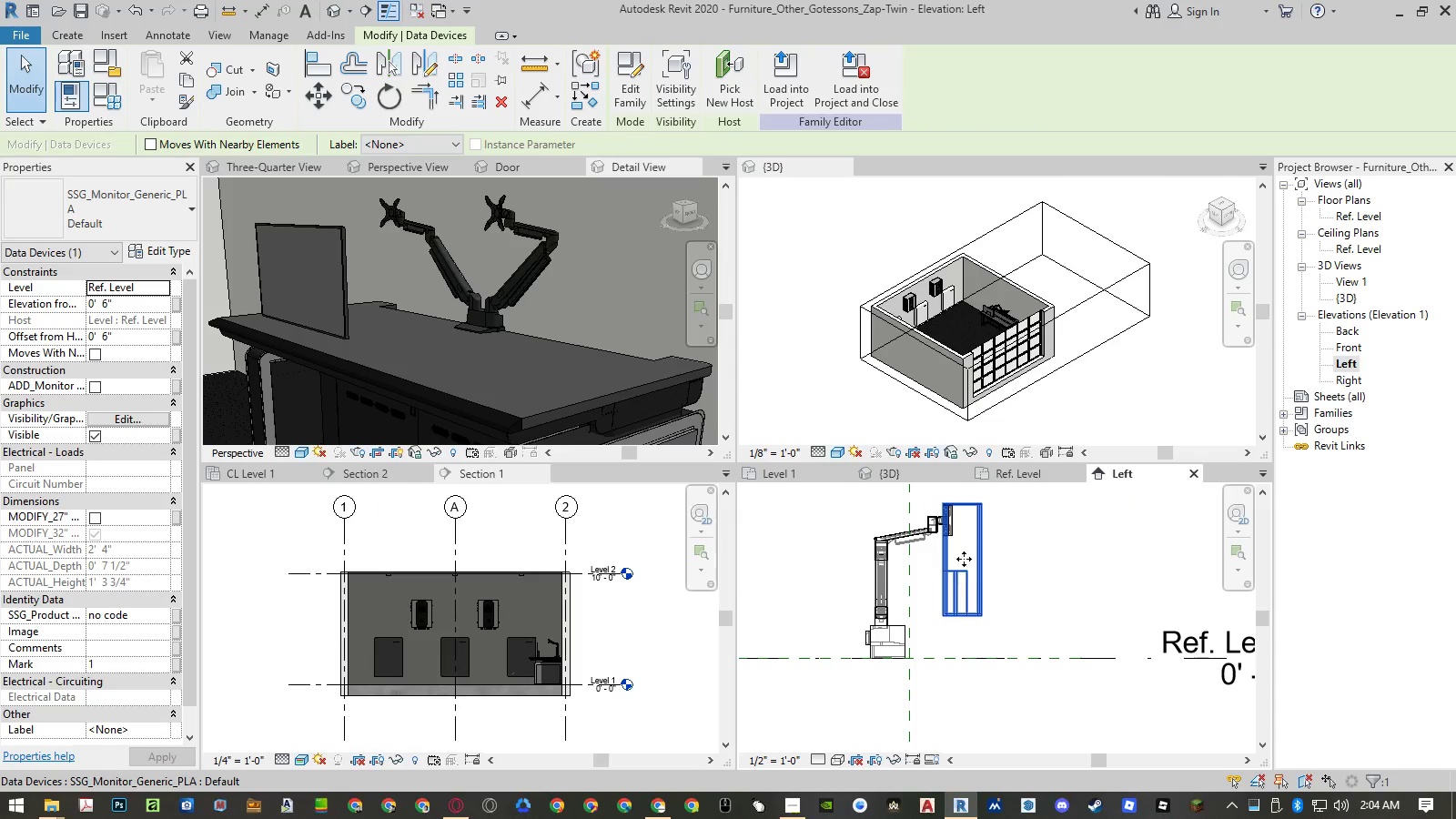 
key(A)
 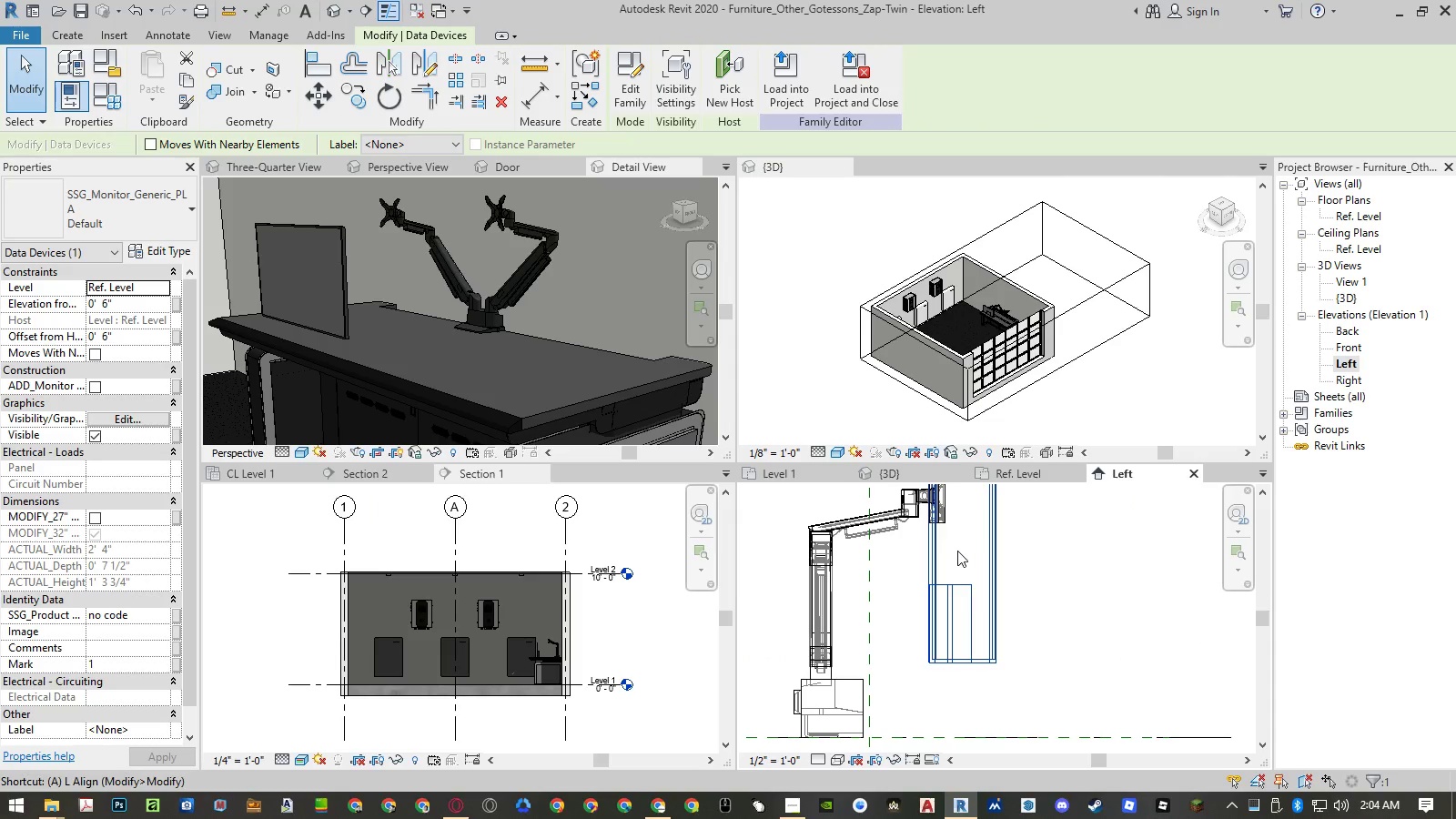 
scroll: coordinate [962, 553], scroll_direction: up, amount: 4.0
 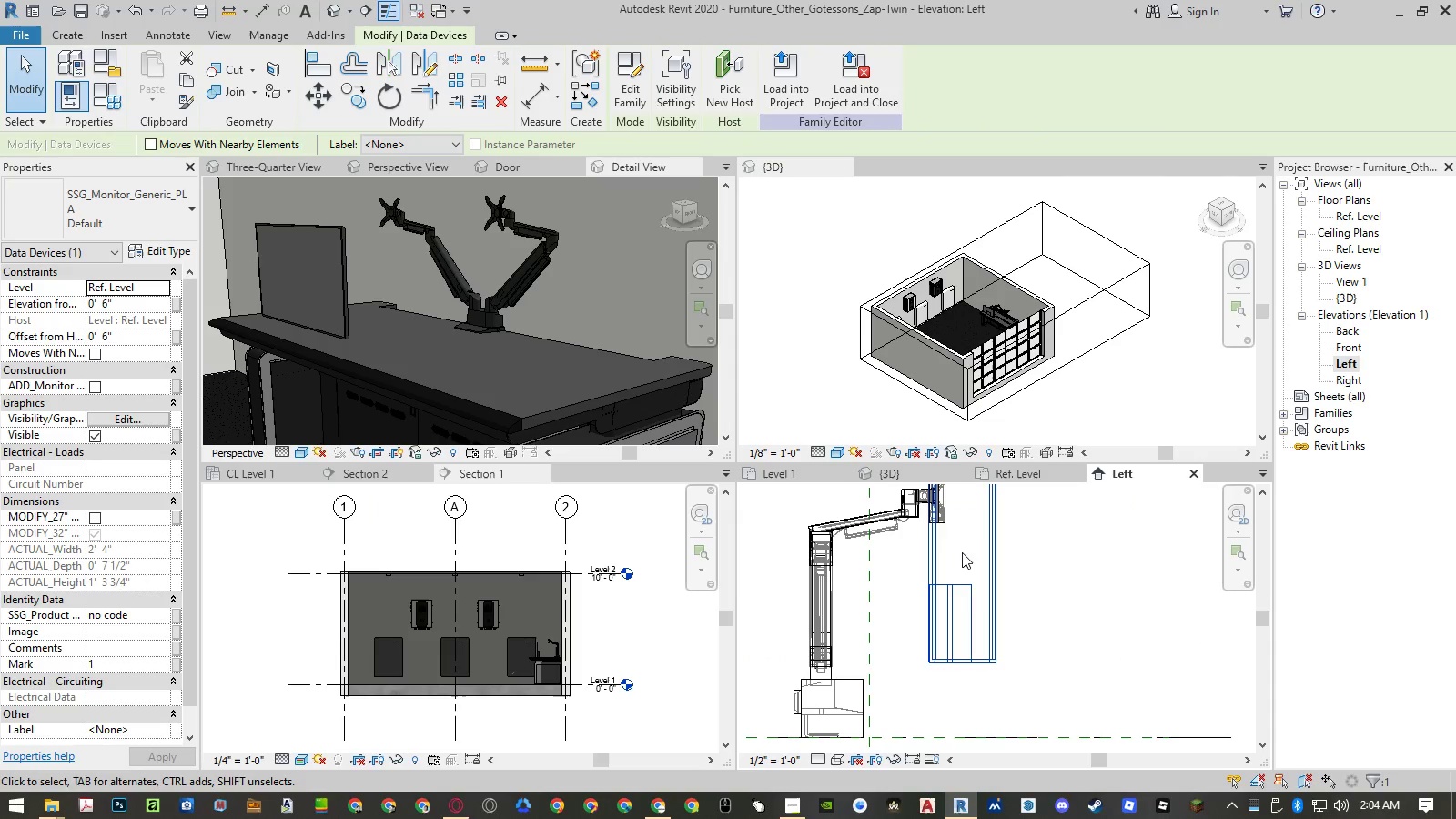 
key(L)
 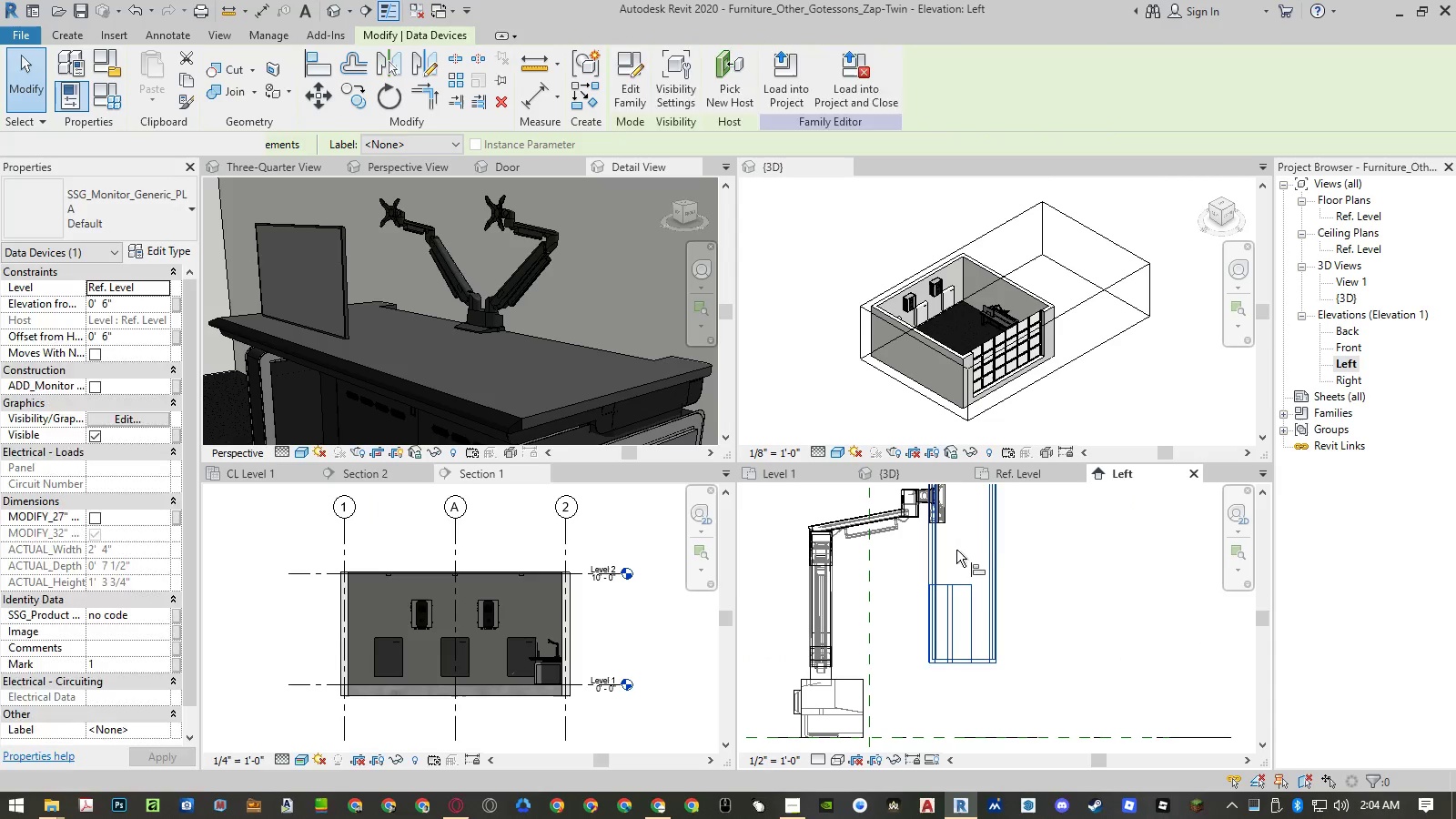 
scroll: coordinate [939, 511], scroll_direction: up, amount: 21.0
 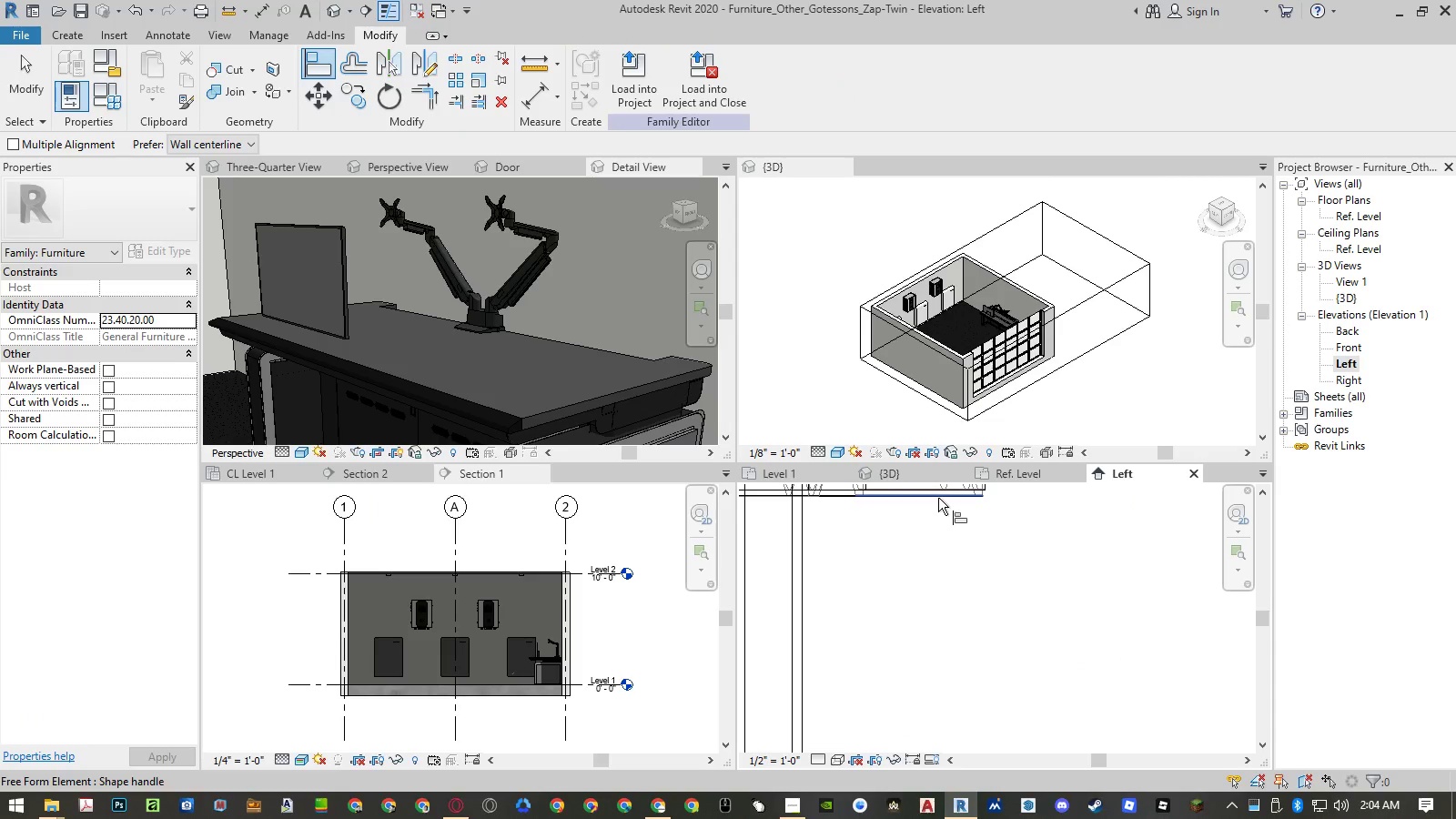 
left_click([938, 498])
 